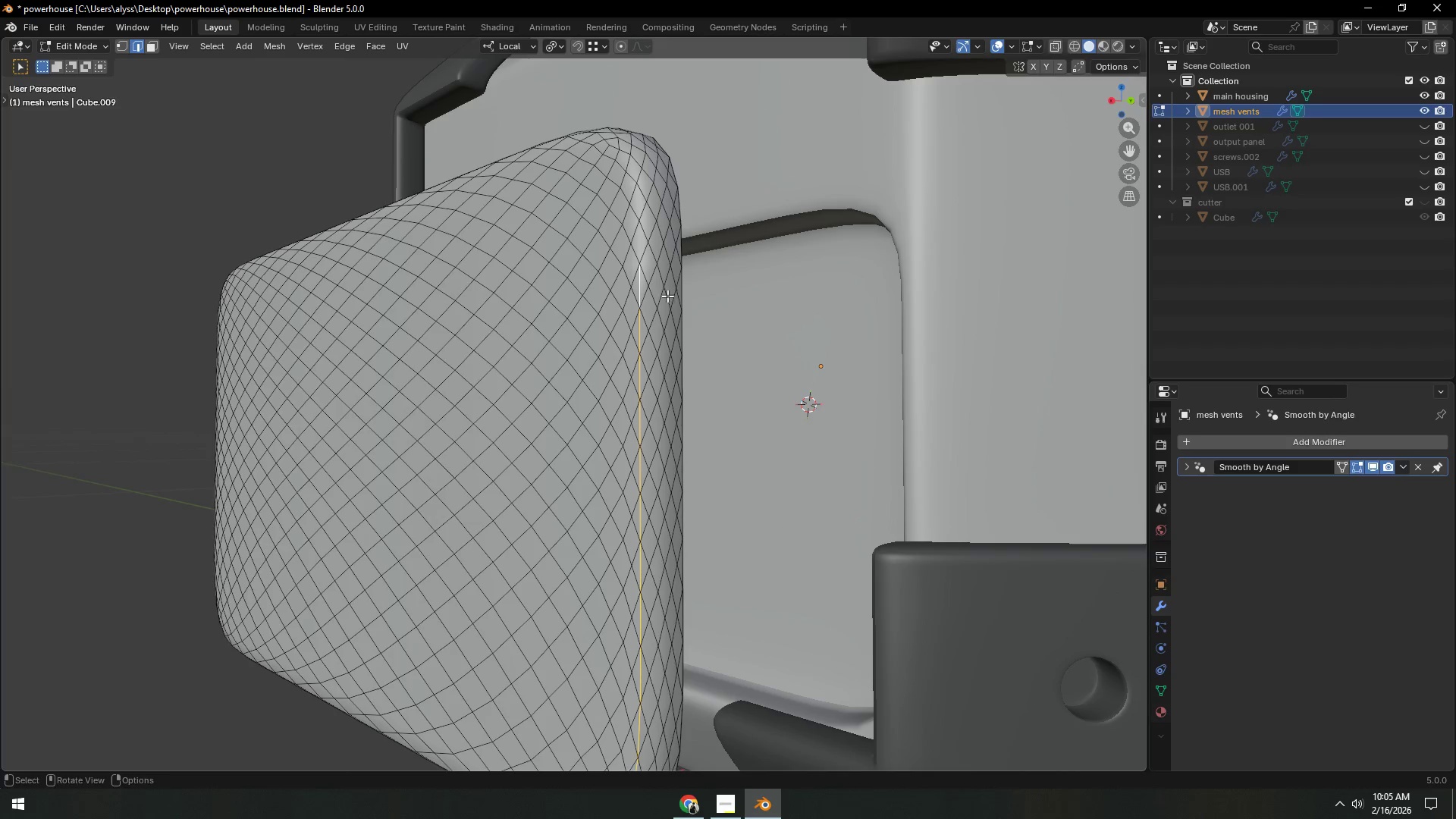 
key(Control+X)
 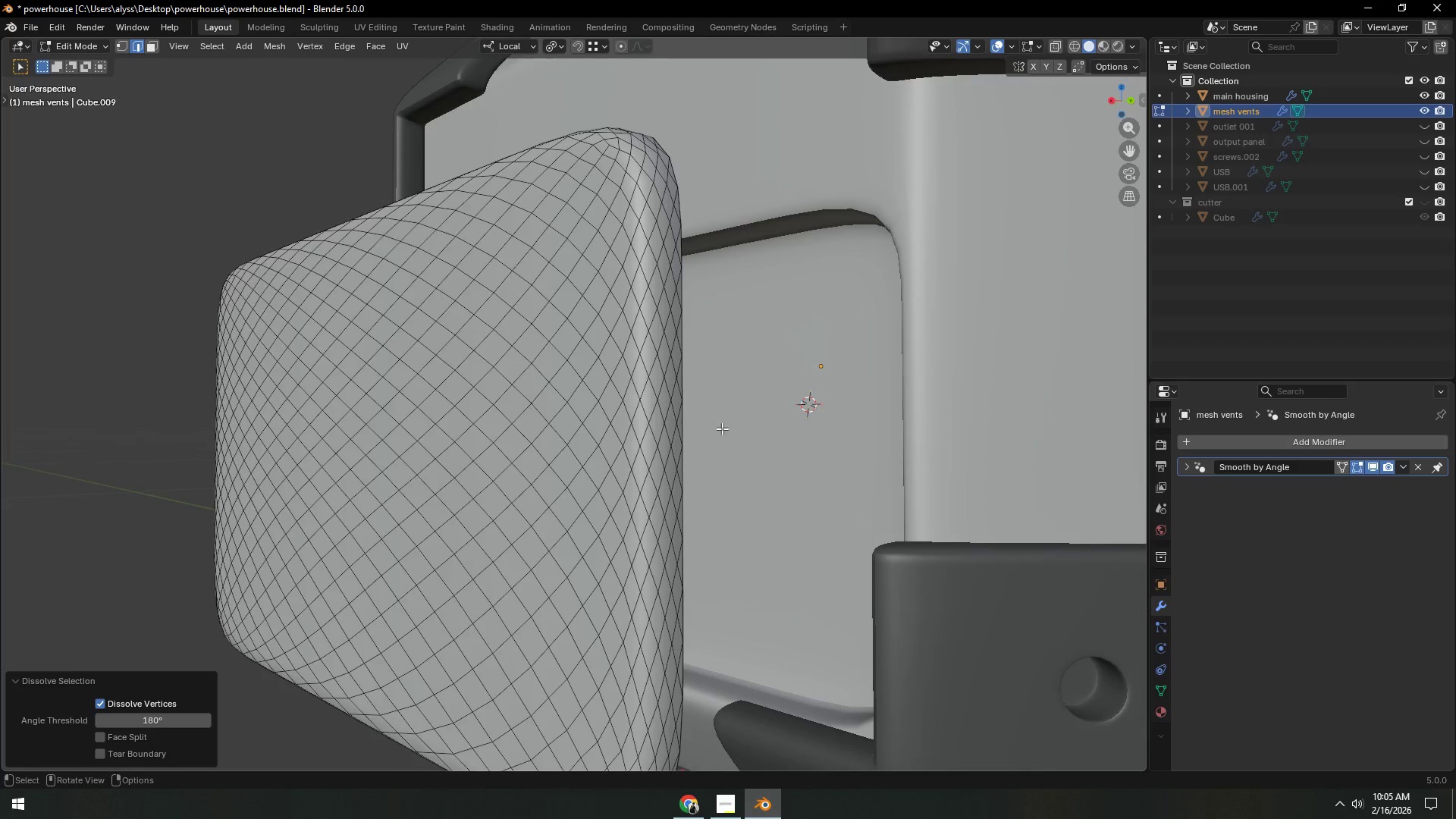 
scroll: coordinate [720, 431], scroll_direction: down, amount: 3.0
 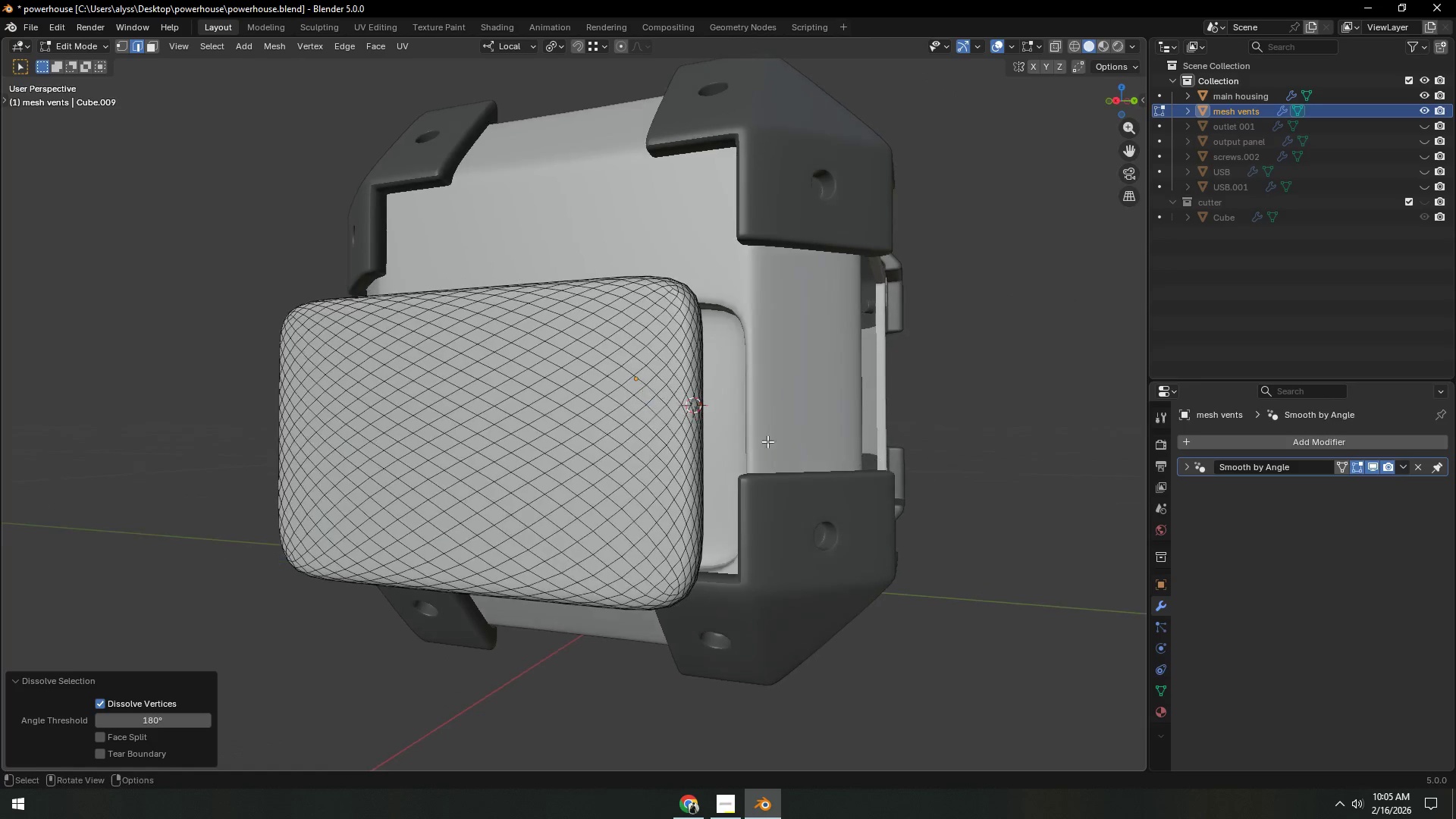 
key(Tab)
 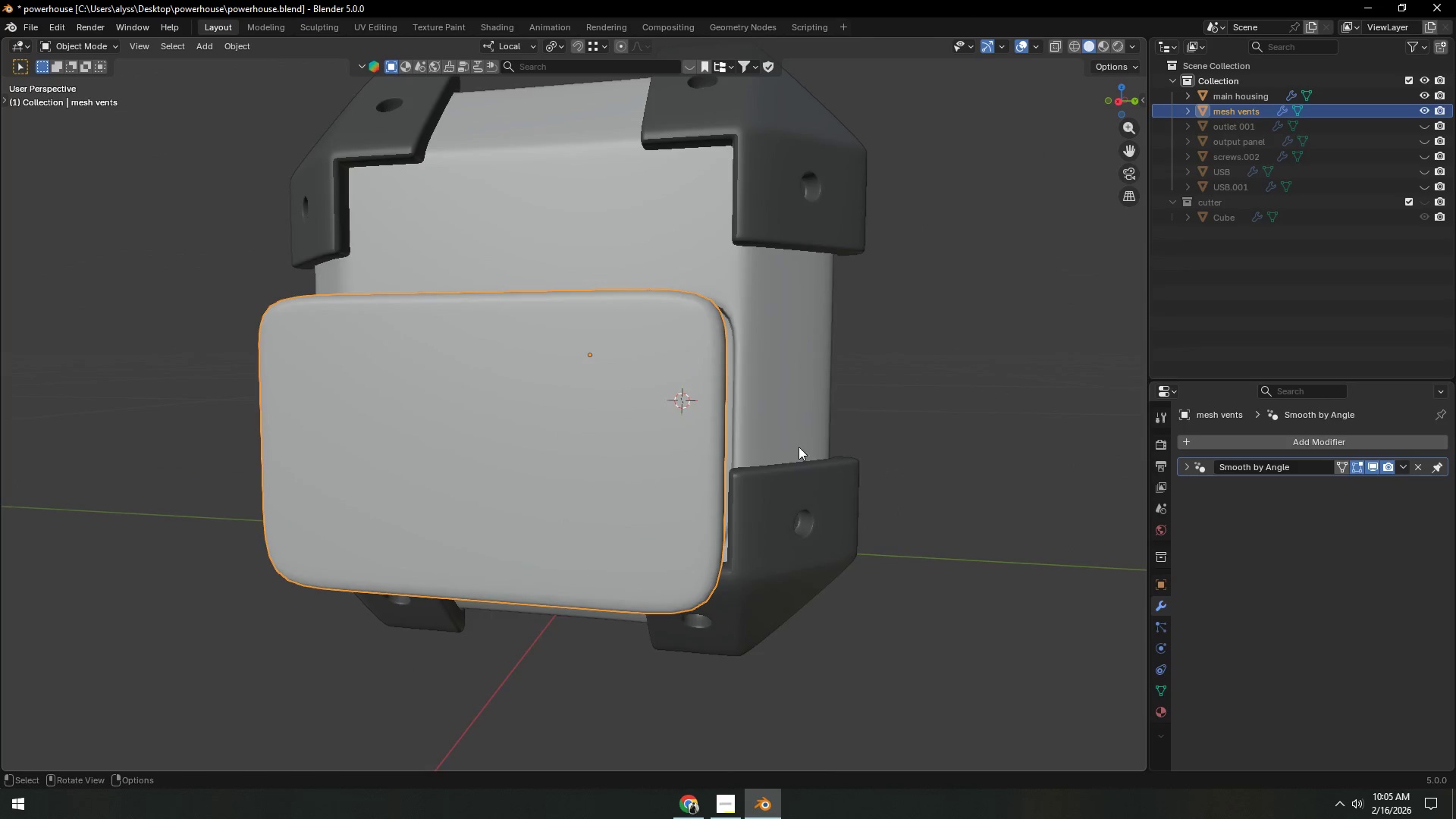 
scroll: coordinate [576, 457], scroll_direction: up, amount: 4.0
 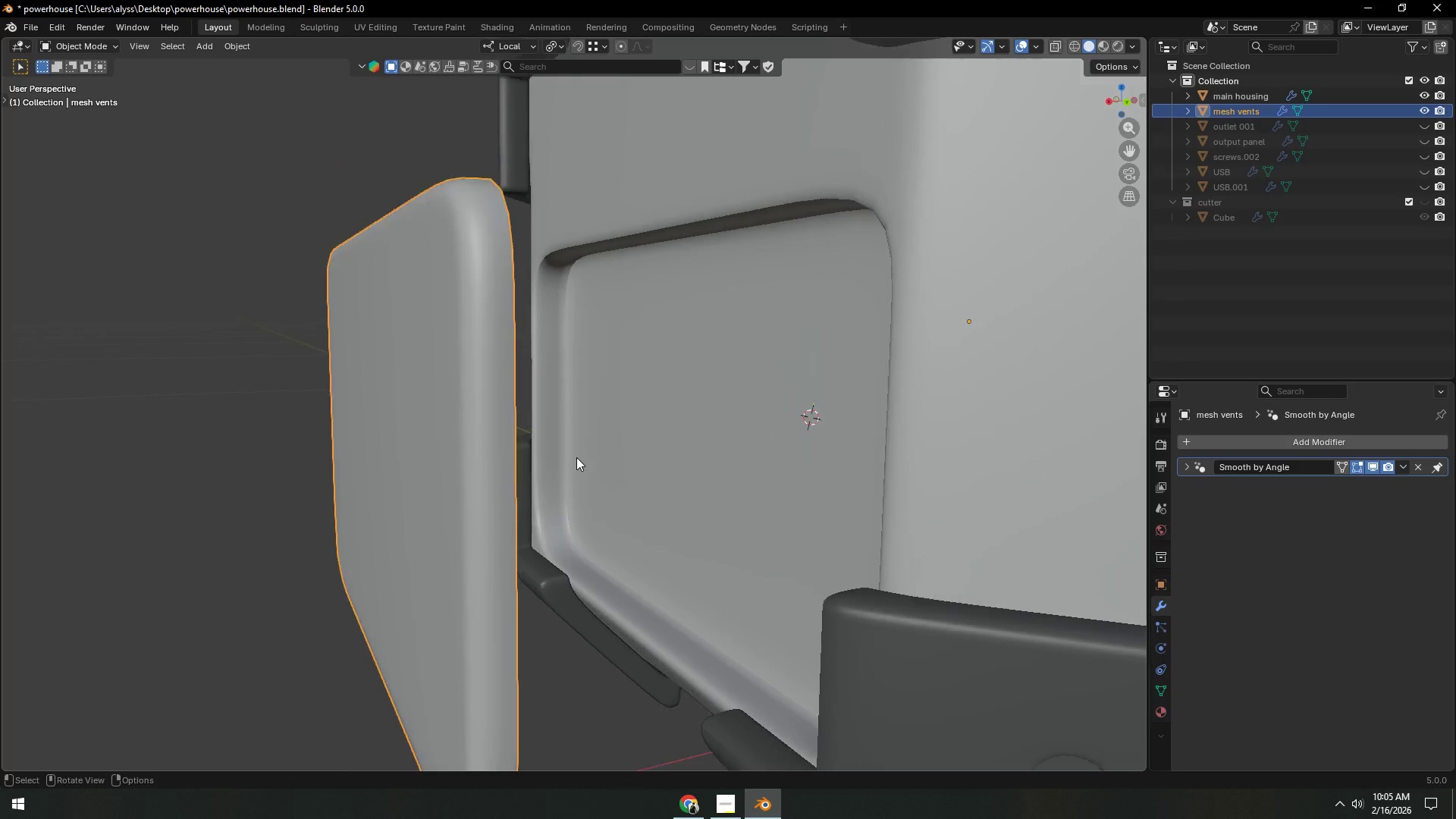 
key(Tab)
 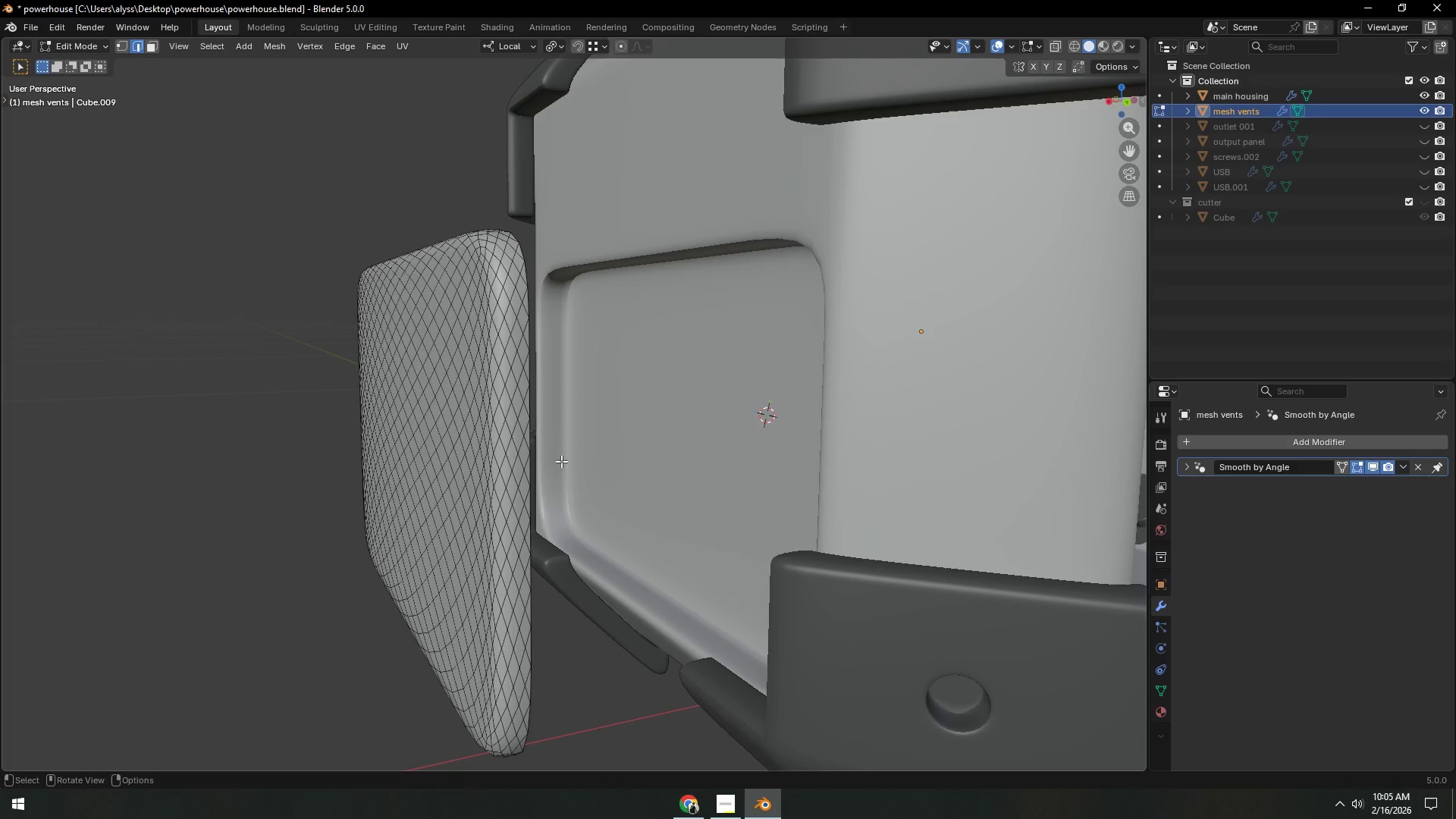 
scroll: coordinate [429, 457], scroll_direction: down, amount: 3.0
 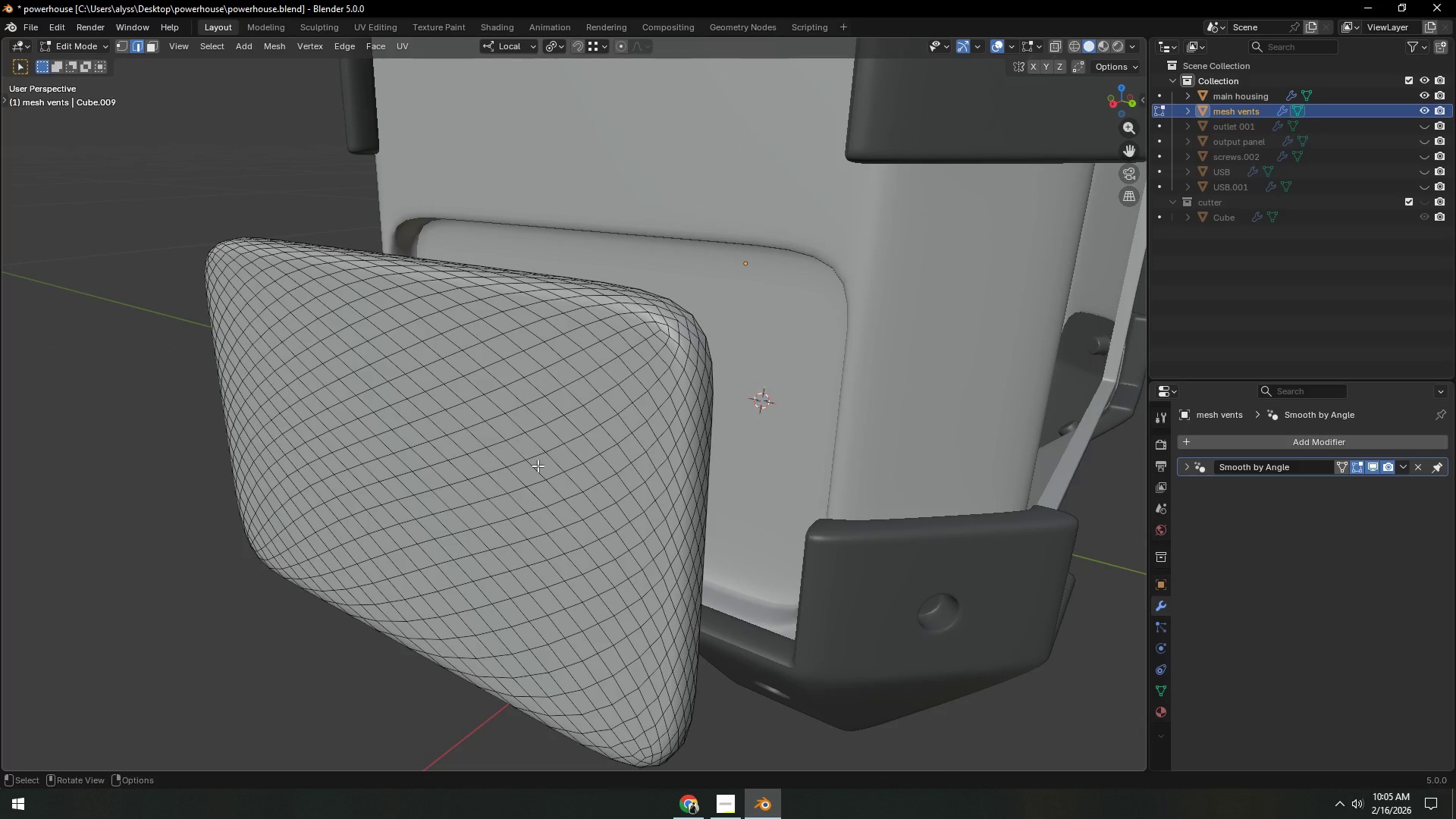 
wait(9.11)
 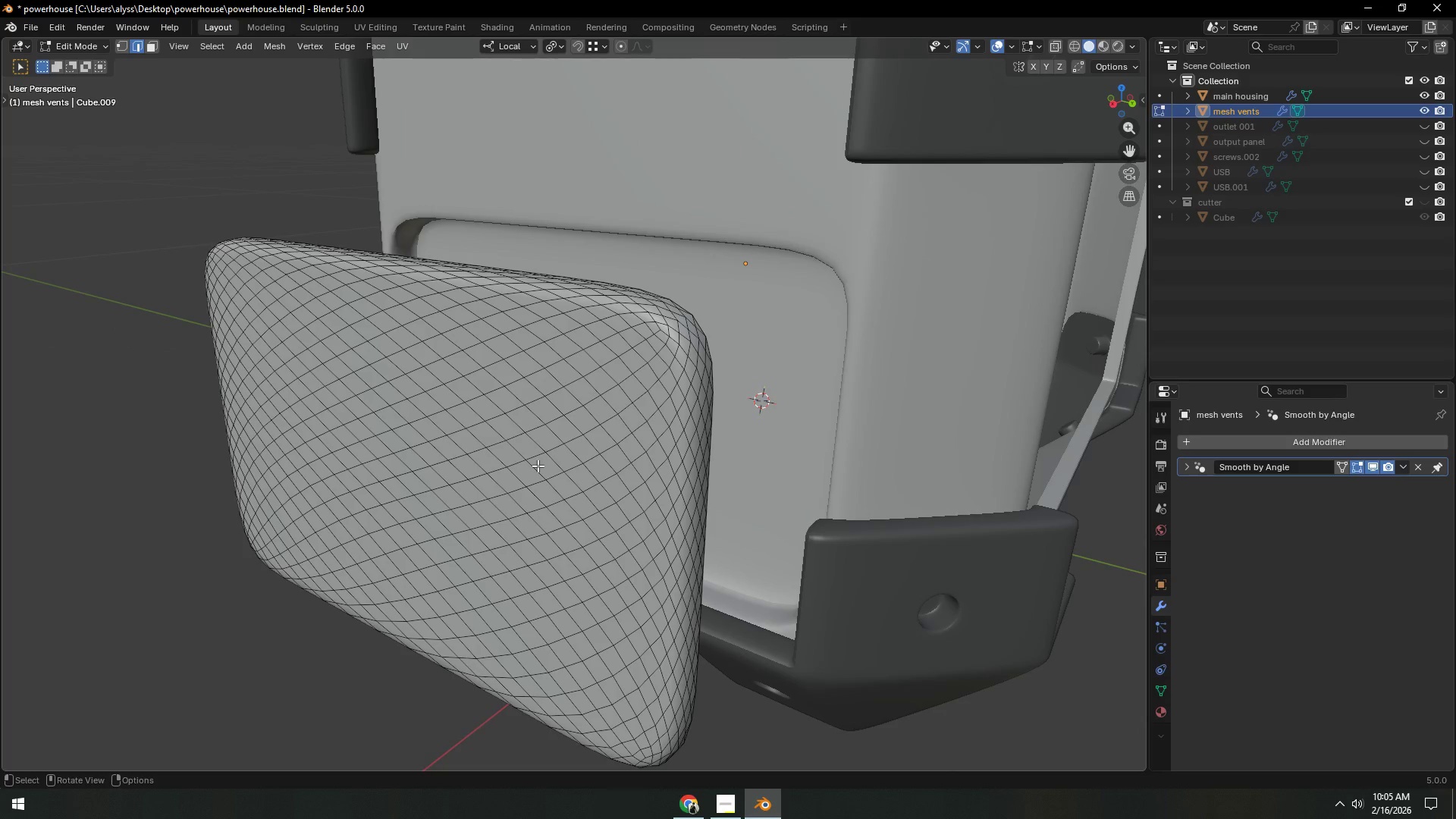 
type(aii)
 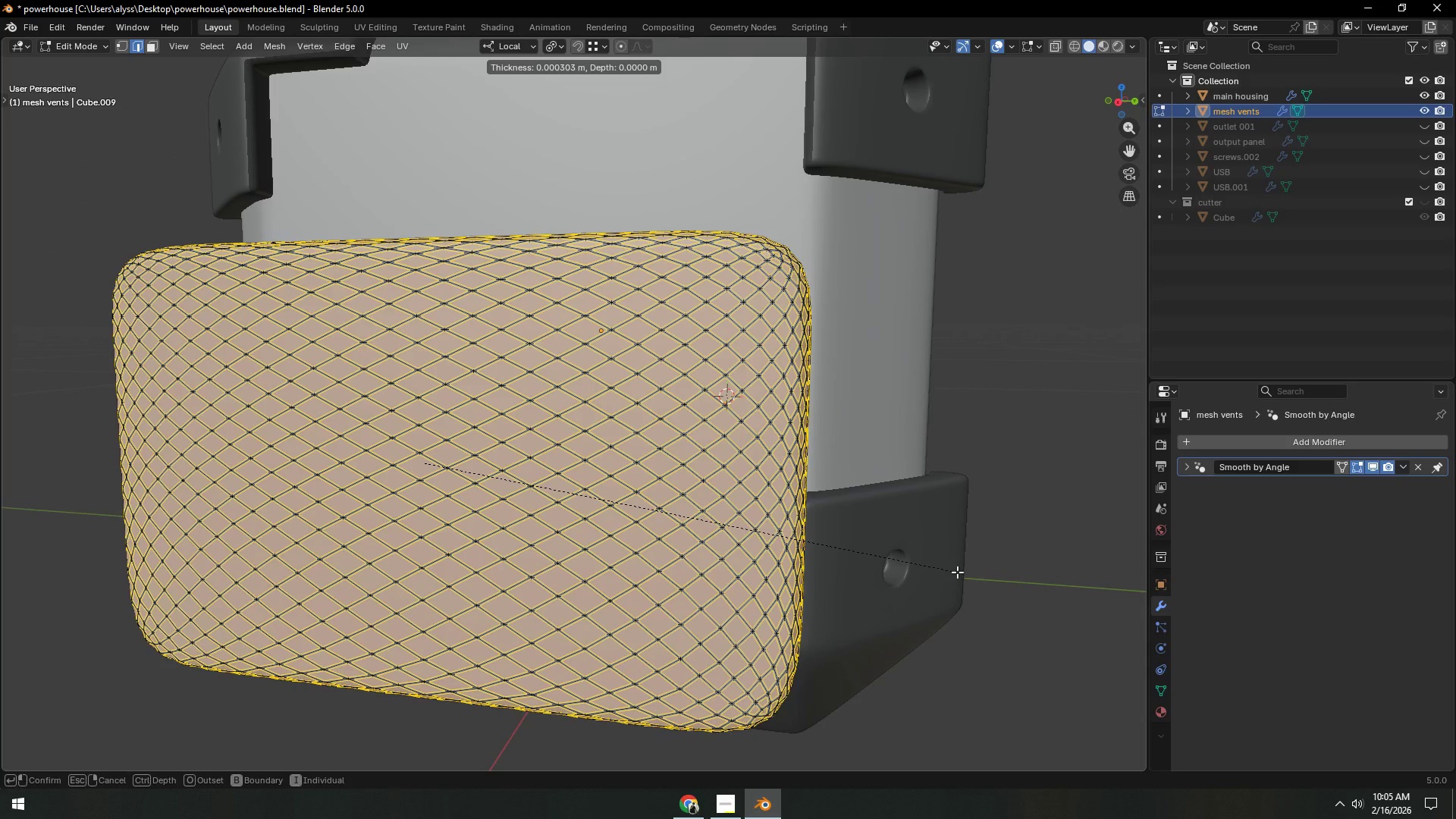 
hold_key(key=ShiftLeft, duration=1.5)
 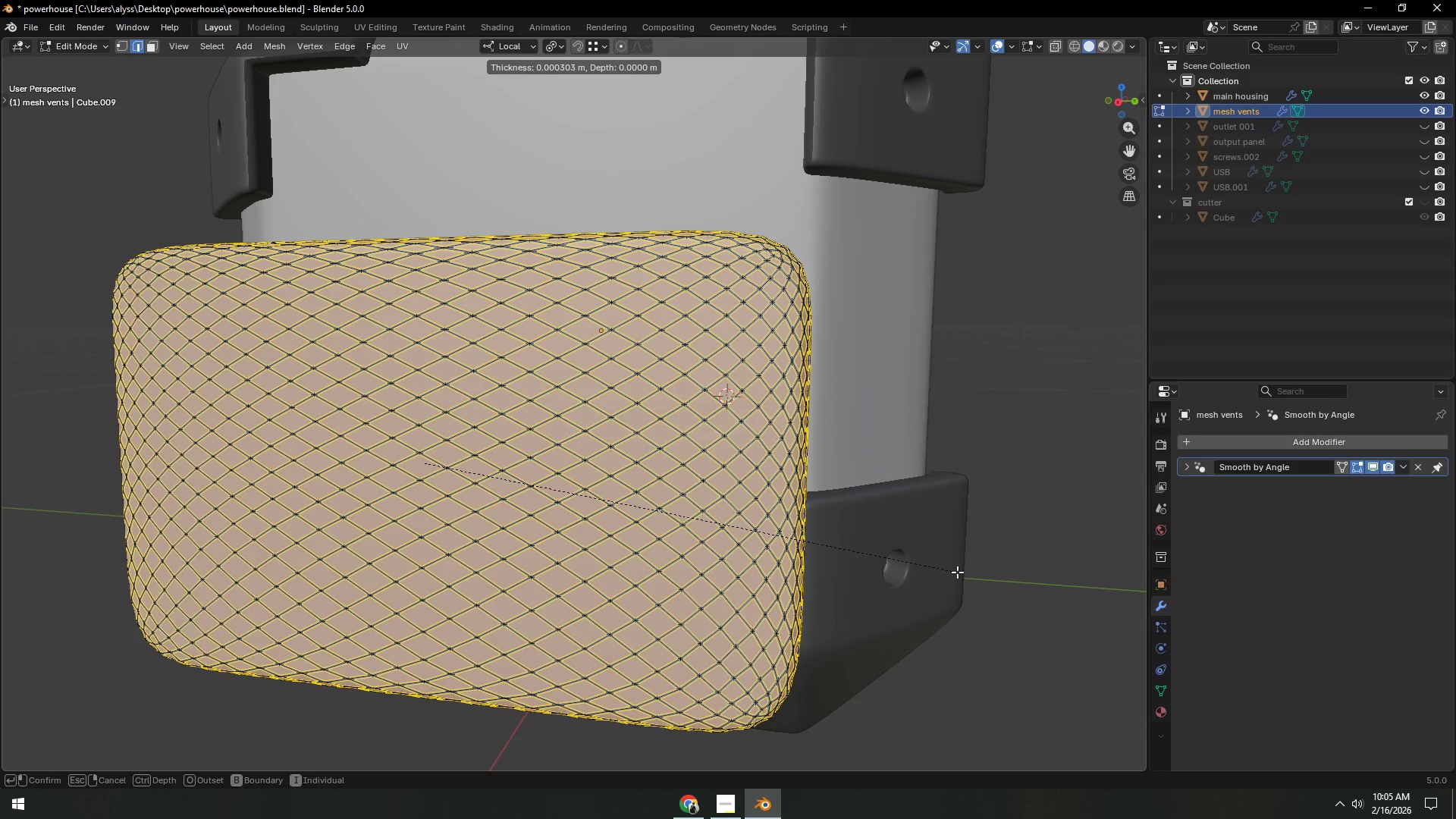 
hold_key(key=ShiftLeft, duration=0.94)
left_click([957, 572])
 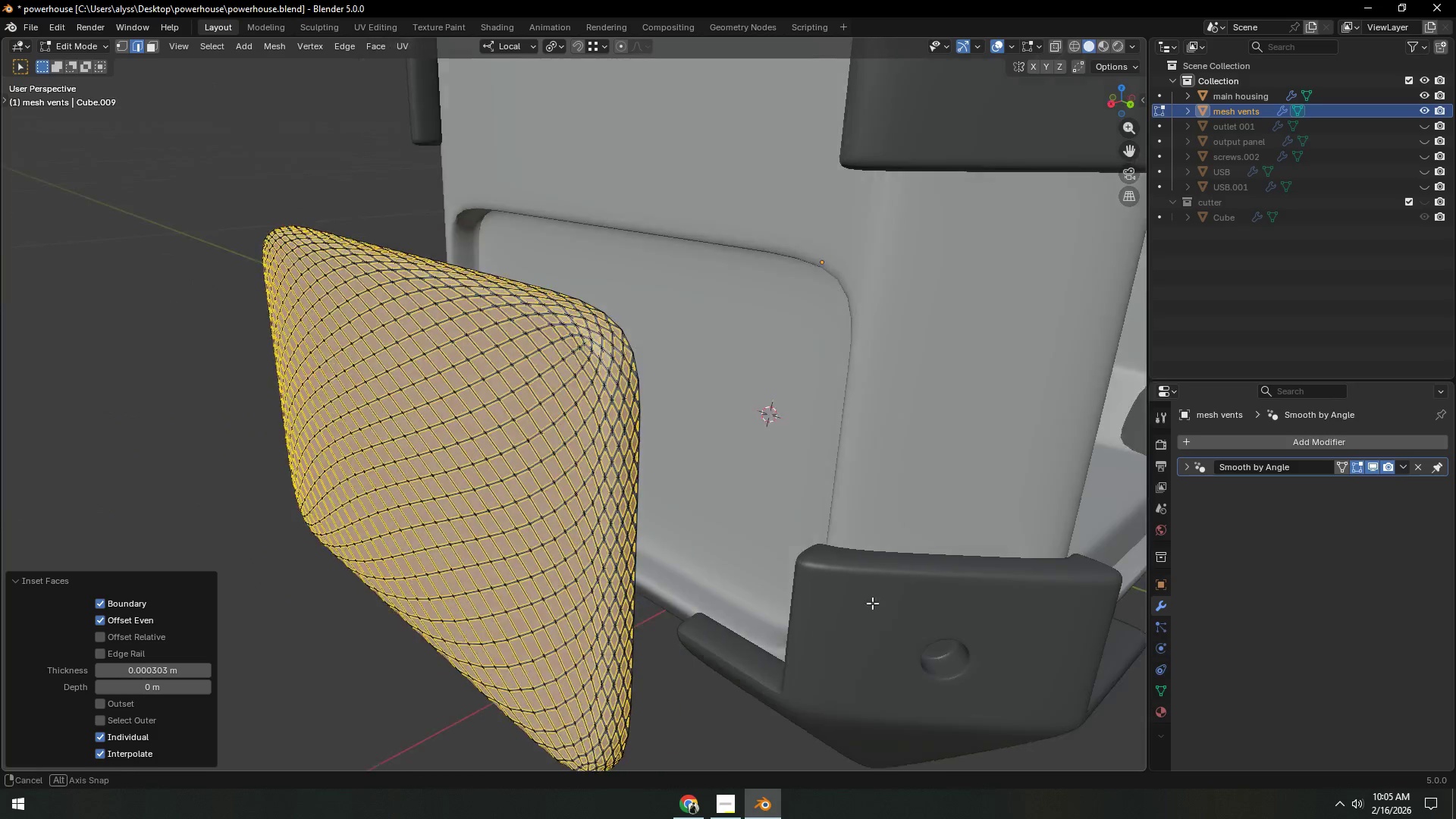 
scroll: coordinate [799, 604], scroll_direction: up, amount: 2.0
 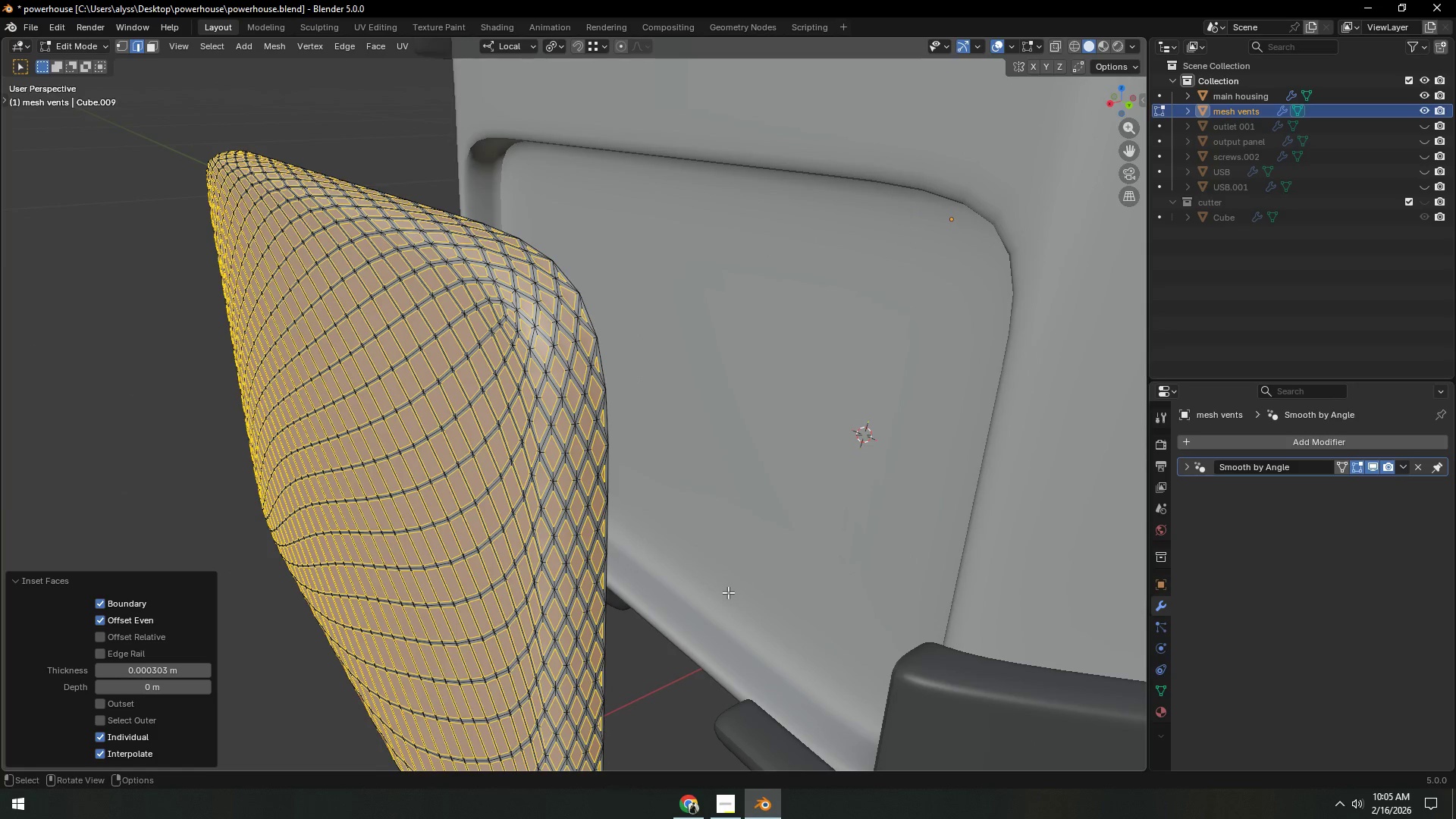 
key(X)
 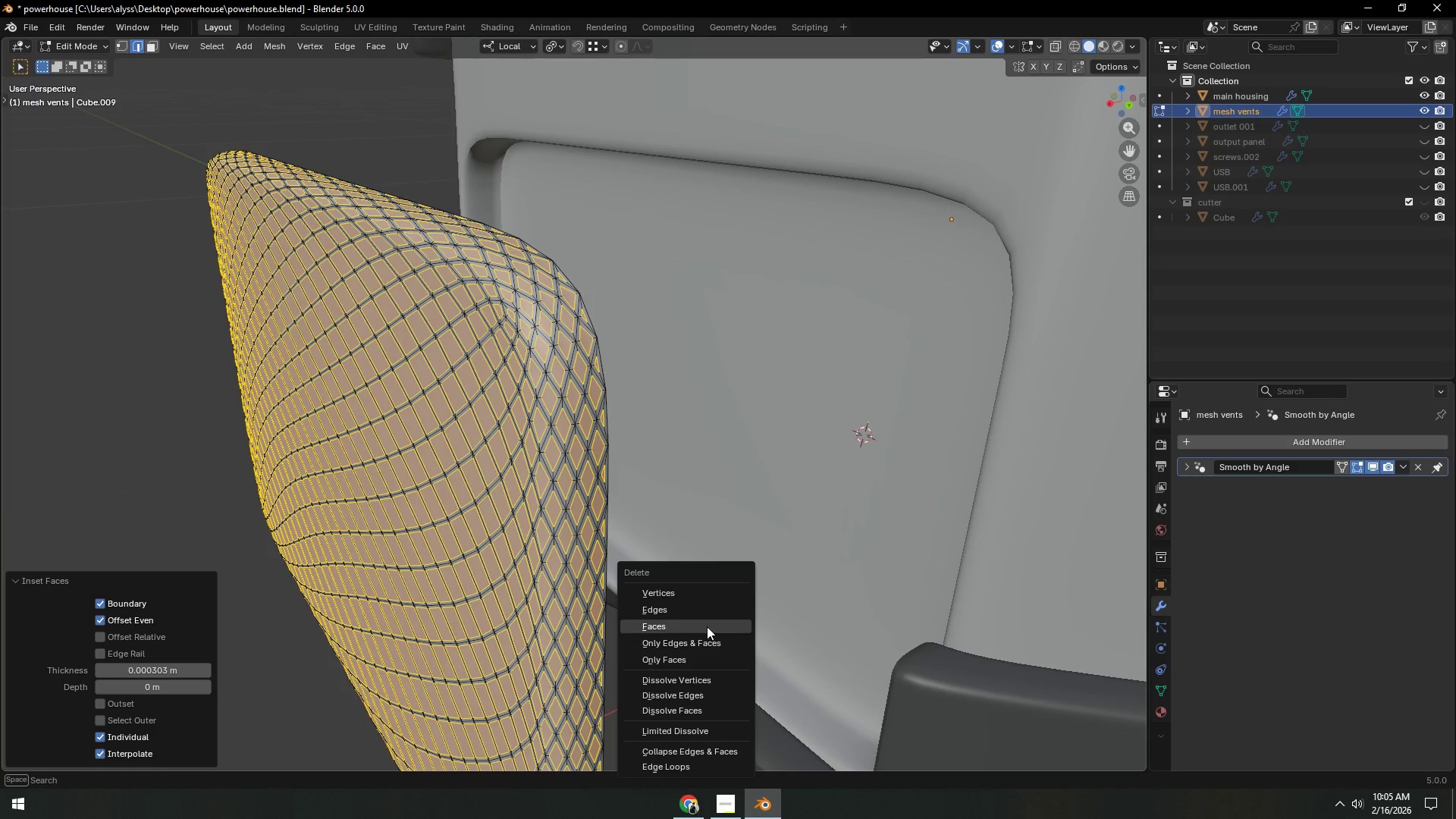 
left_click([701, 624])
 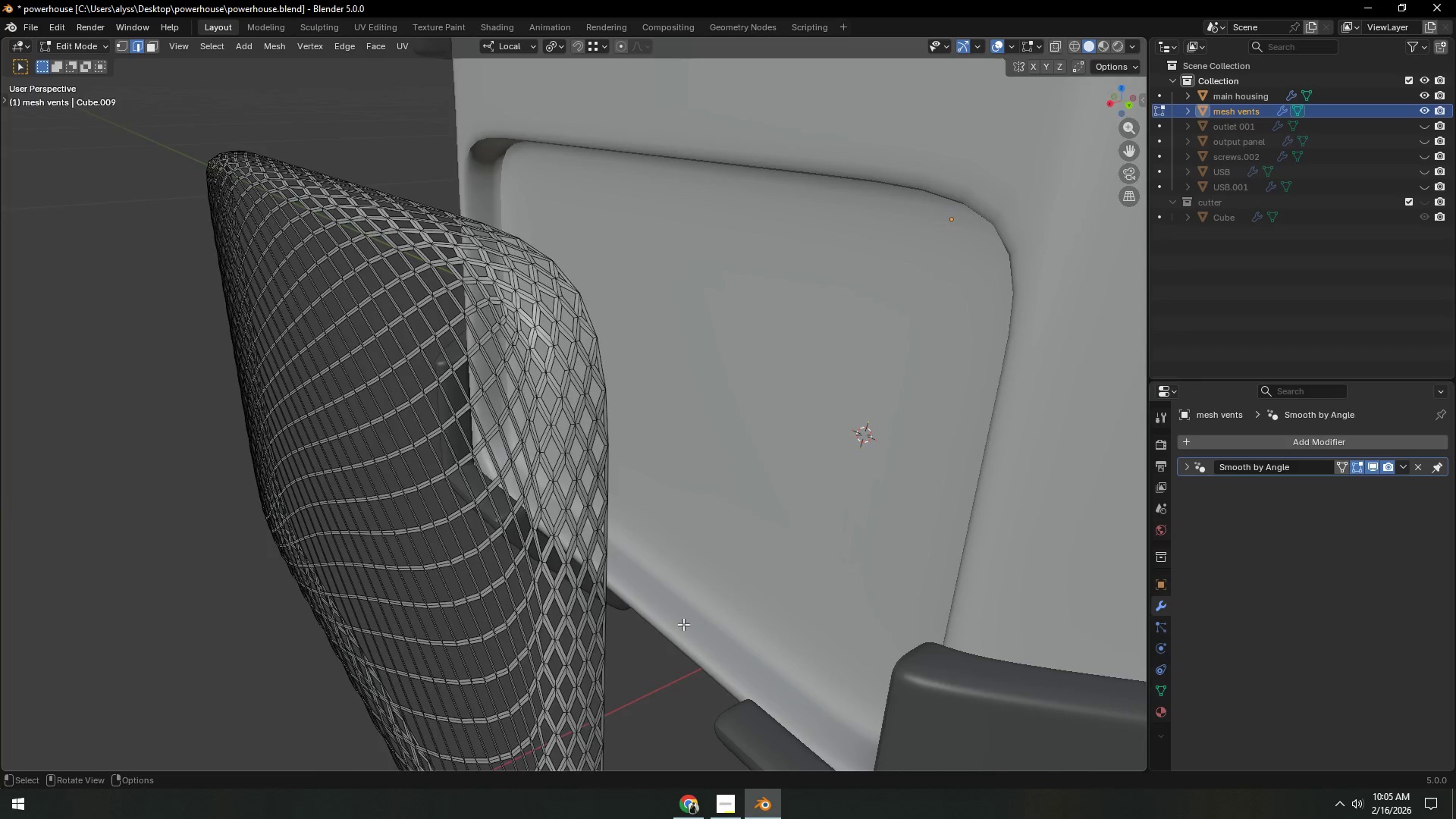 
key(Tab)
 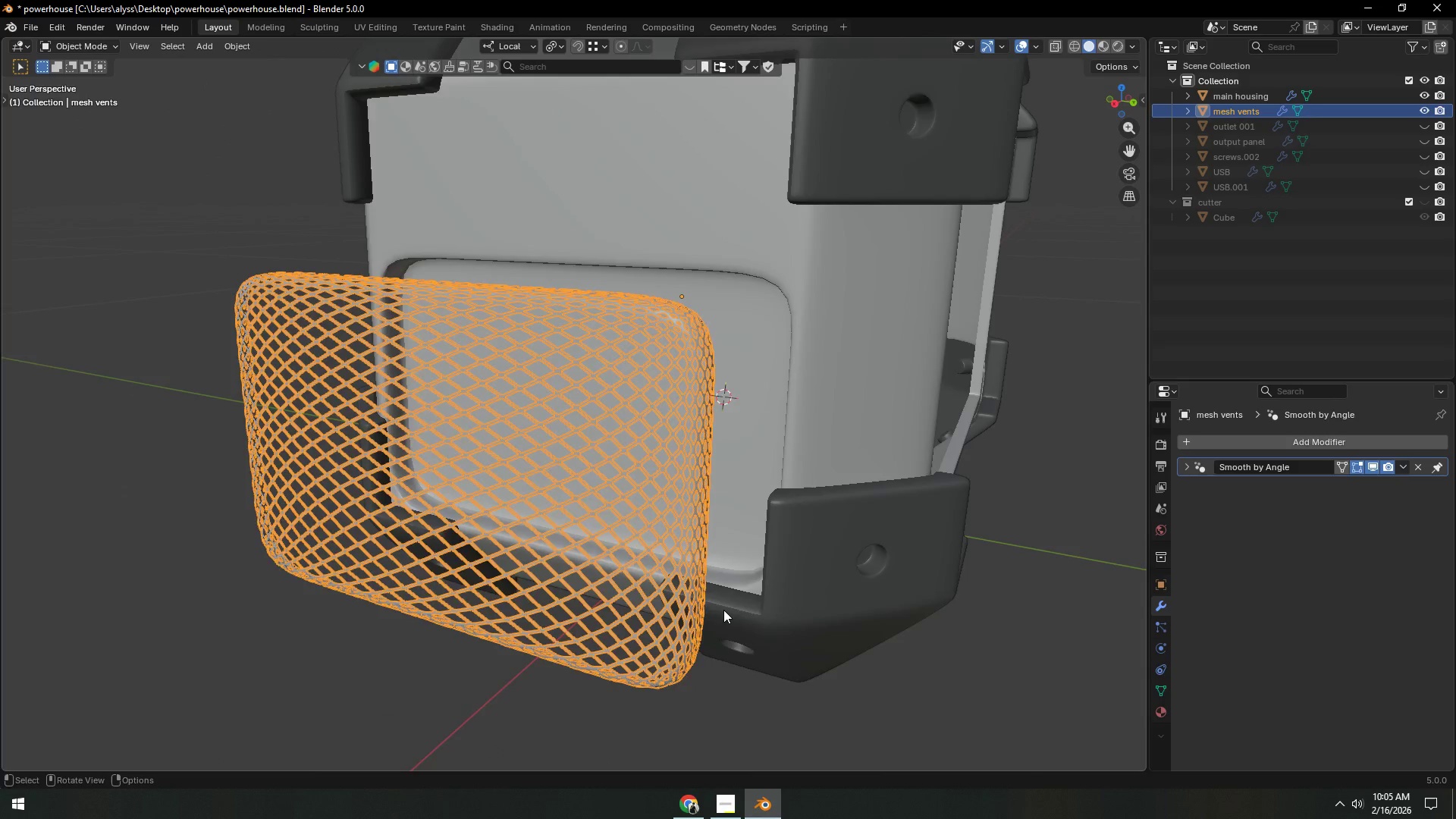 
scroll: coordinate [722, 611], scroll_direction: down, amount: 5.0
 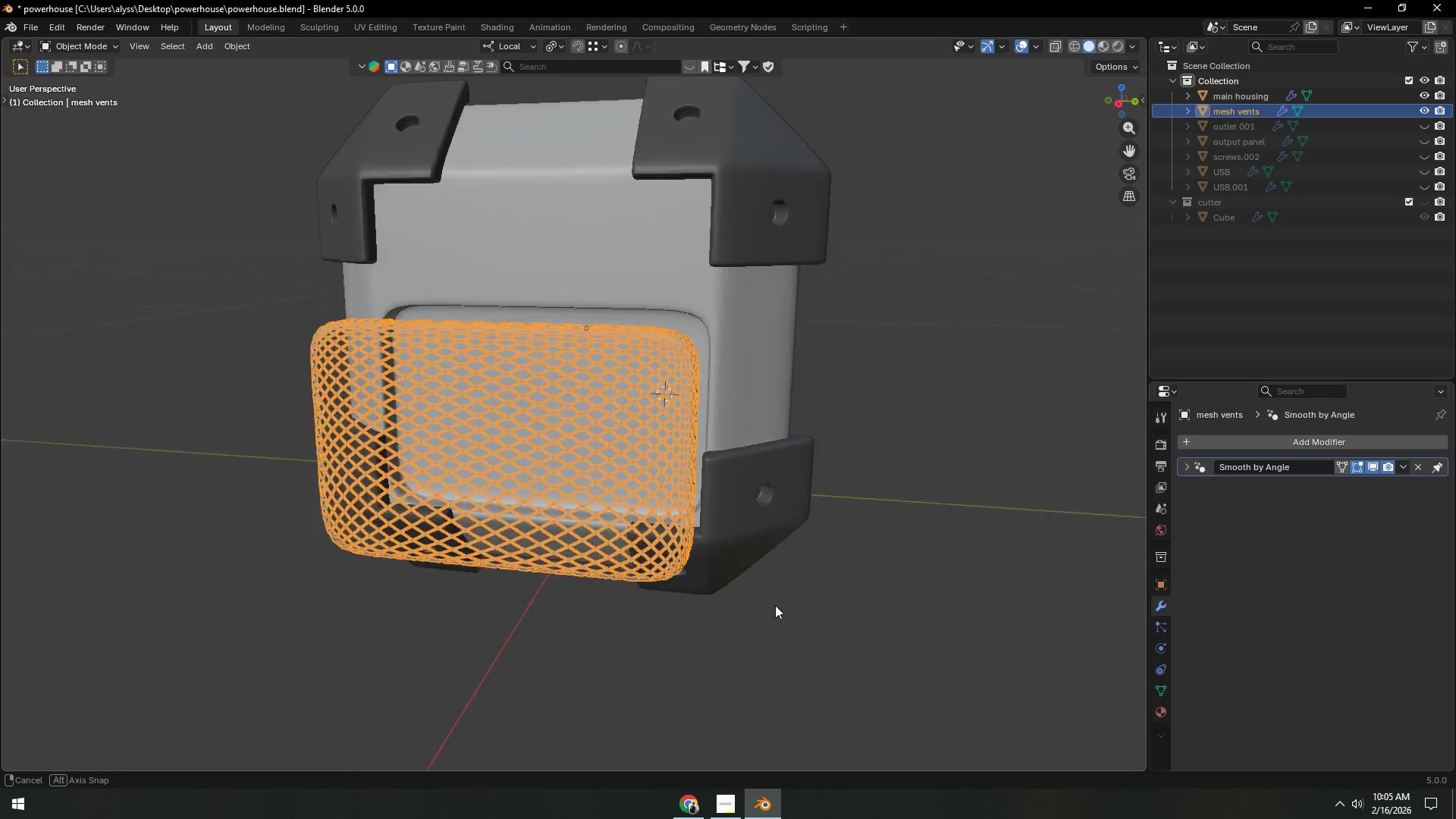 
left_click([959, 592])
 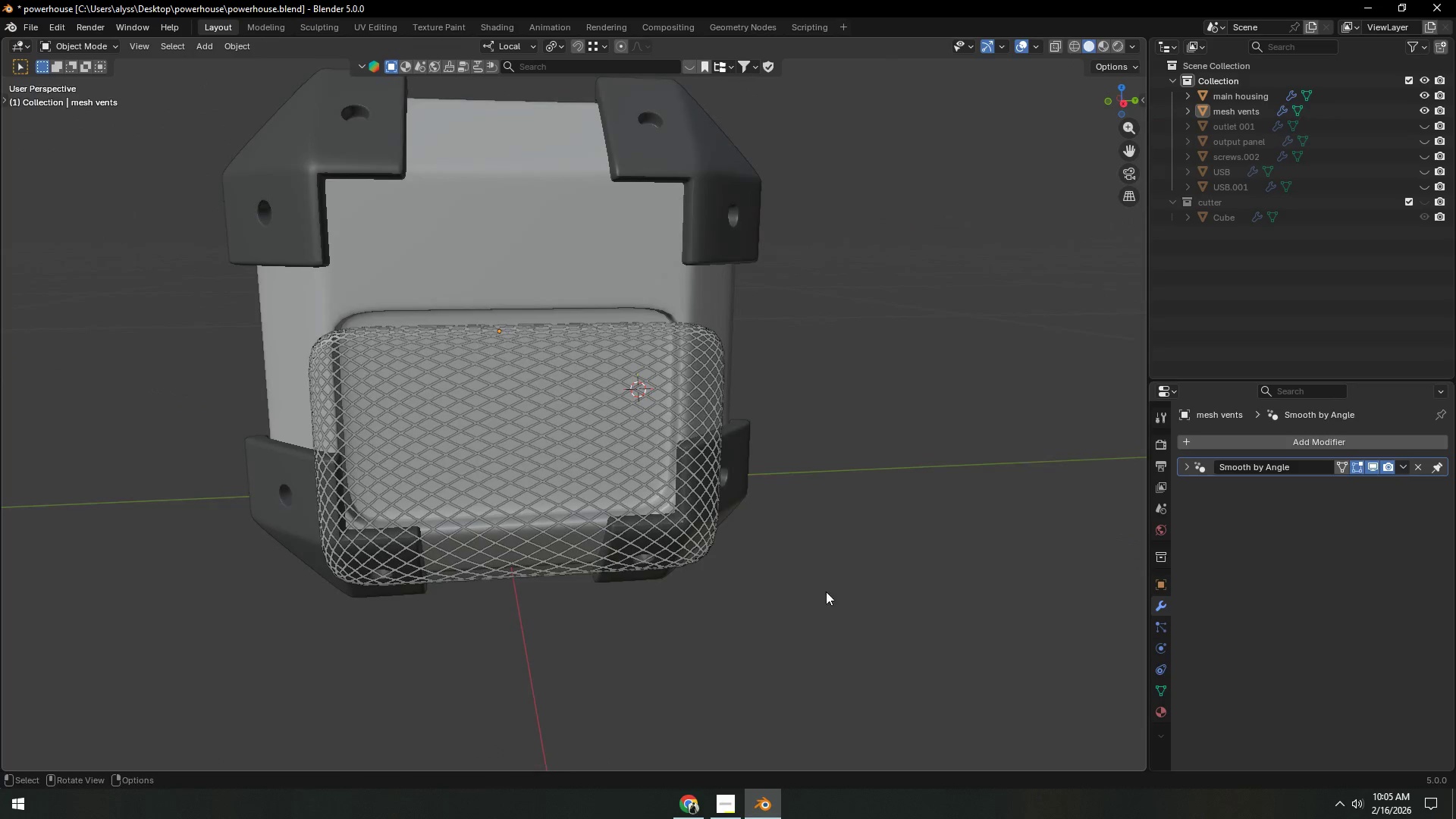 
scroll: coordinate [822, 592], scroll_direction: down, amount: 1.0
 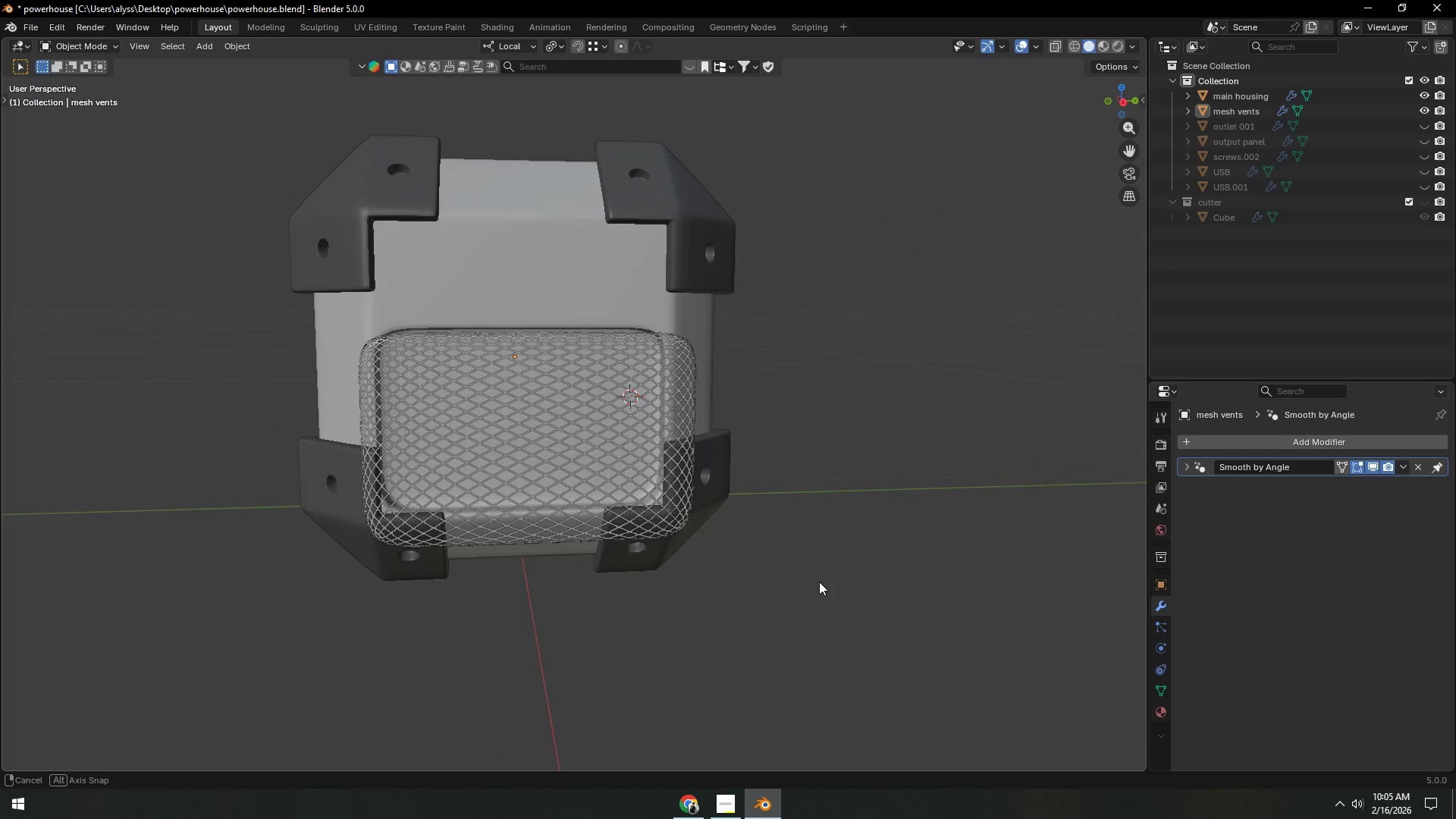 
scroll: coordinate [794, 588], scroll_direction: up, amount: 7.0
 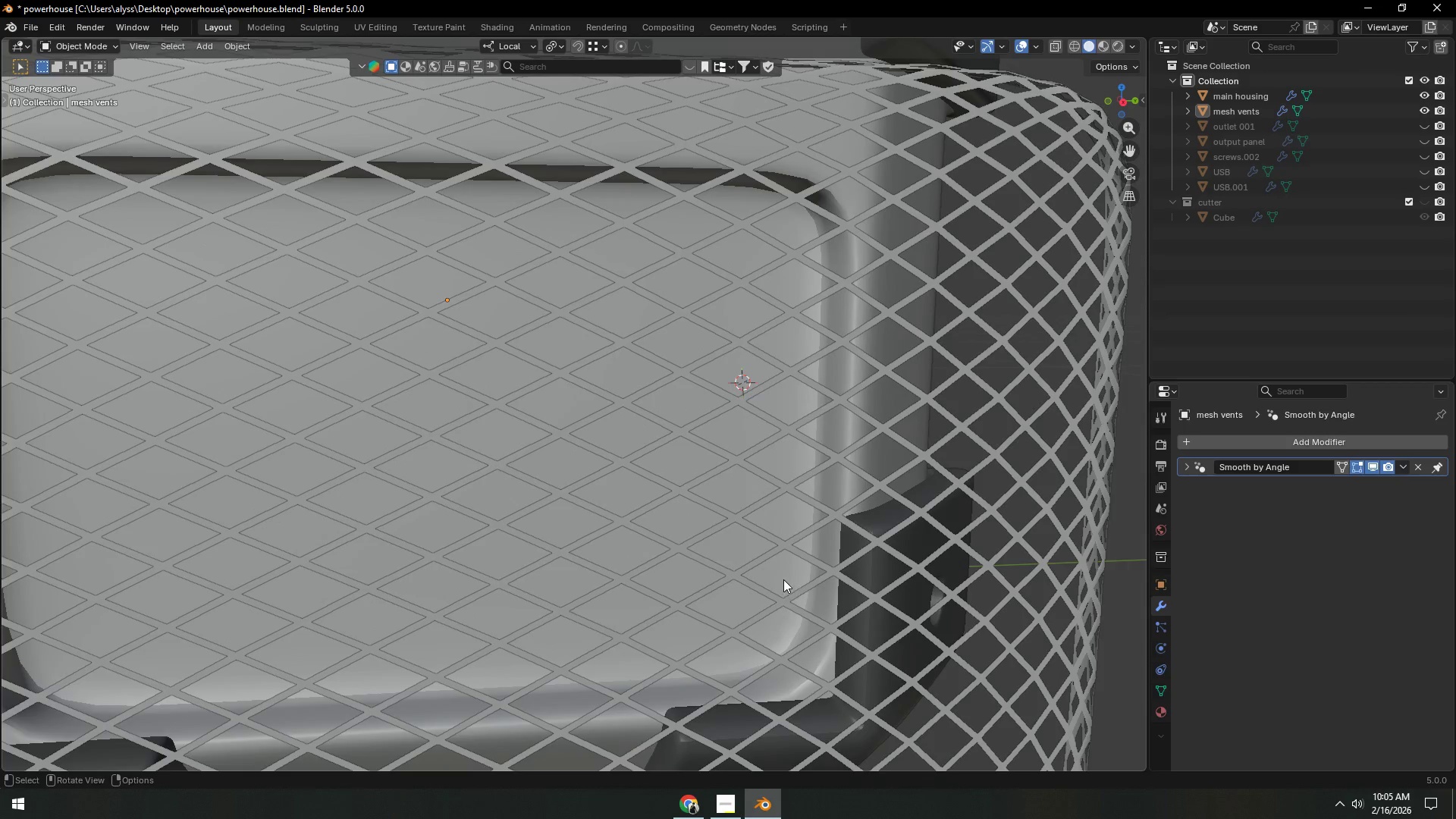 
scroll: coordinate [780, 581], scroll_direction: down, amount: 4.0
 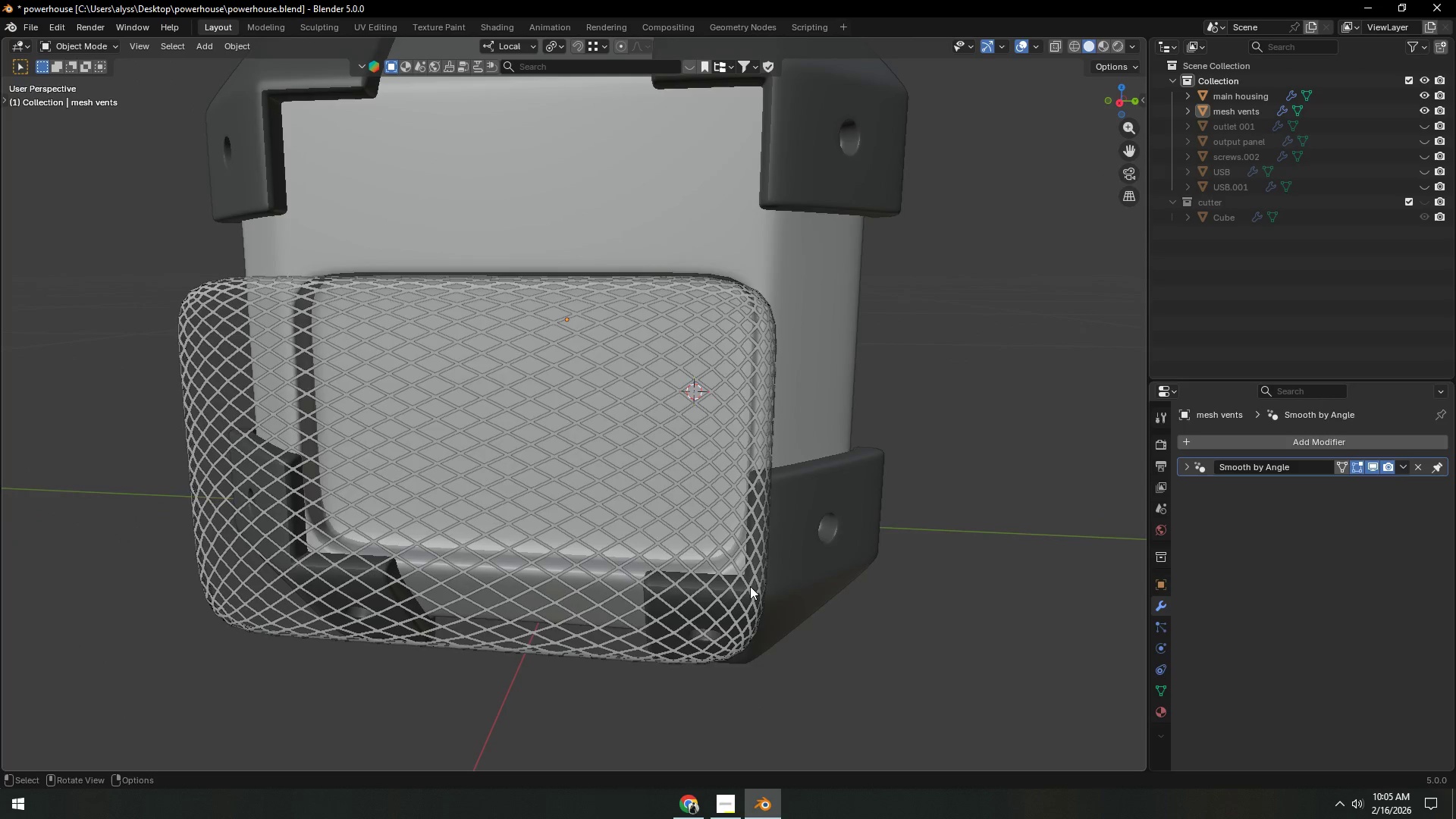 
left_click([736, 587])
 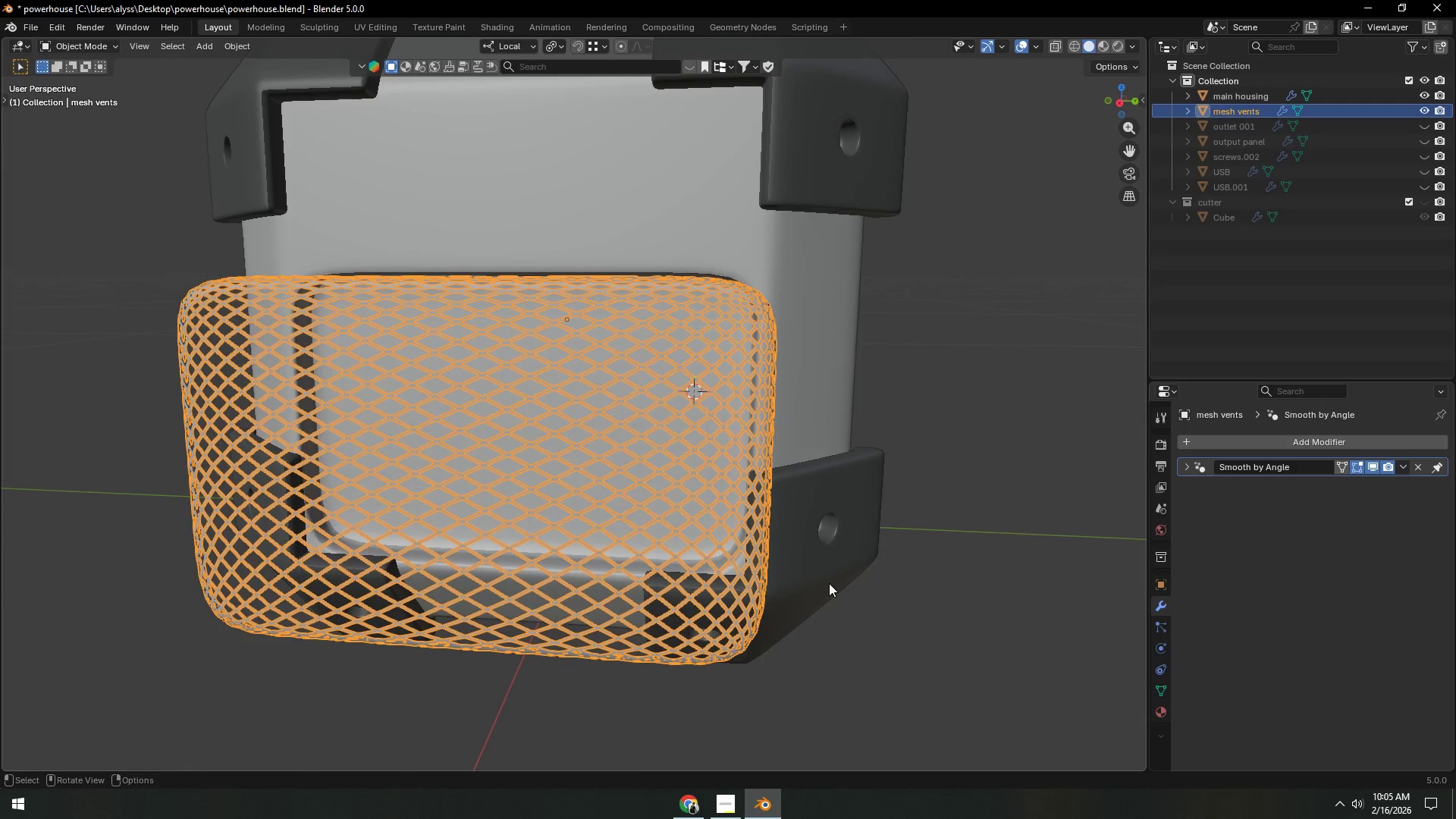 
left_click([944, 579])
 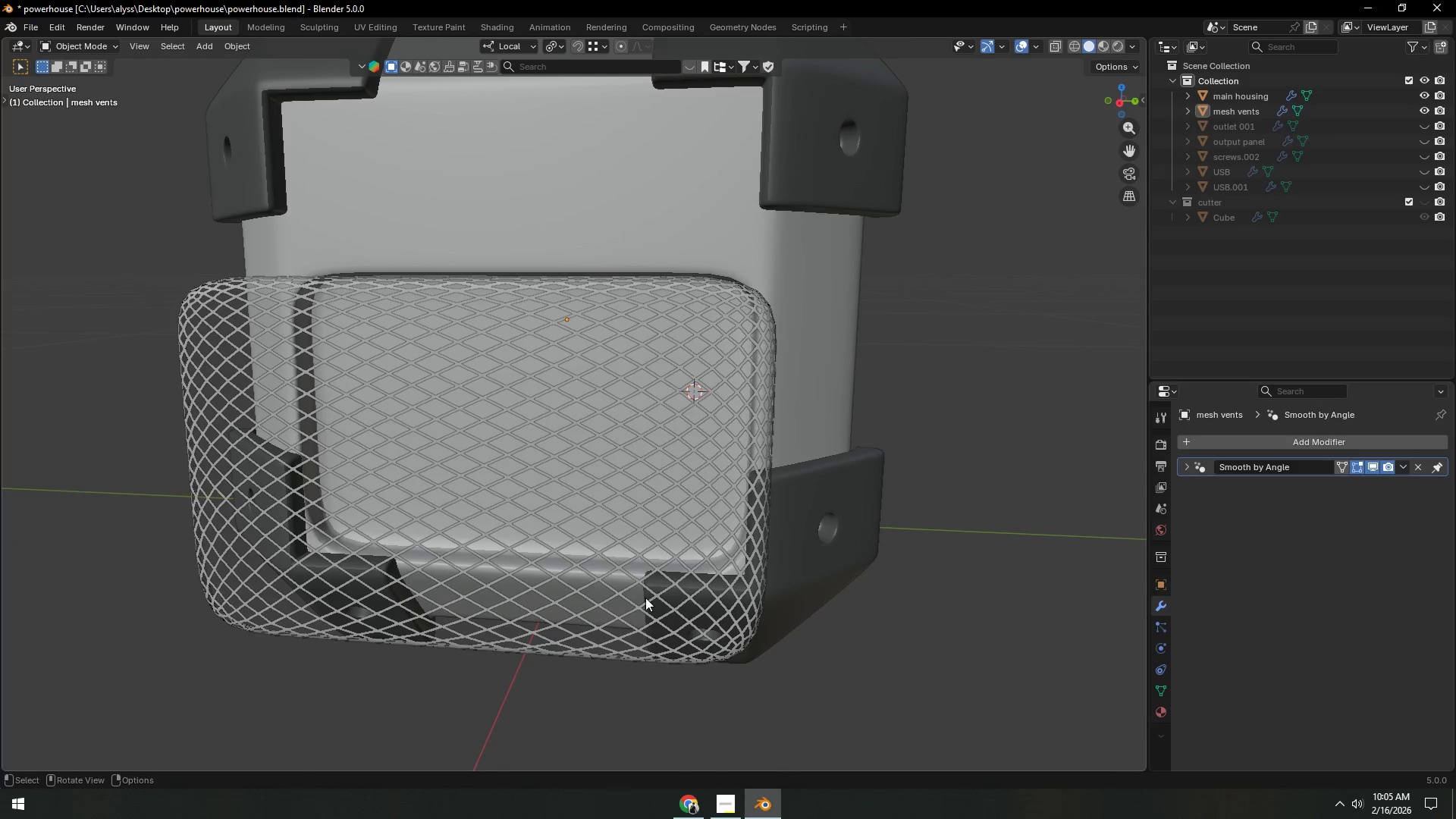 
scroll: coordinate [644, 593], scroll_direction: down, amount: 2.0
 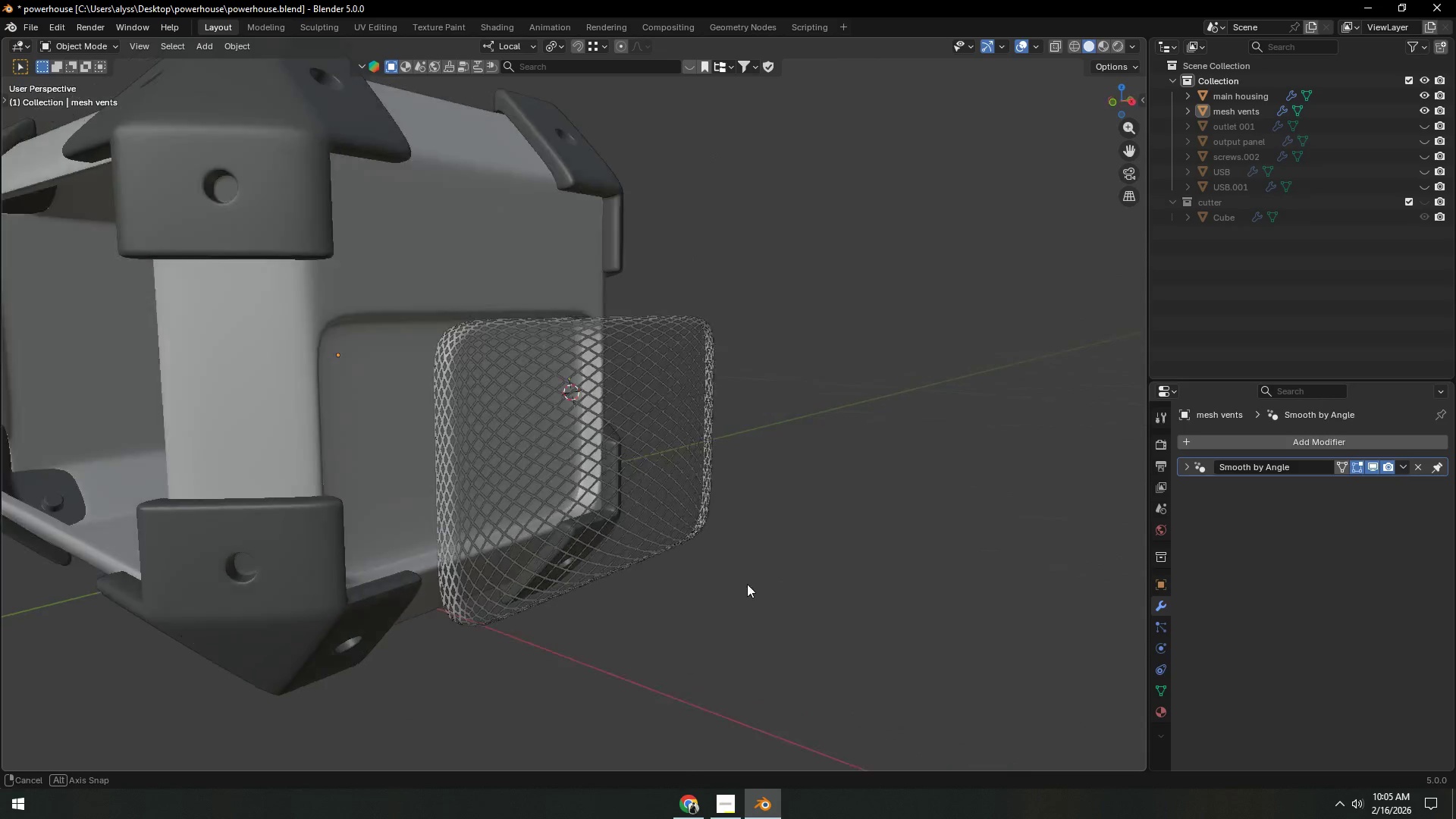 
left_click([538, 538])
 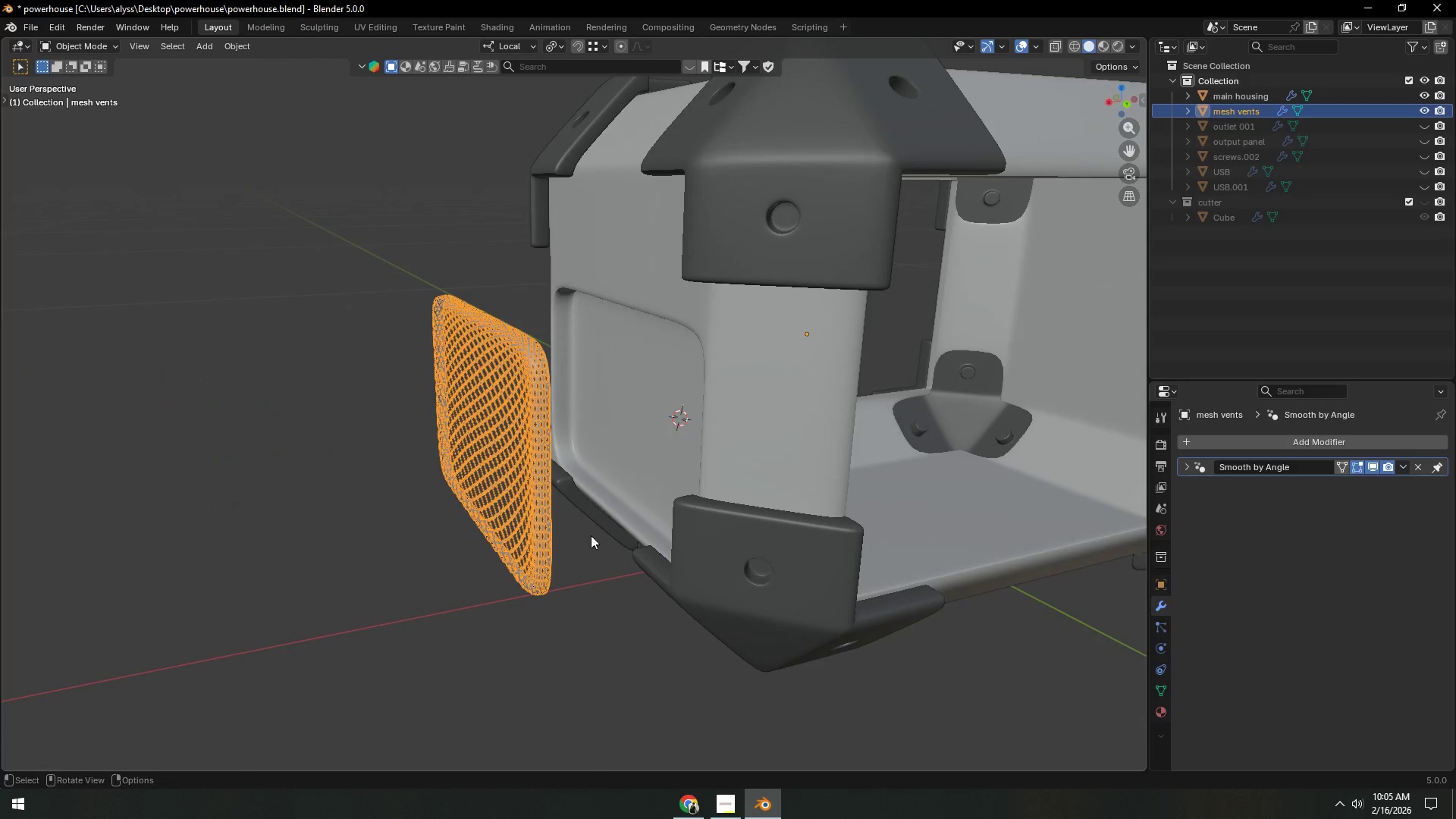 
type(gyx)
 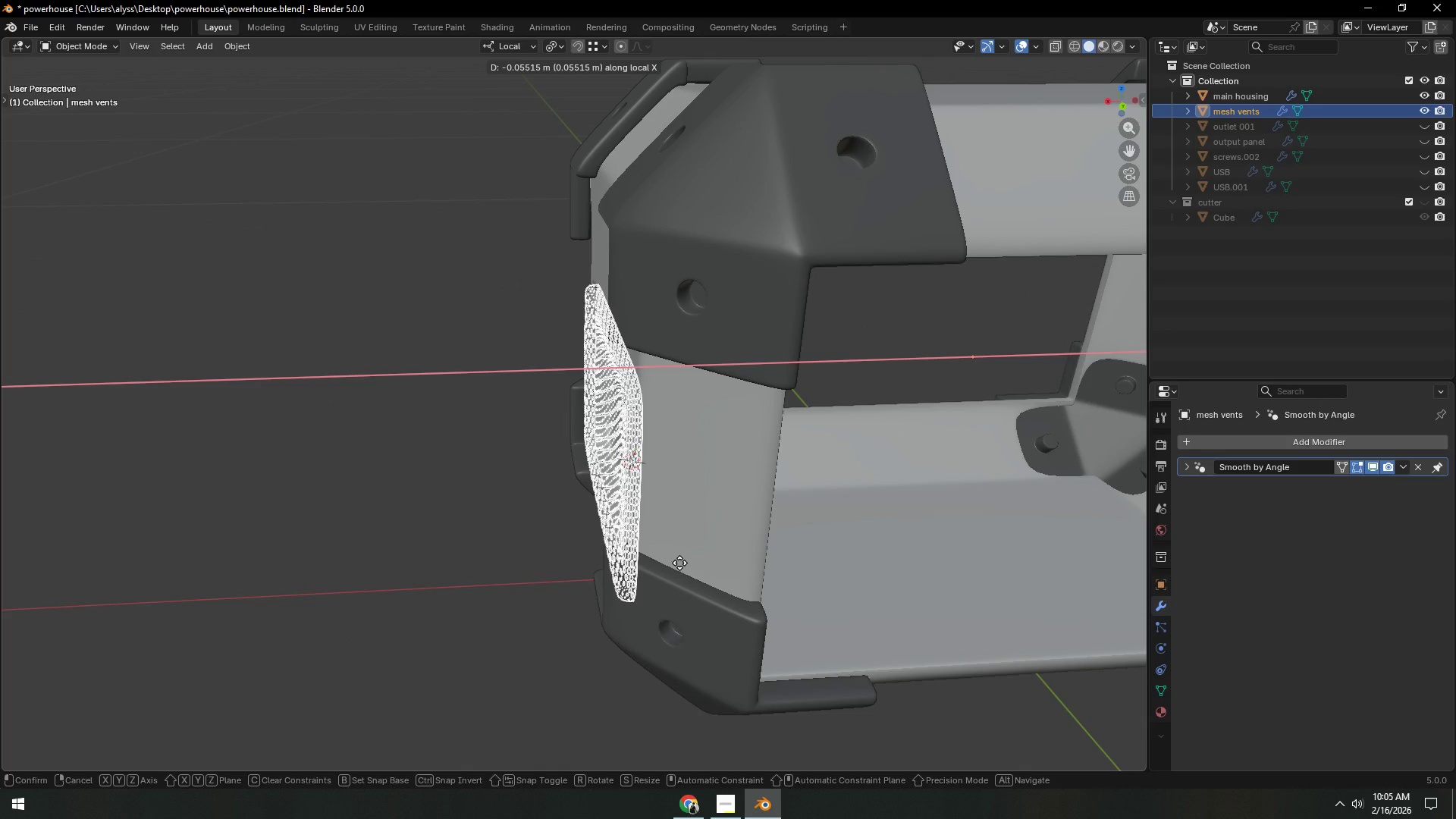 
left_click([679, 563])
 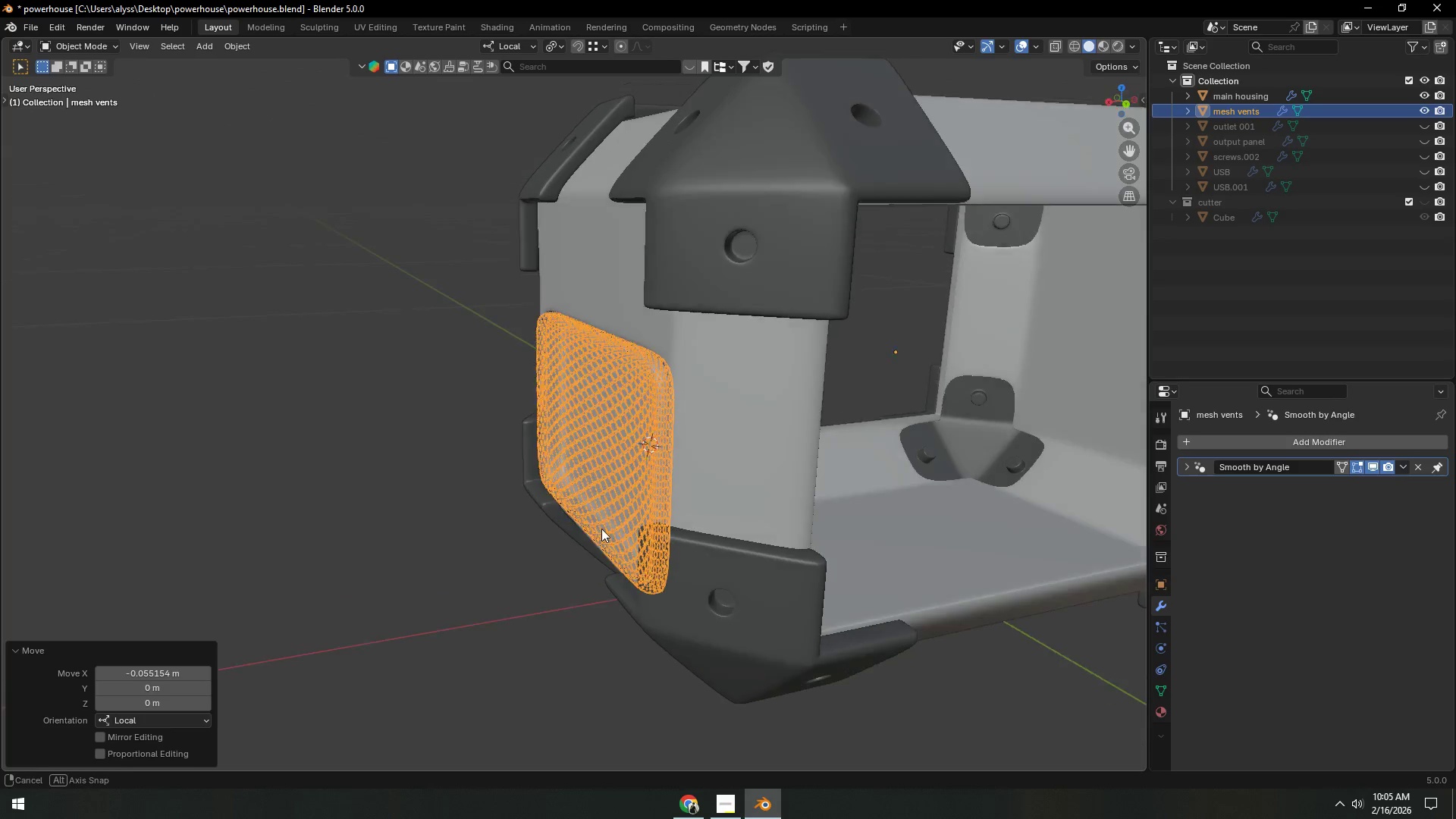 
key(Shift+ShiftLeft)
 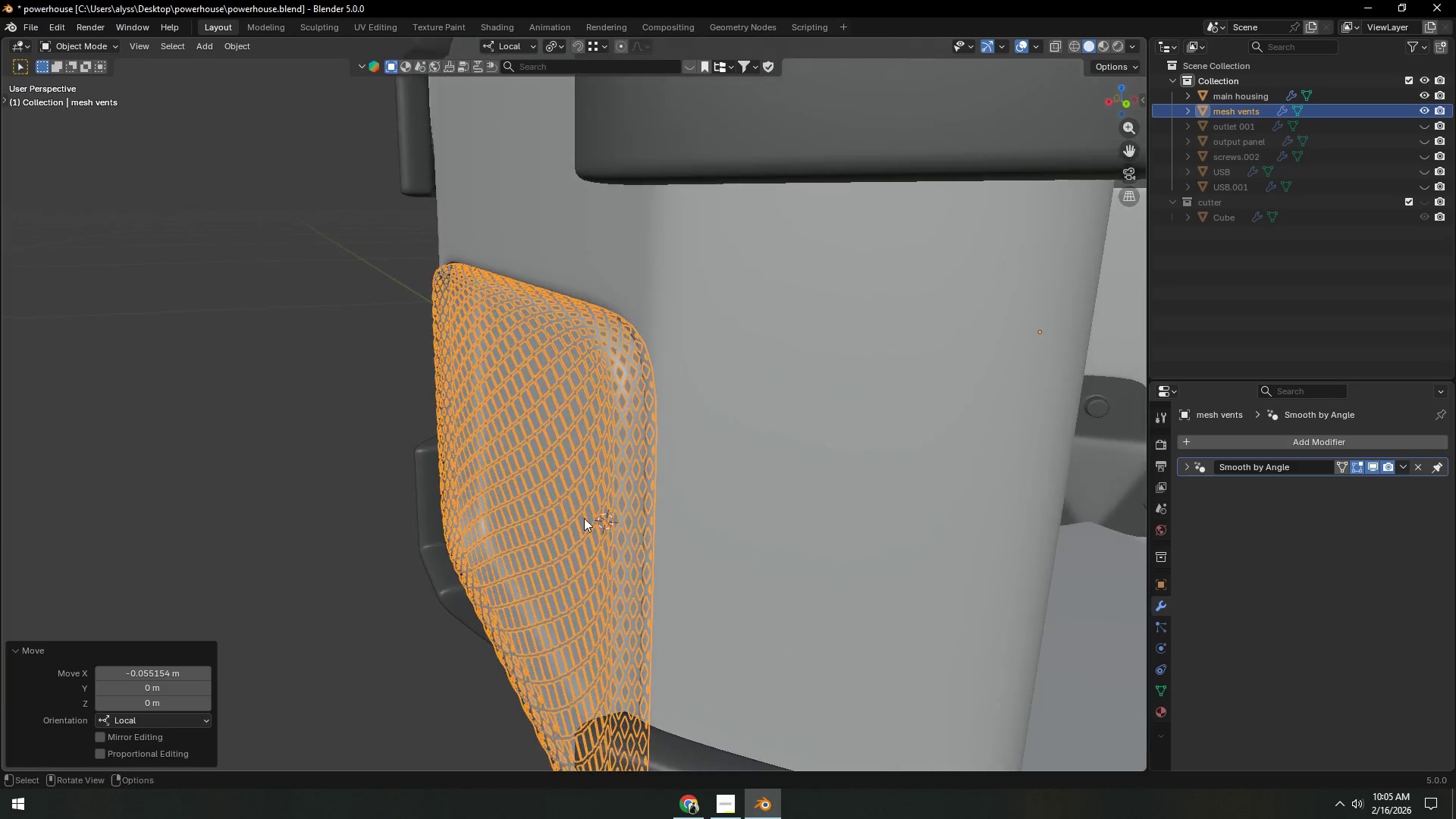 
scroll: coordinate [593, 516], scroll_direction: up, amount: 8.0
 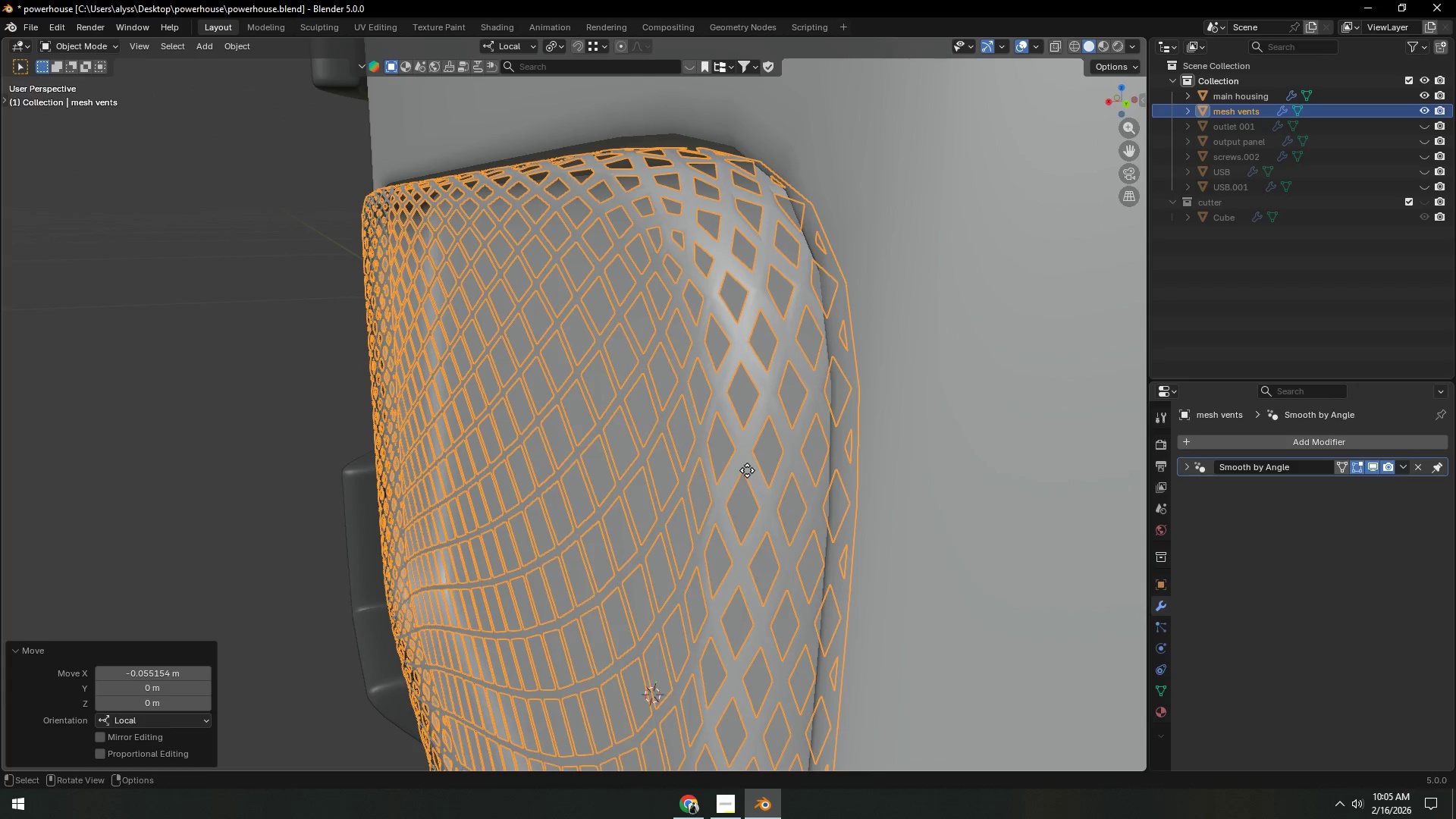 
type(gx)
 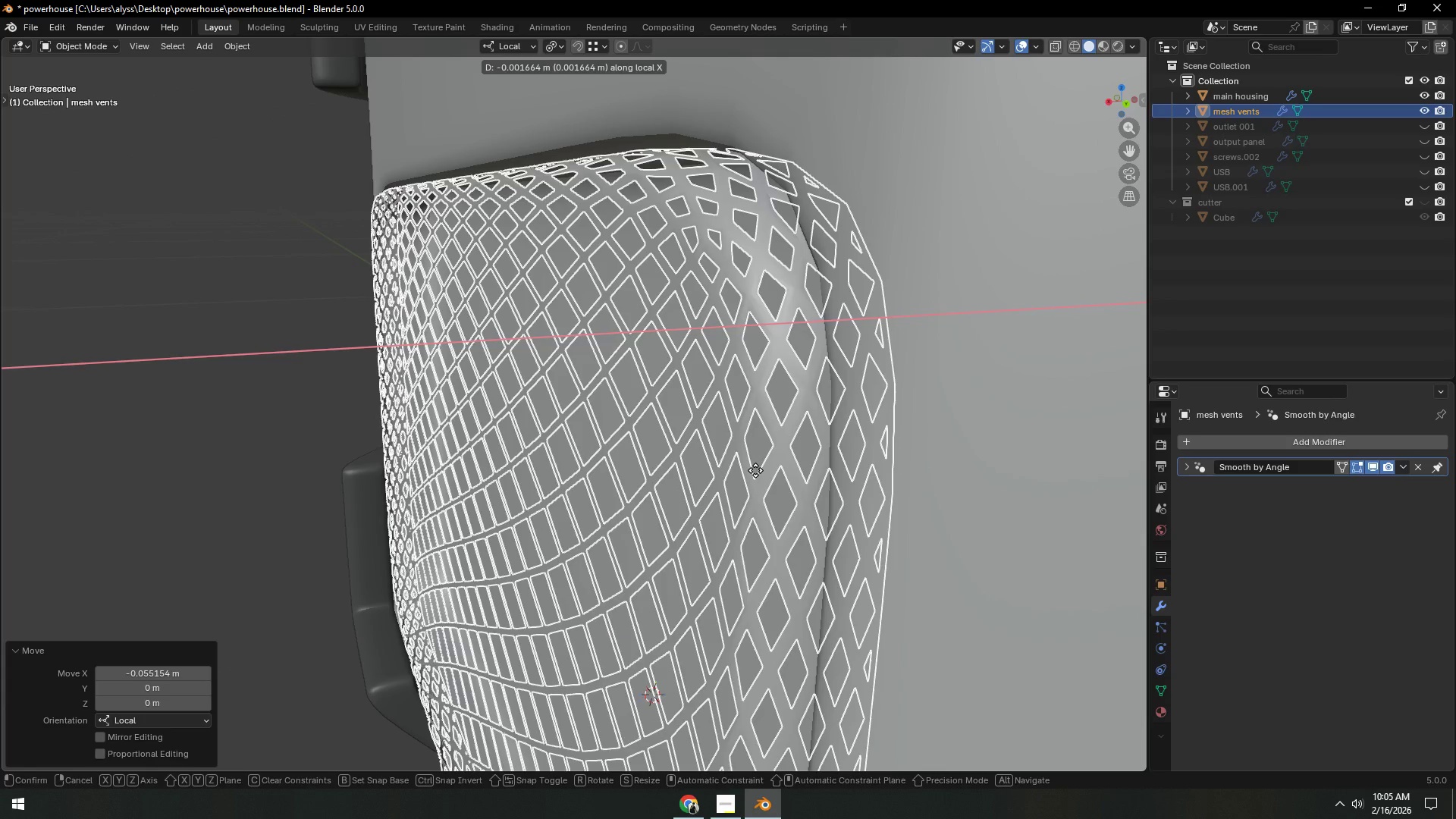 
left_click([755, 470])
 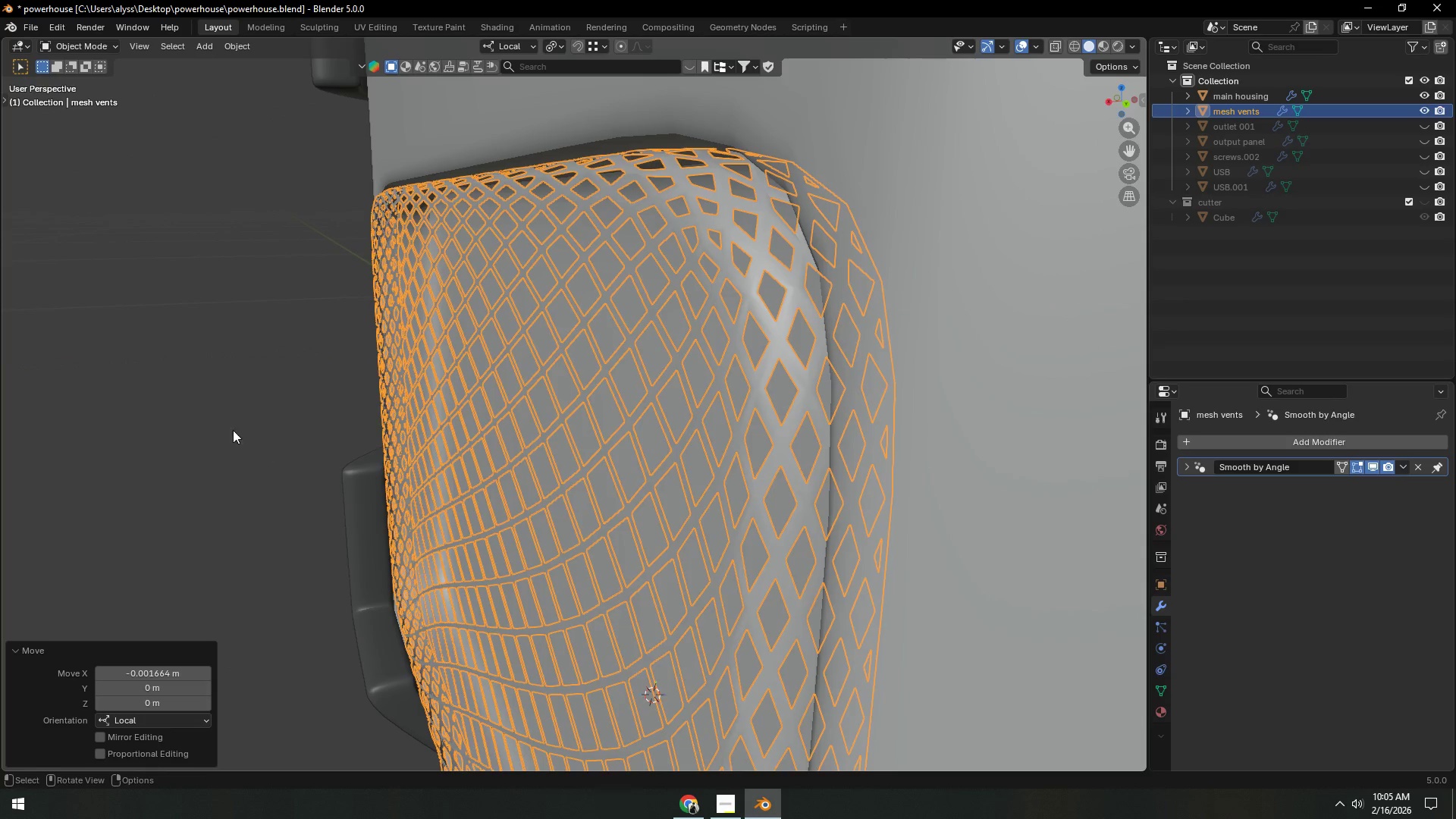 
key(Tab)
 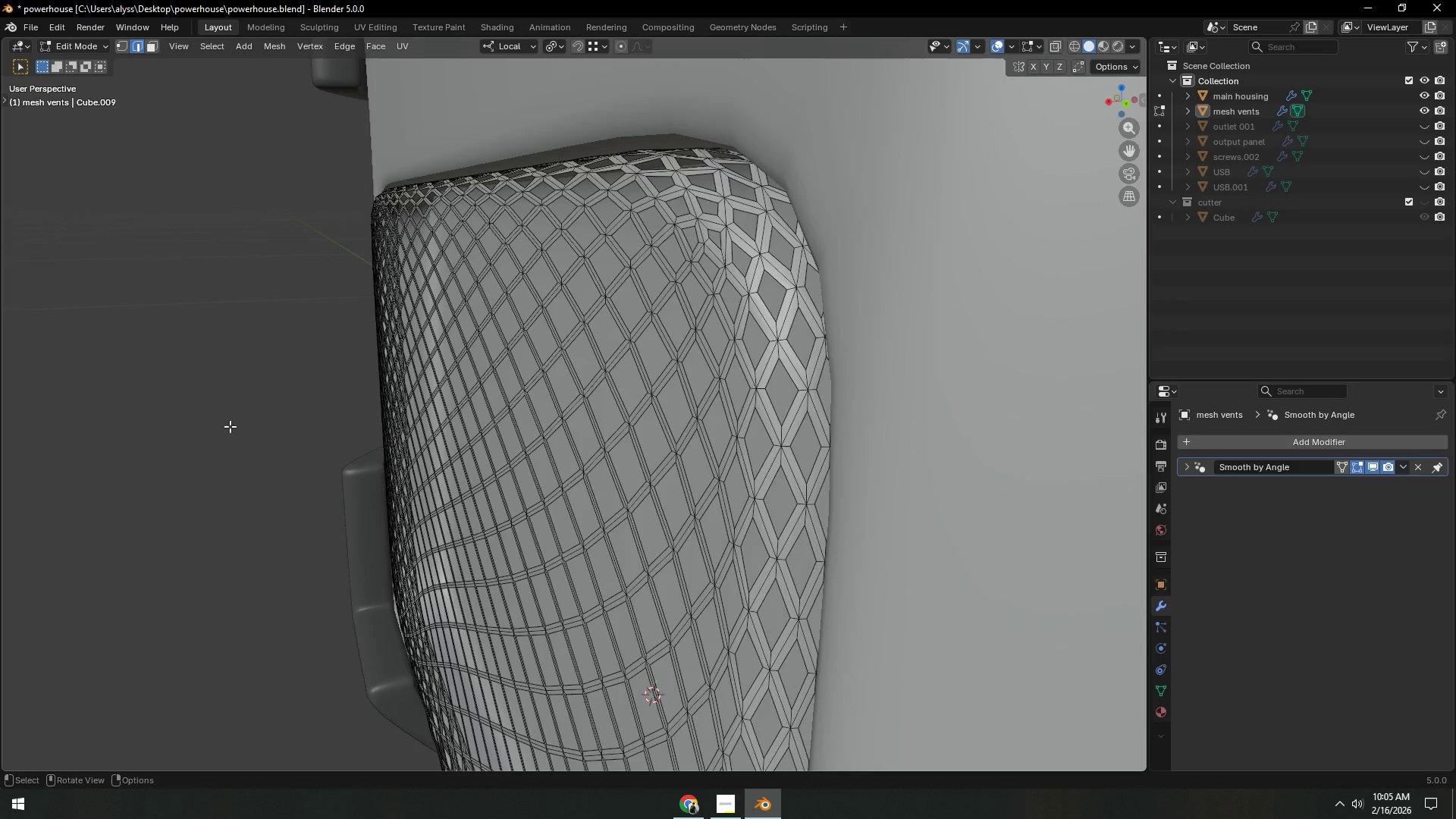 
scroll: coordinate [230, 426], scroll_direction: down, amount: 3.0
 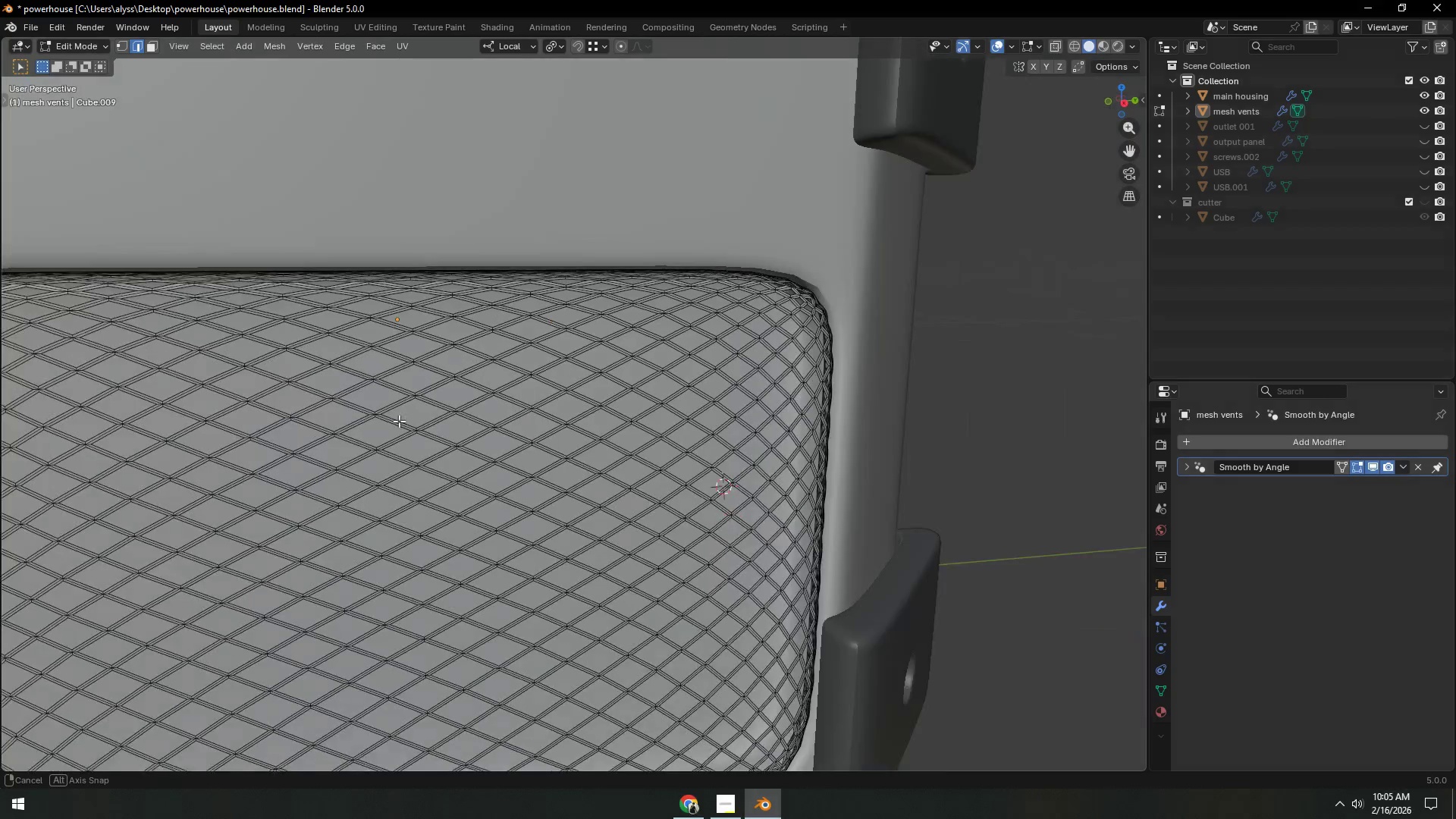 
key(Tab)
 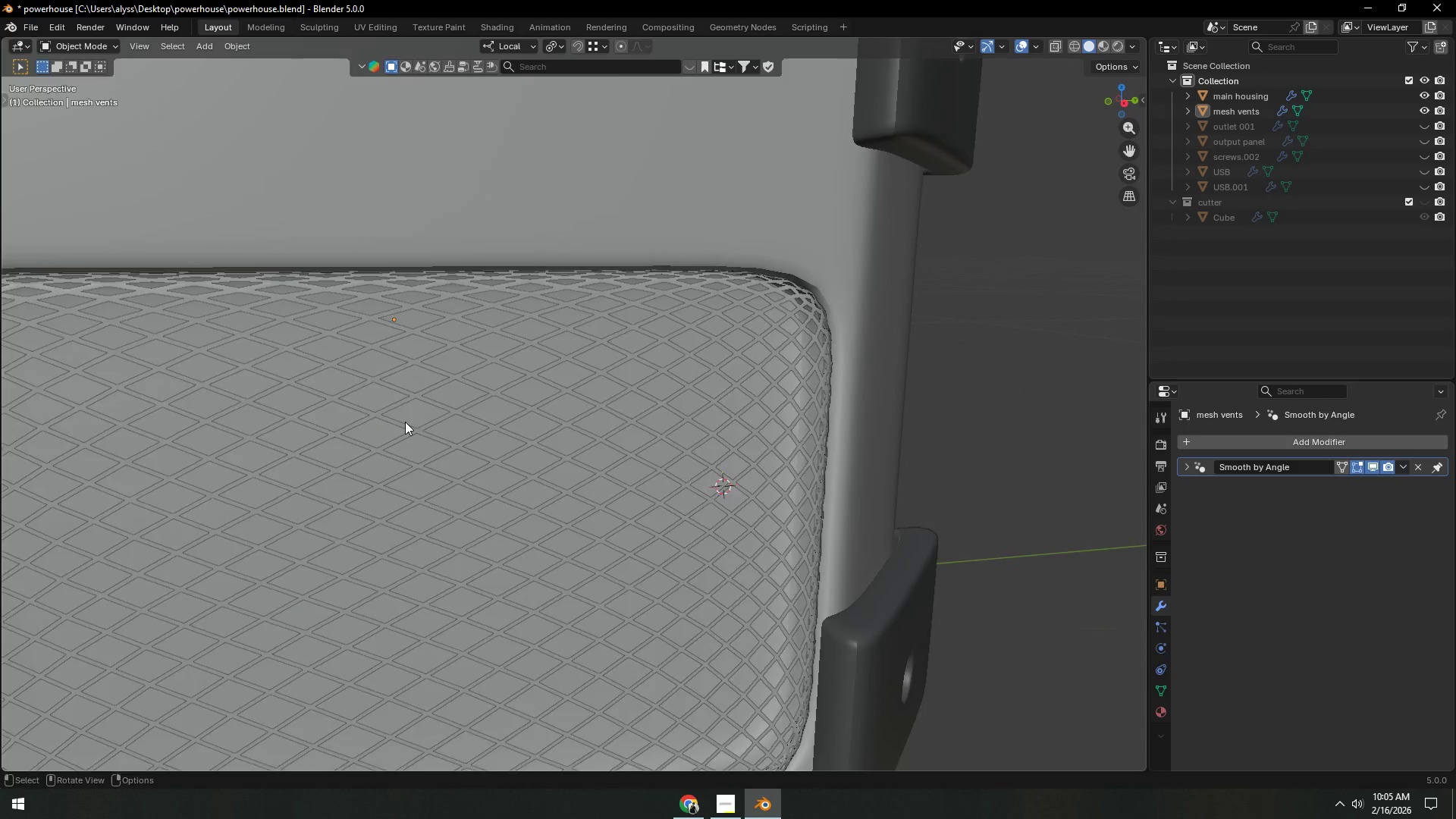 
scroll: coordinate [405, 422], scroll_direction: down, amount: 3.0
 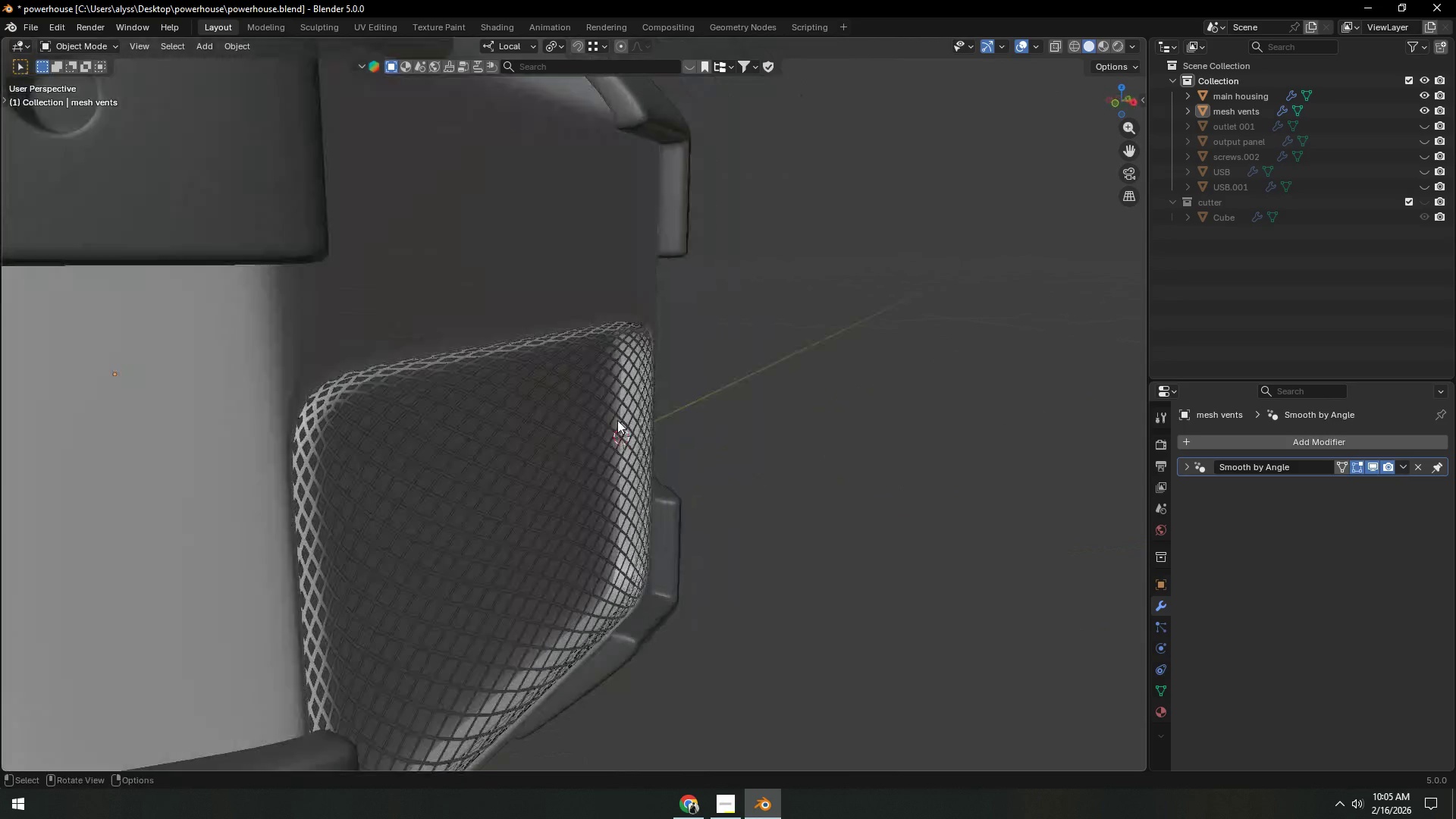 
left_click([777, 406])
 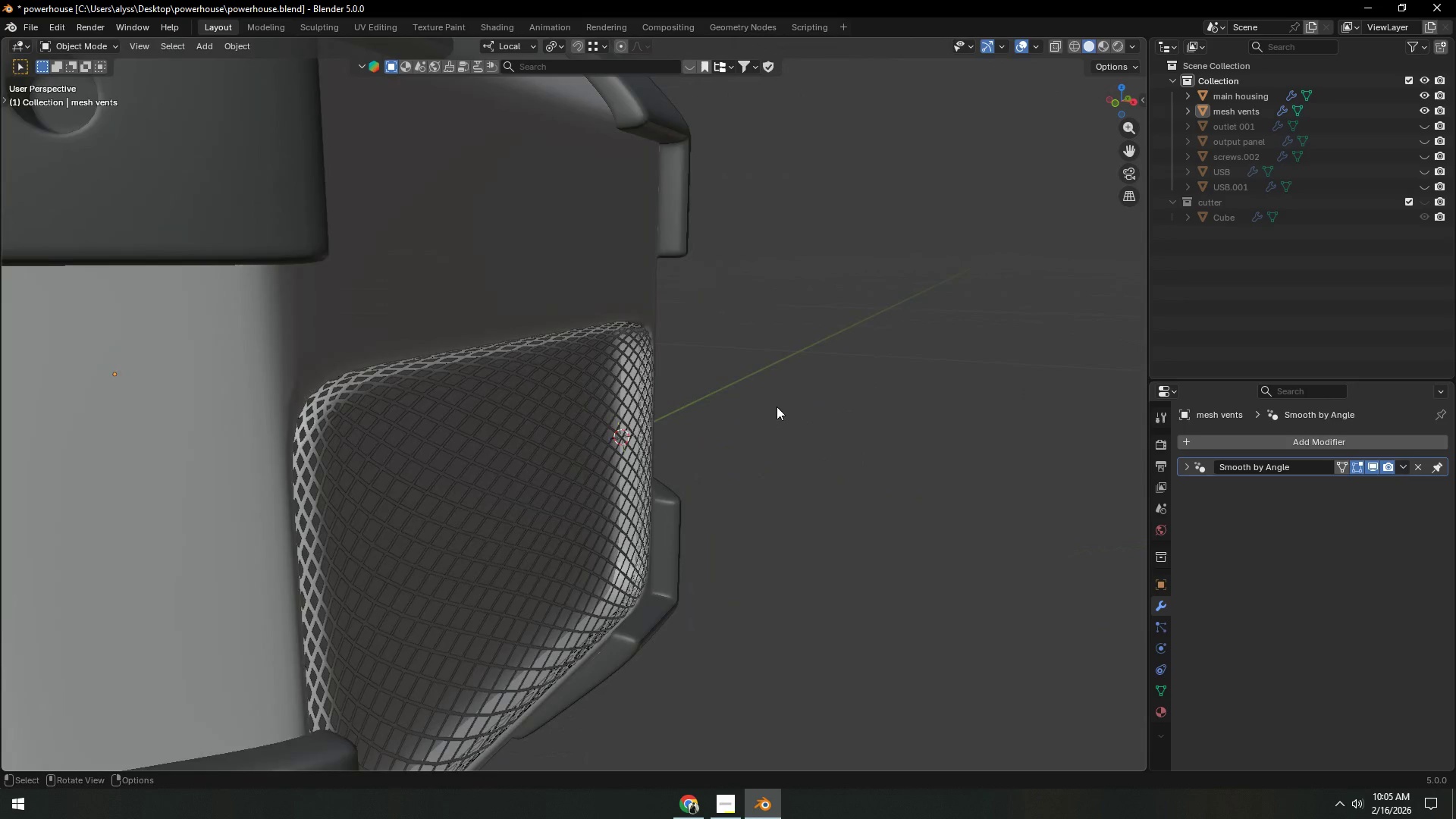 
scroll: coordinate [777, 406], scroll_direction: down, amount: 4.0
 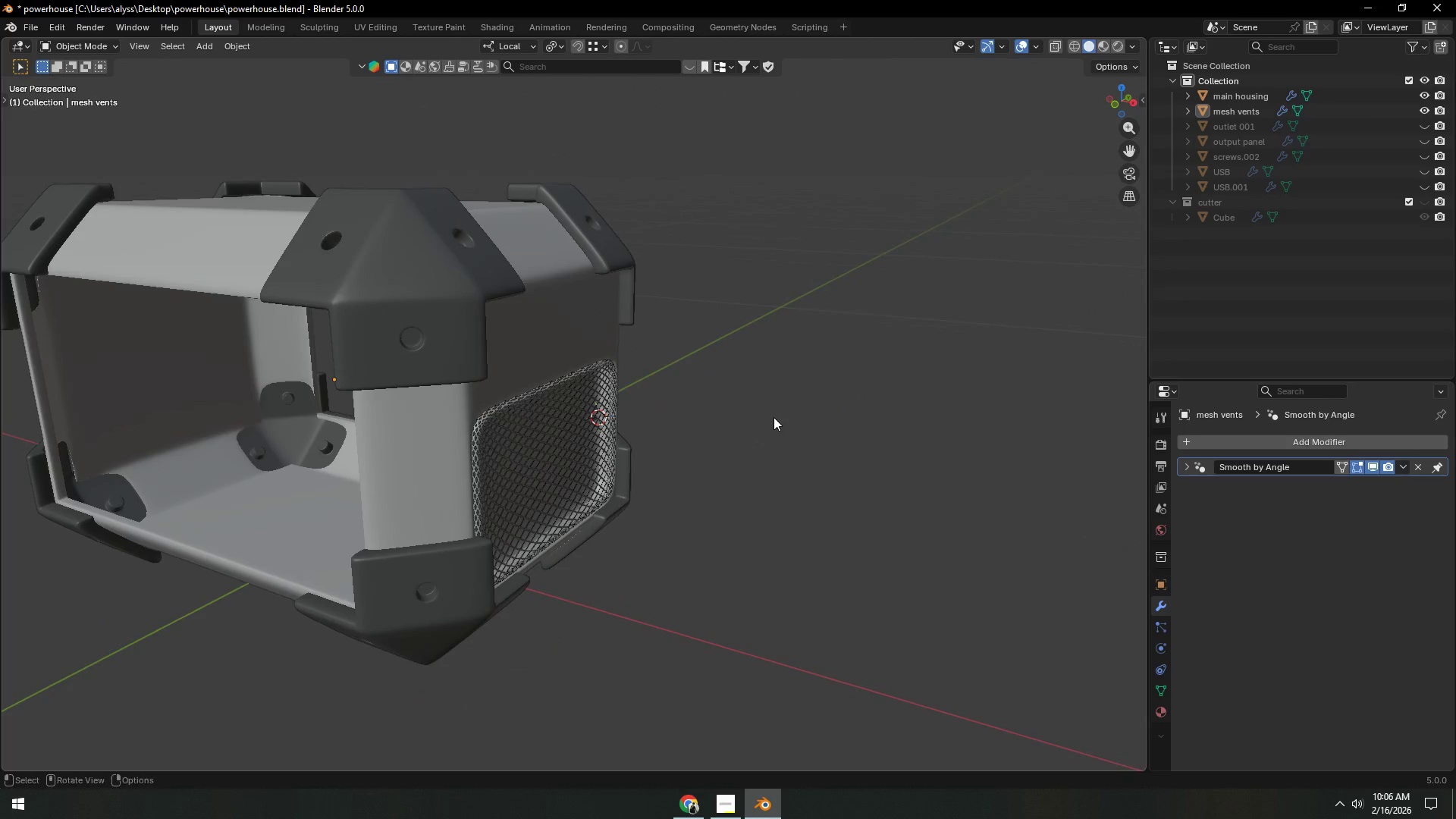 
scroll: coordinate [774, 423], scroll_direction: up, amount: 2.0
 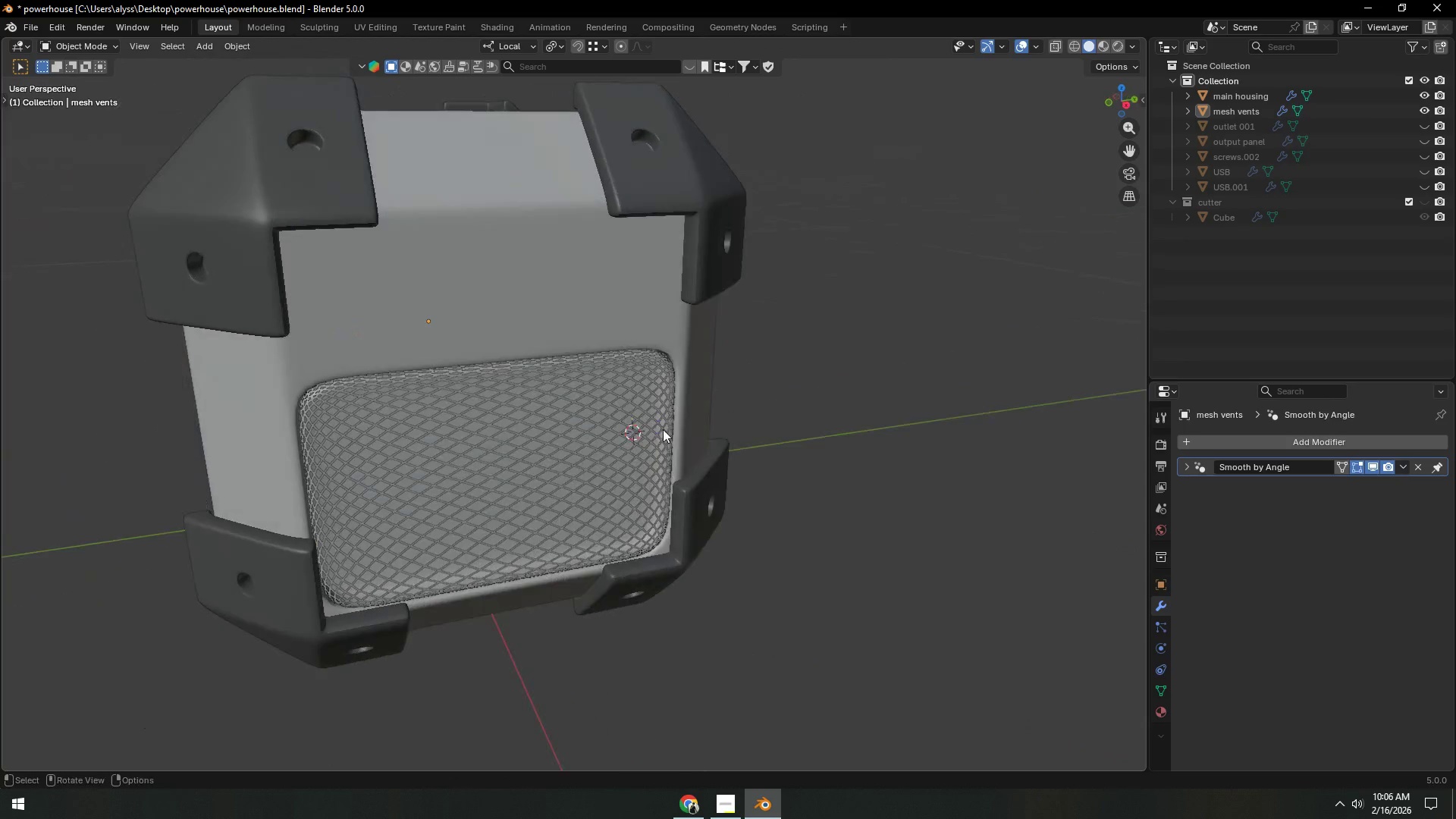 
left_click([622, 434])
 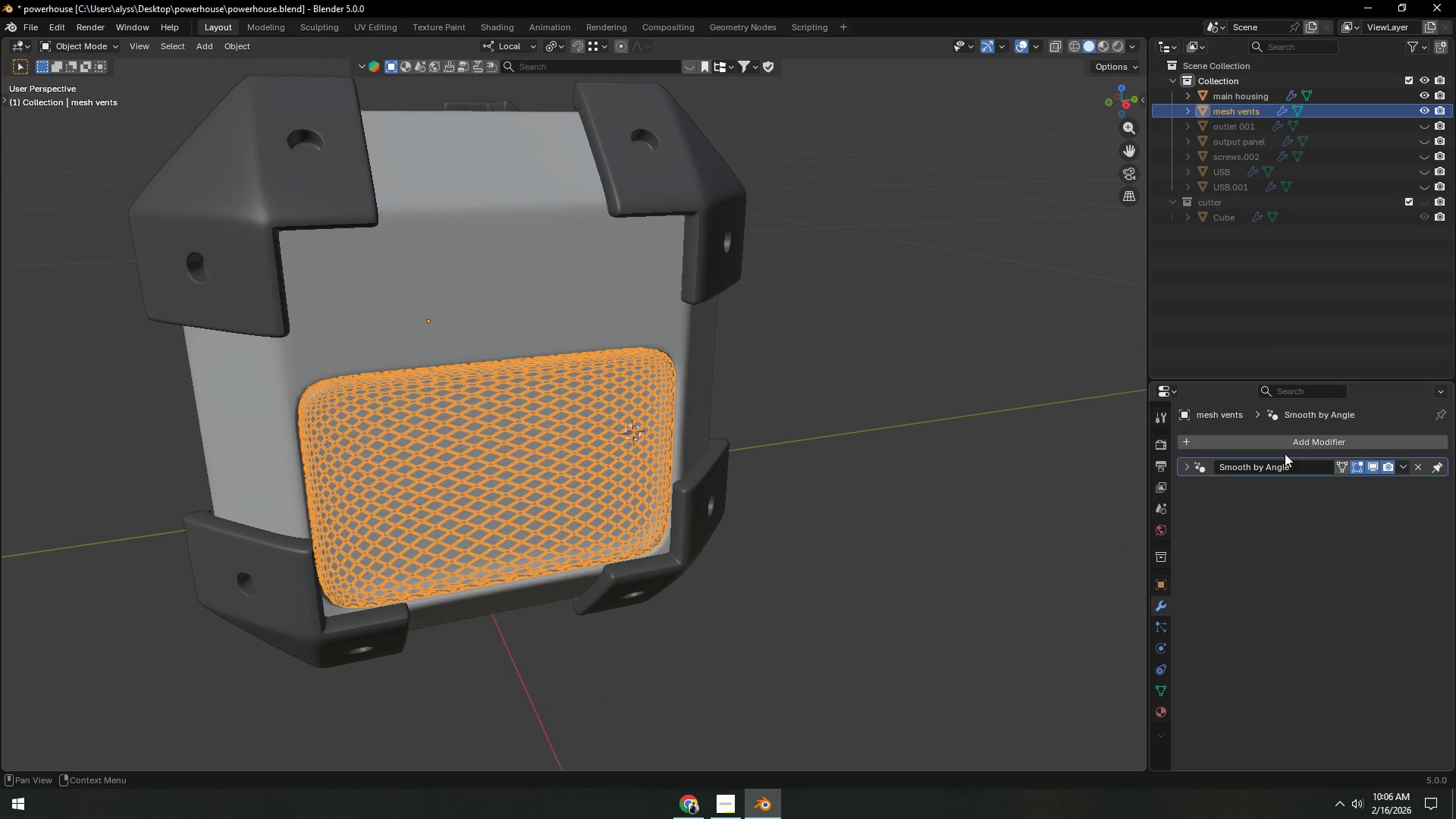 
left_click([1289, 443])
 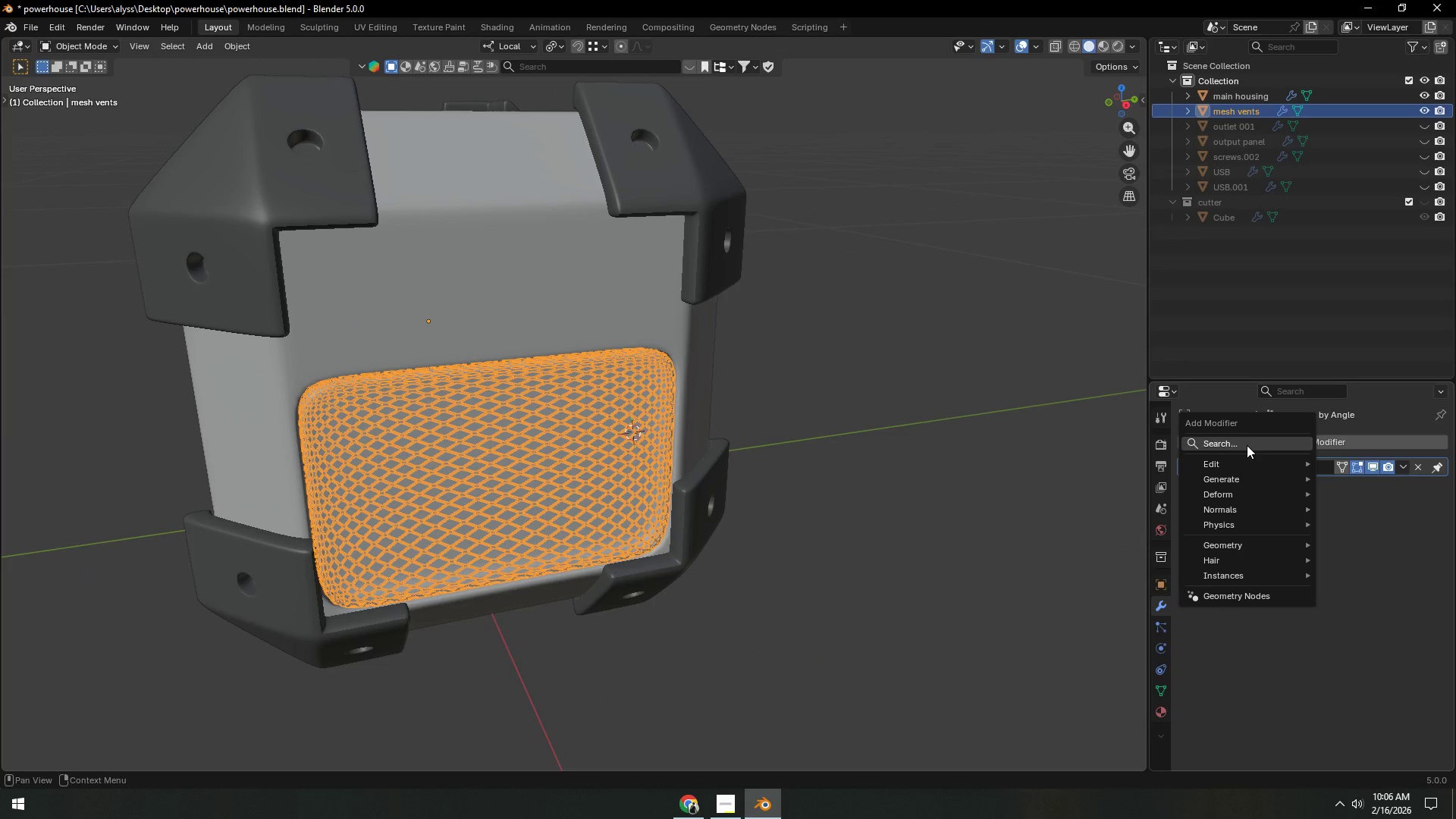 
left_click([1249, 444])
 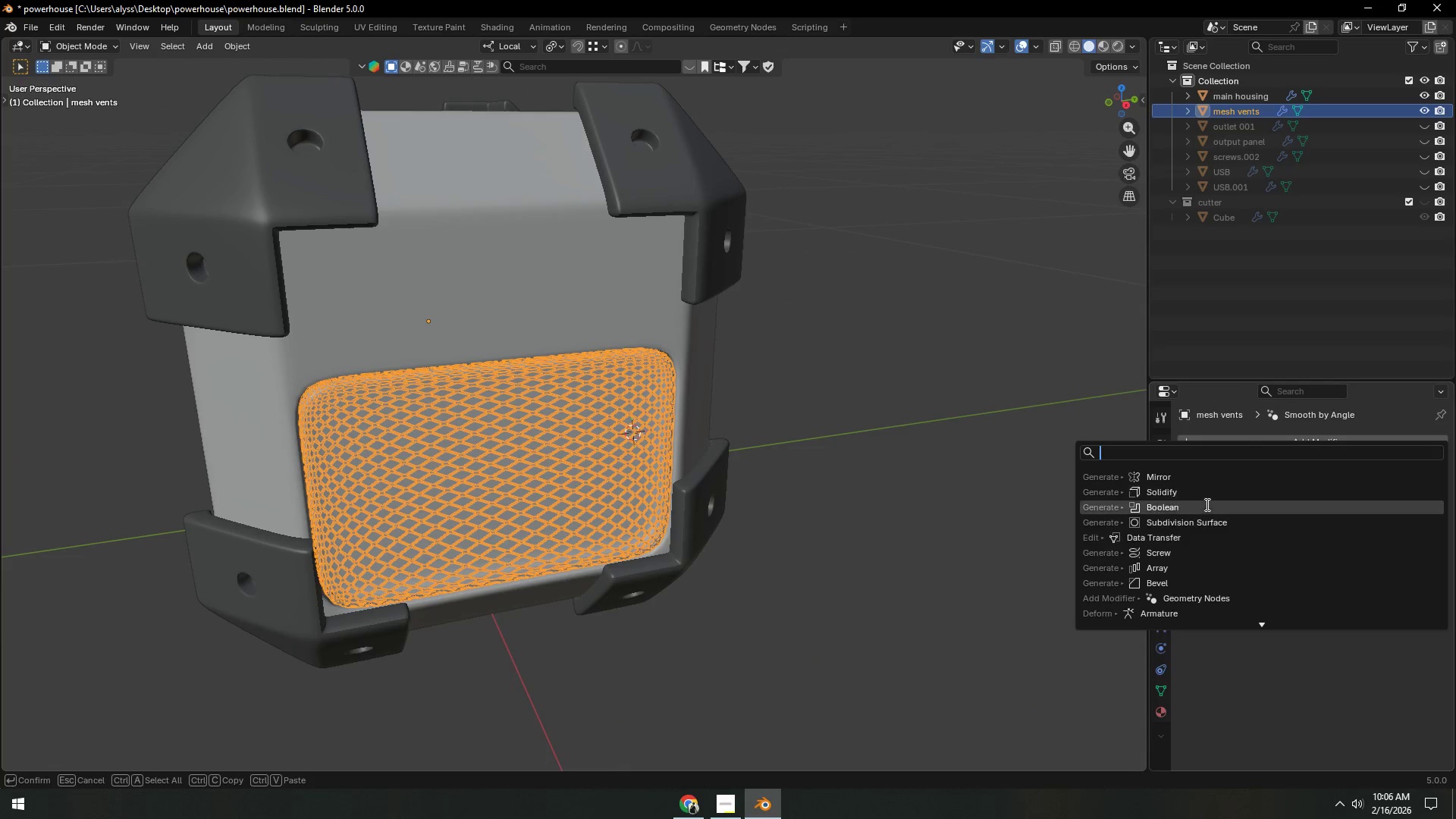 
left_click([1202, 520])
 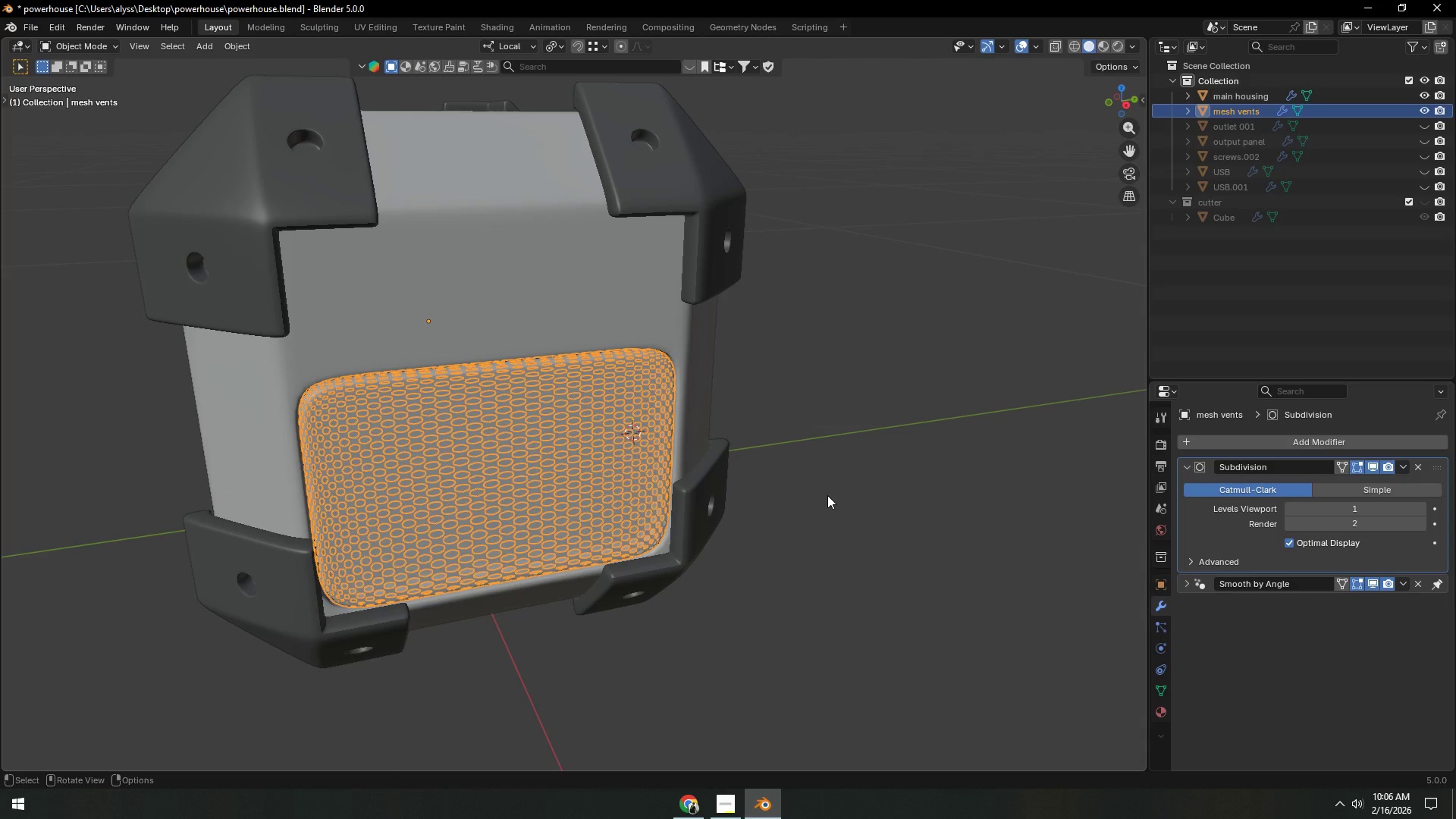 
left_click([827, 495])
 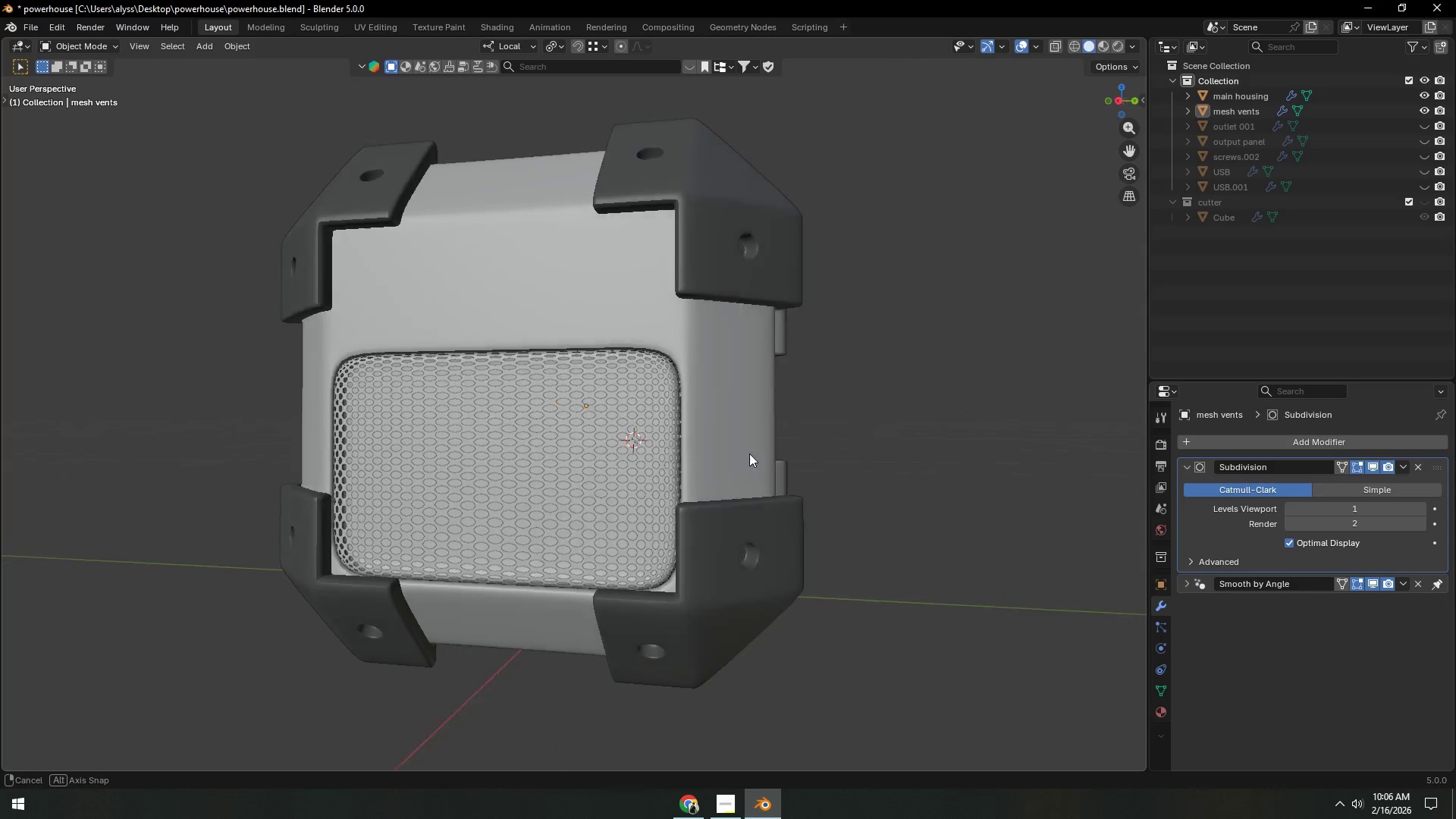 
scroll: coordinate [697, 474], scroll_direction: up, amount: 7.0
 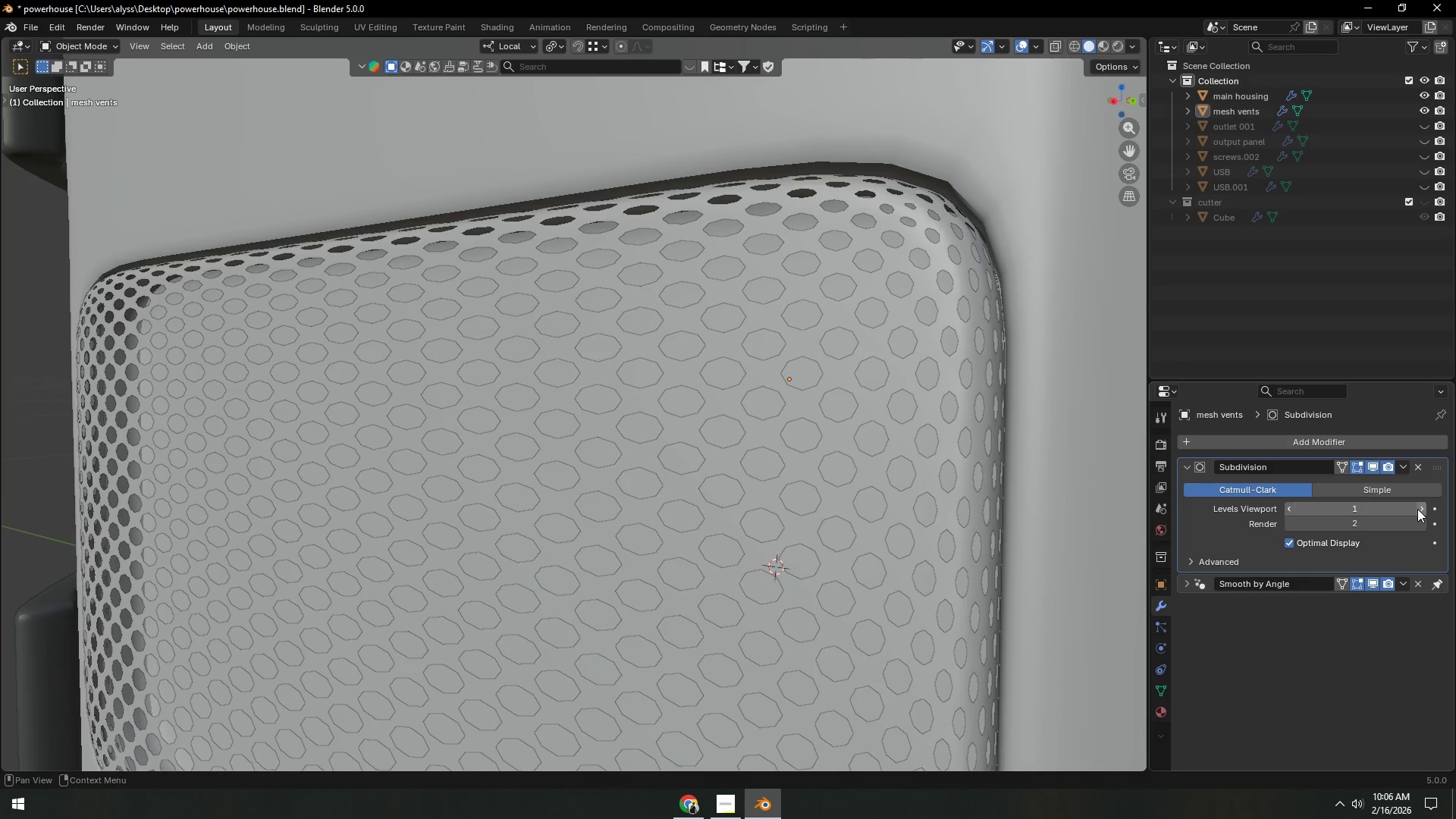 
left_click([1418, 509])
 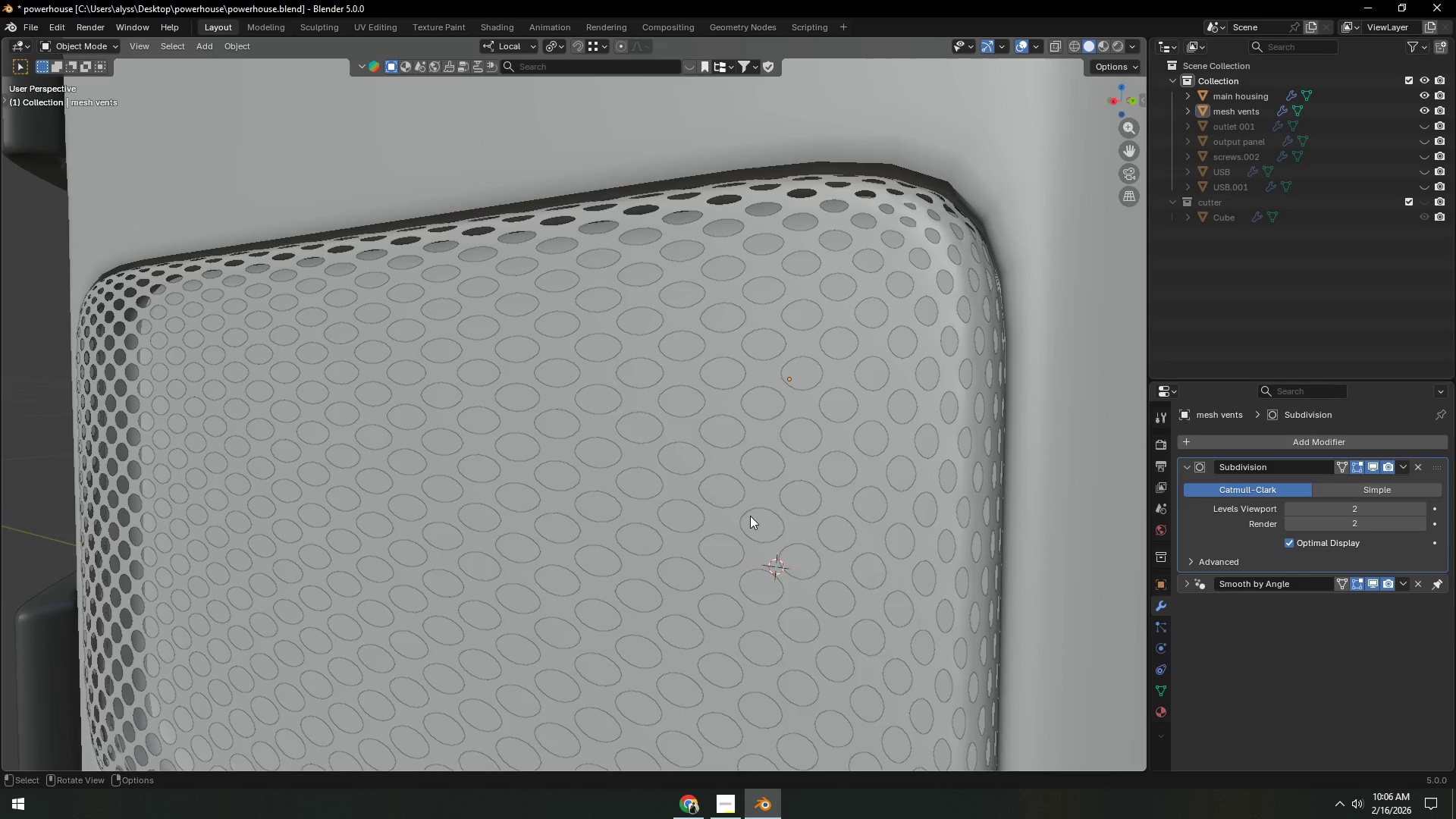 
scroll: coordinate [882, 527], scroll_direction: down, amount: 6.0
 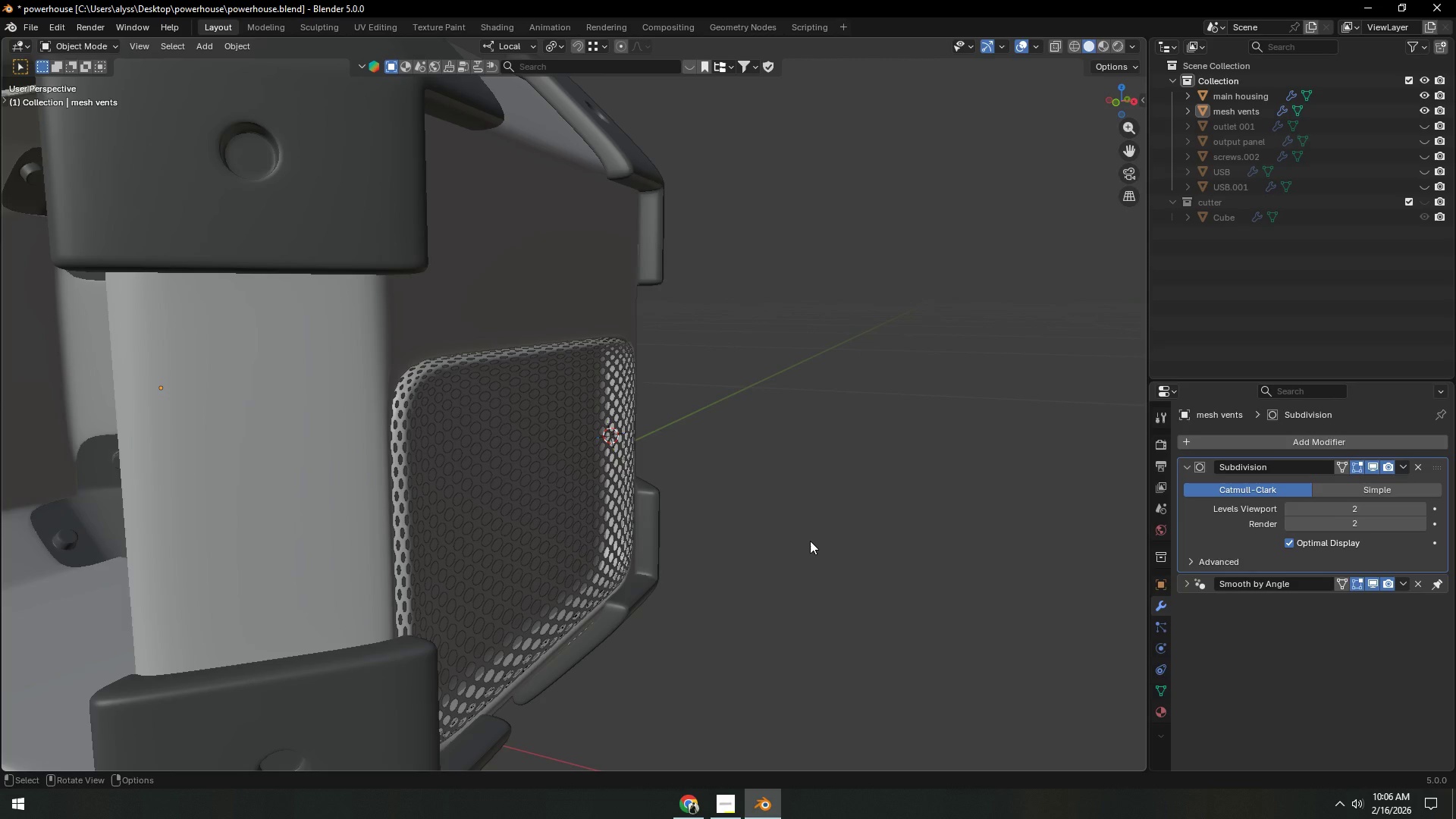 
wait(5.91)
 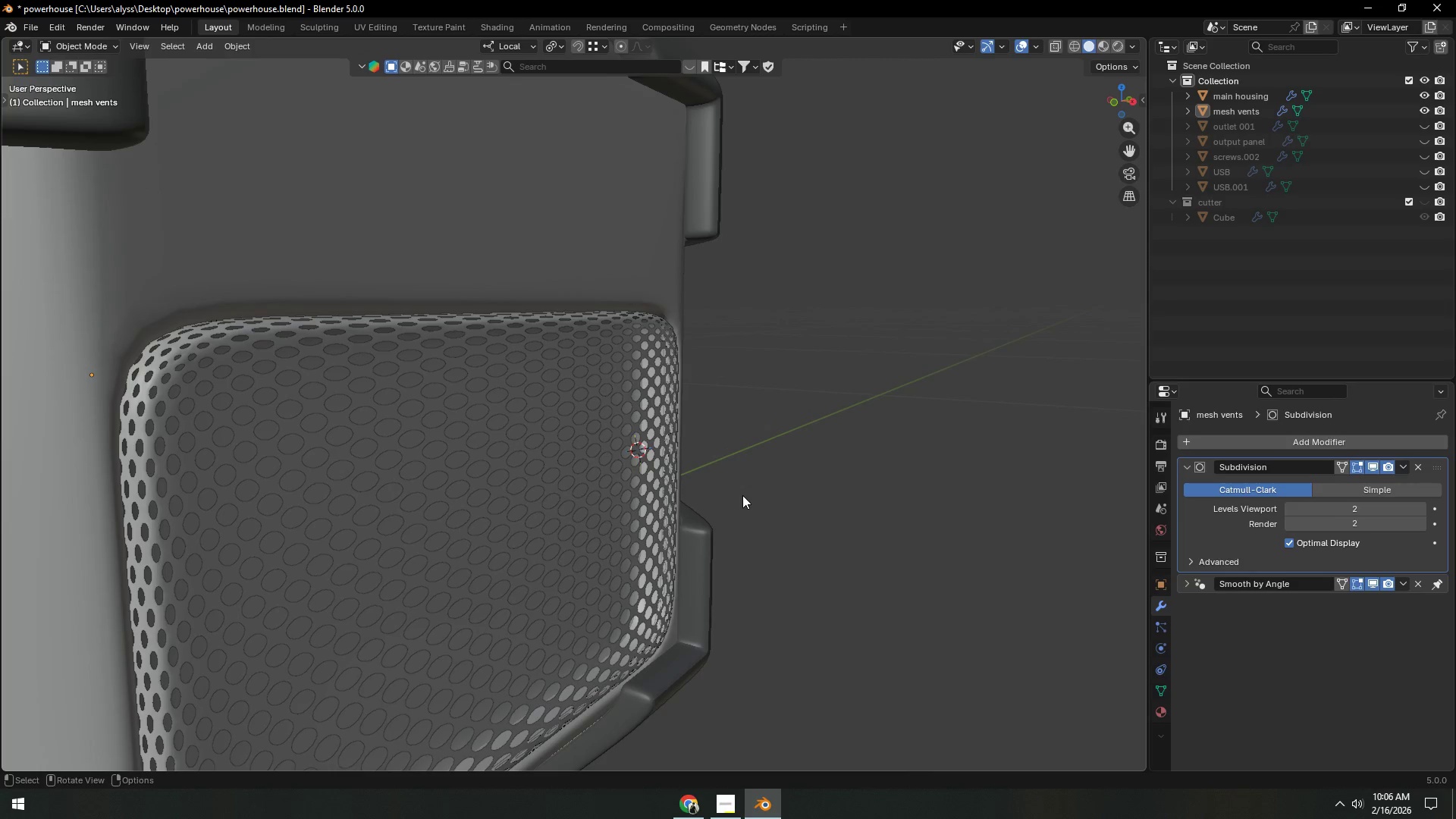 
left_click([525, 455])
 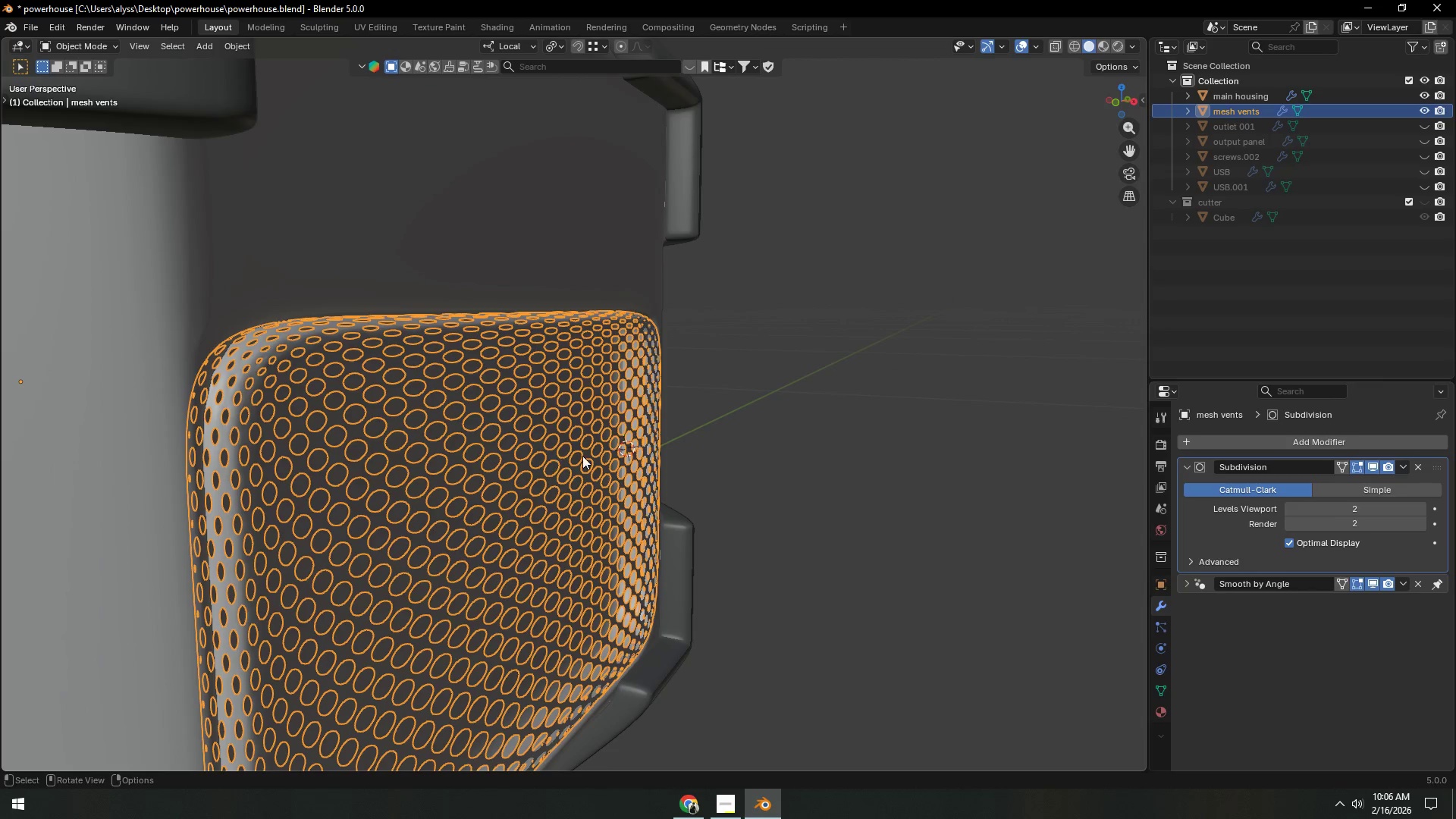 
scroll: coordinate [745, 494], scroll_direction: up, amount: 2.0
 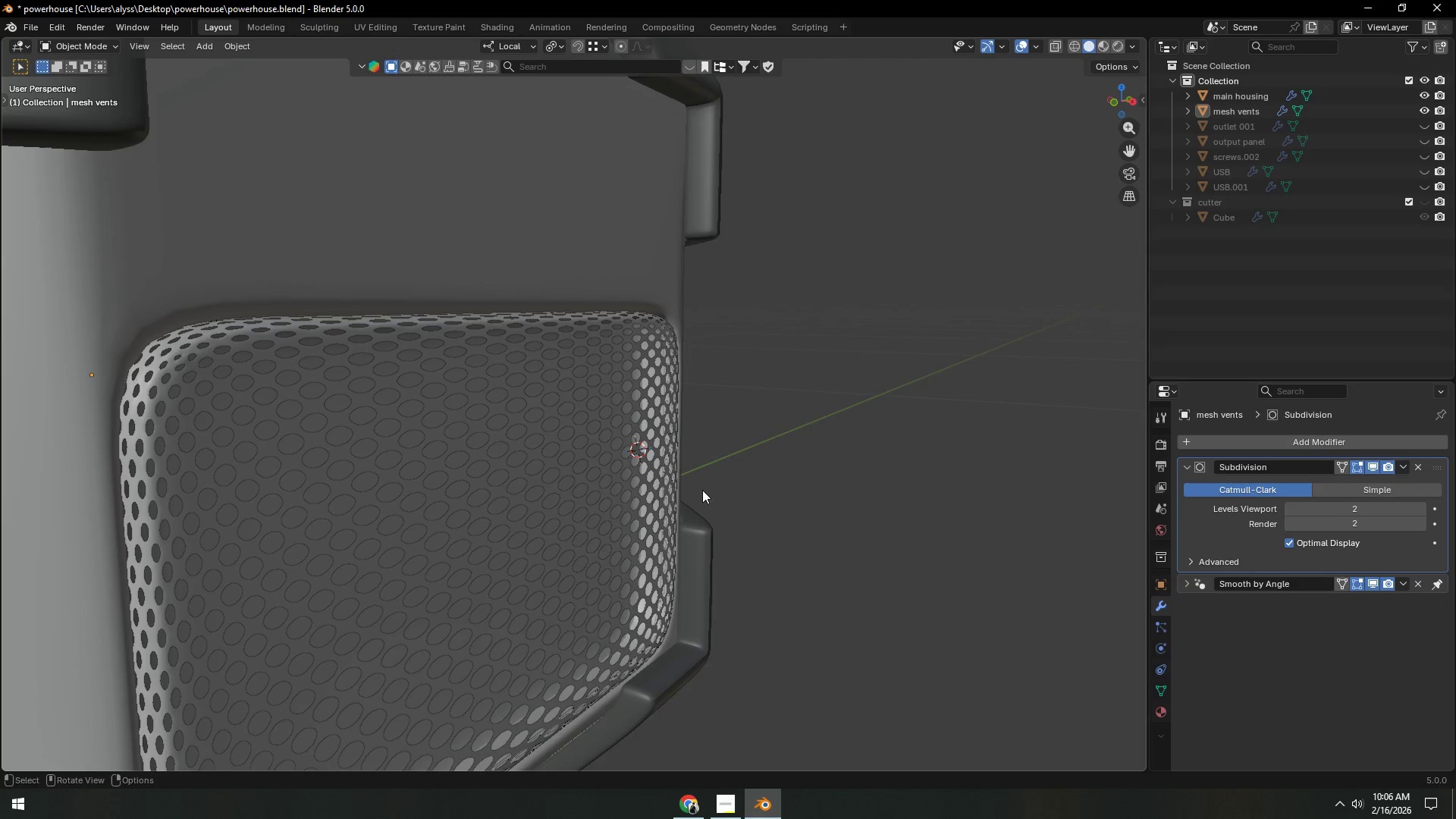 
hold_key(key=Backquote, duration=0.52)
 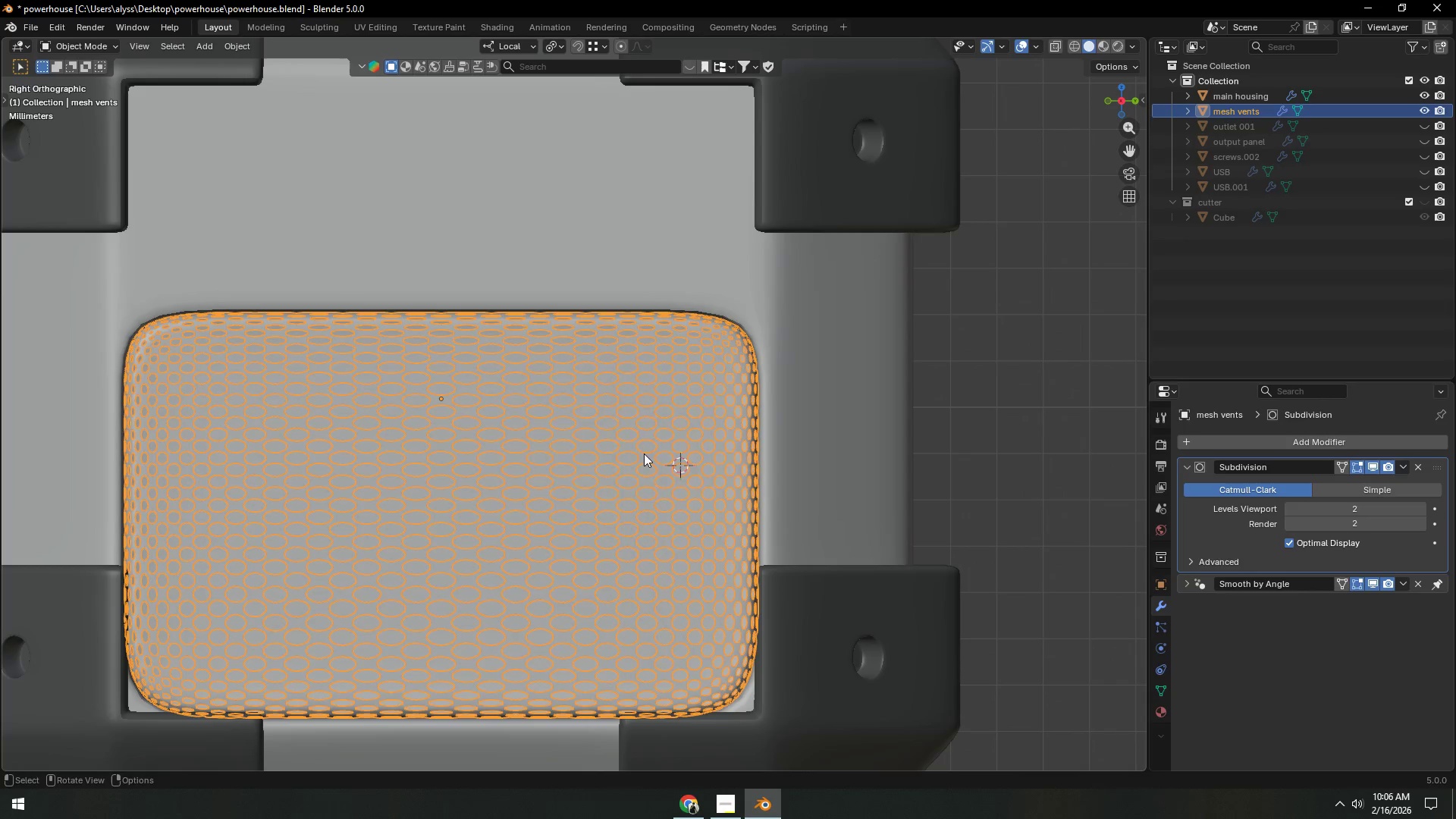 
hold_key(key=Backquote, duration=0.48)
 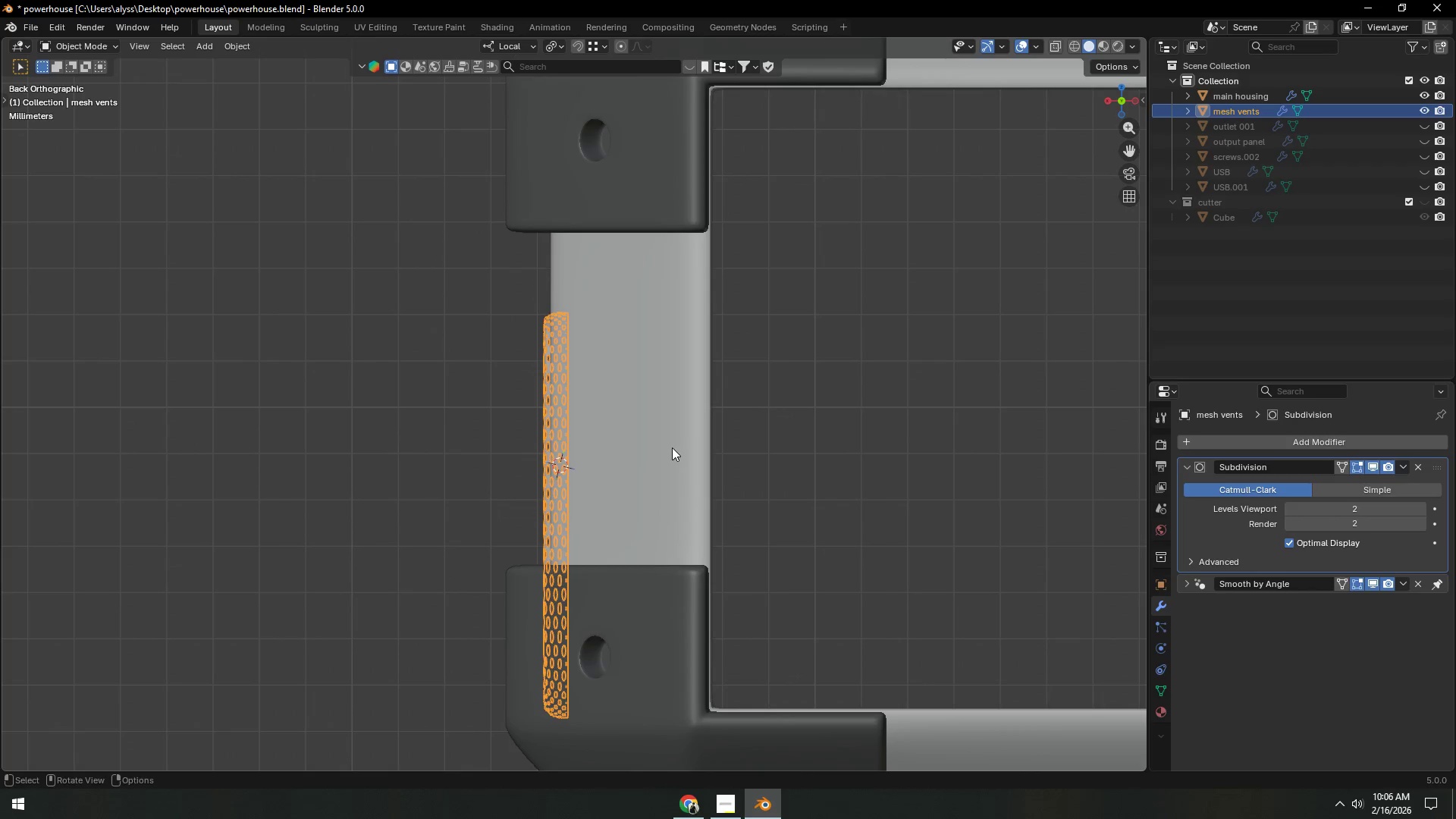 
key(Z)
 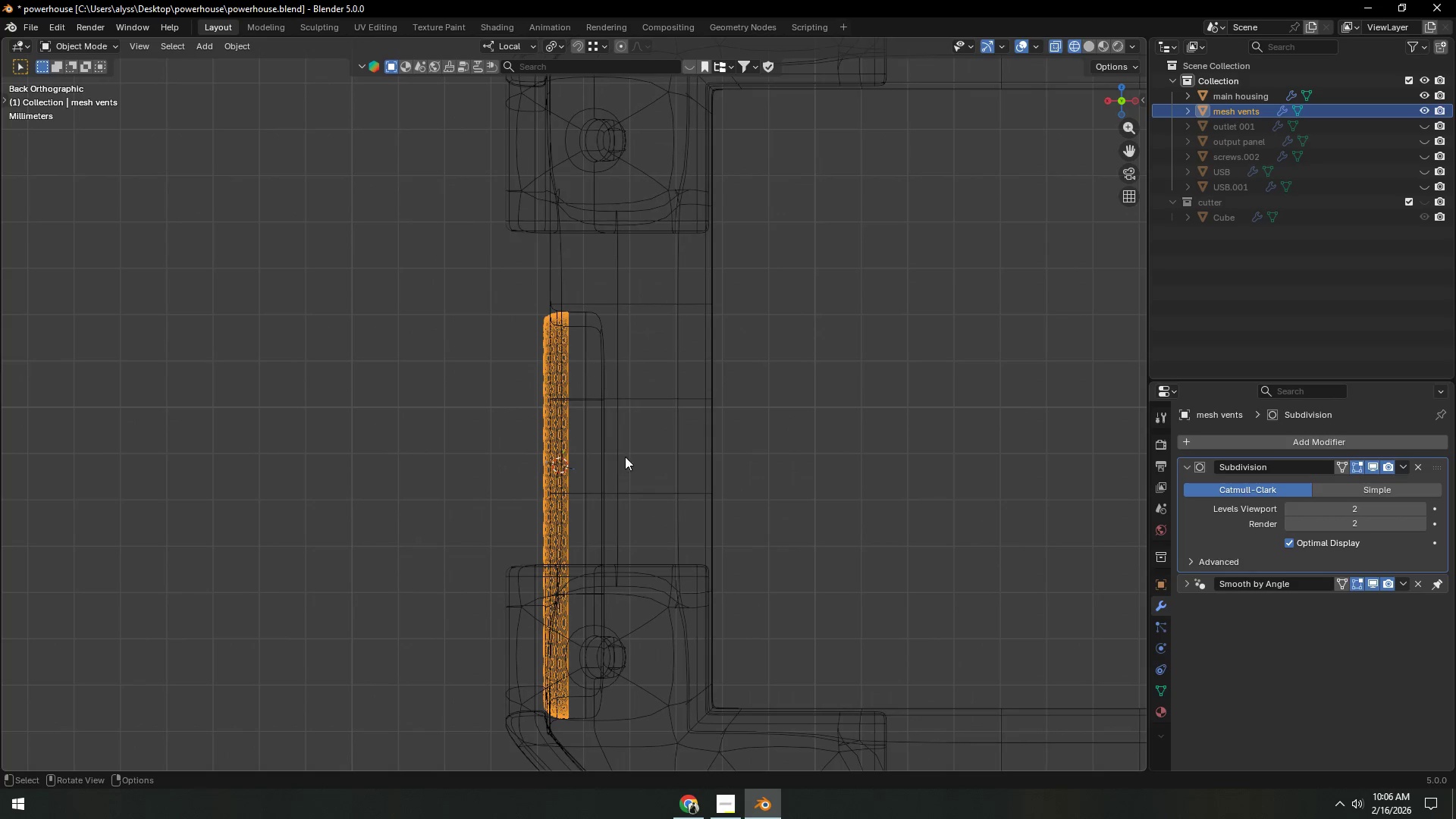 
hold_key(key=ShiftLeft, duration=0.31)
 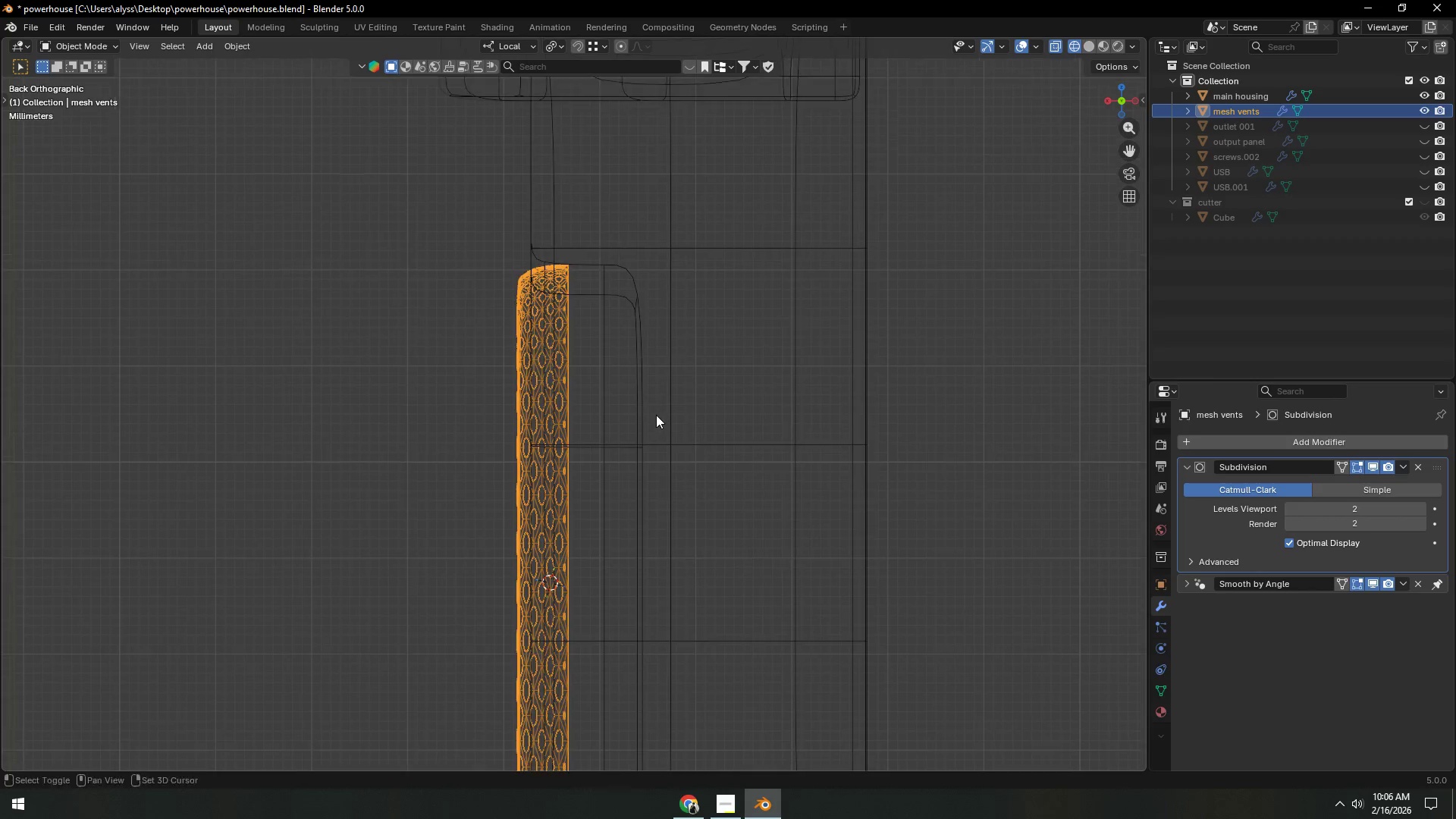 
scroll: coordinate [656, 417], scroll_direction: up, amount: 6.0
 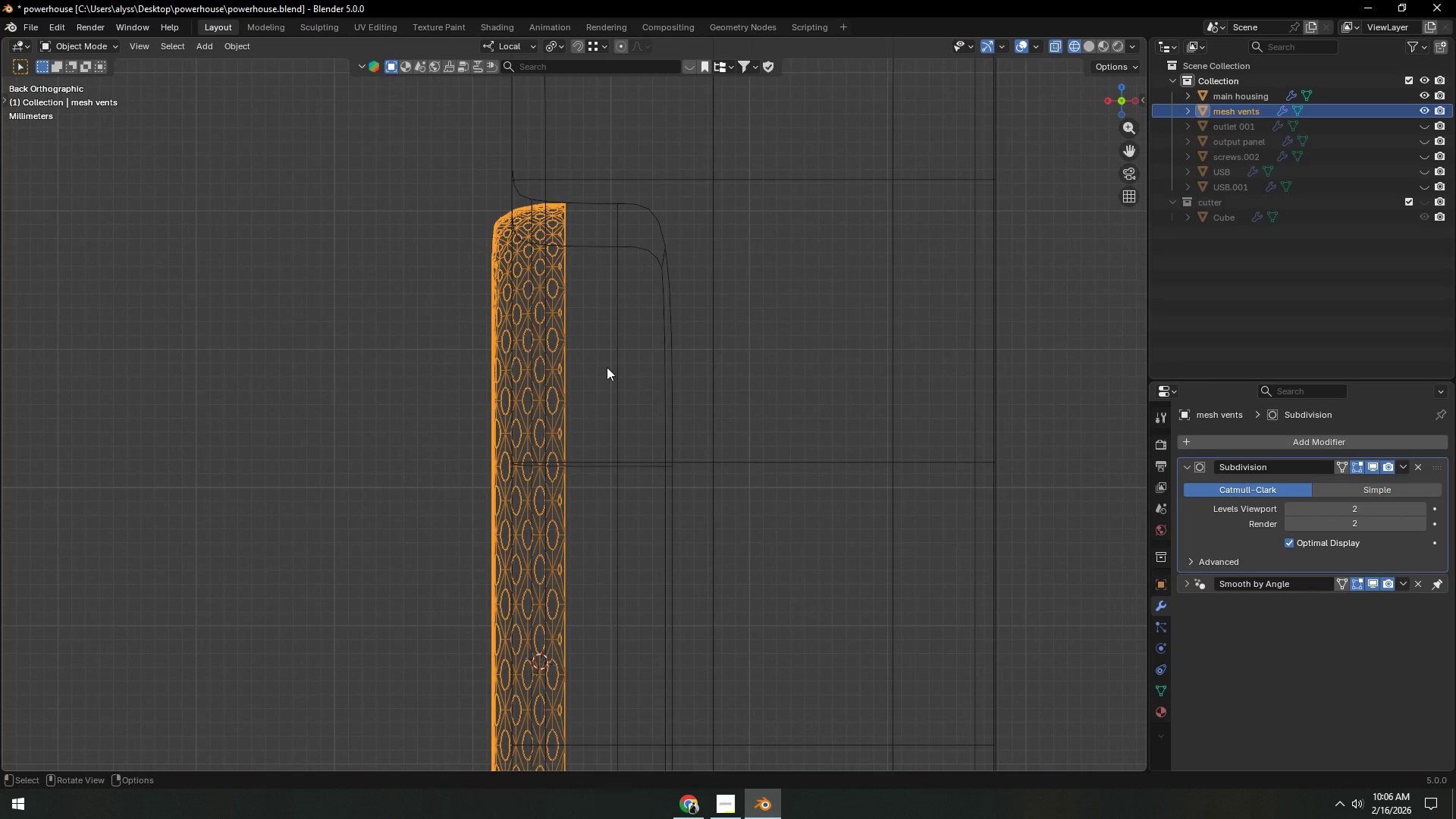 
type(gyx)
 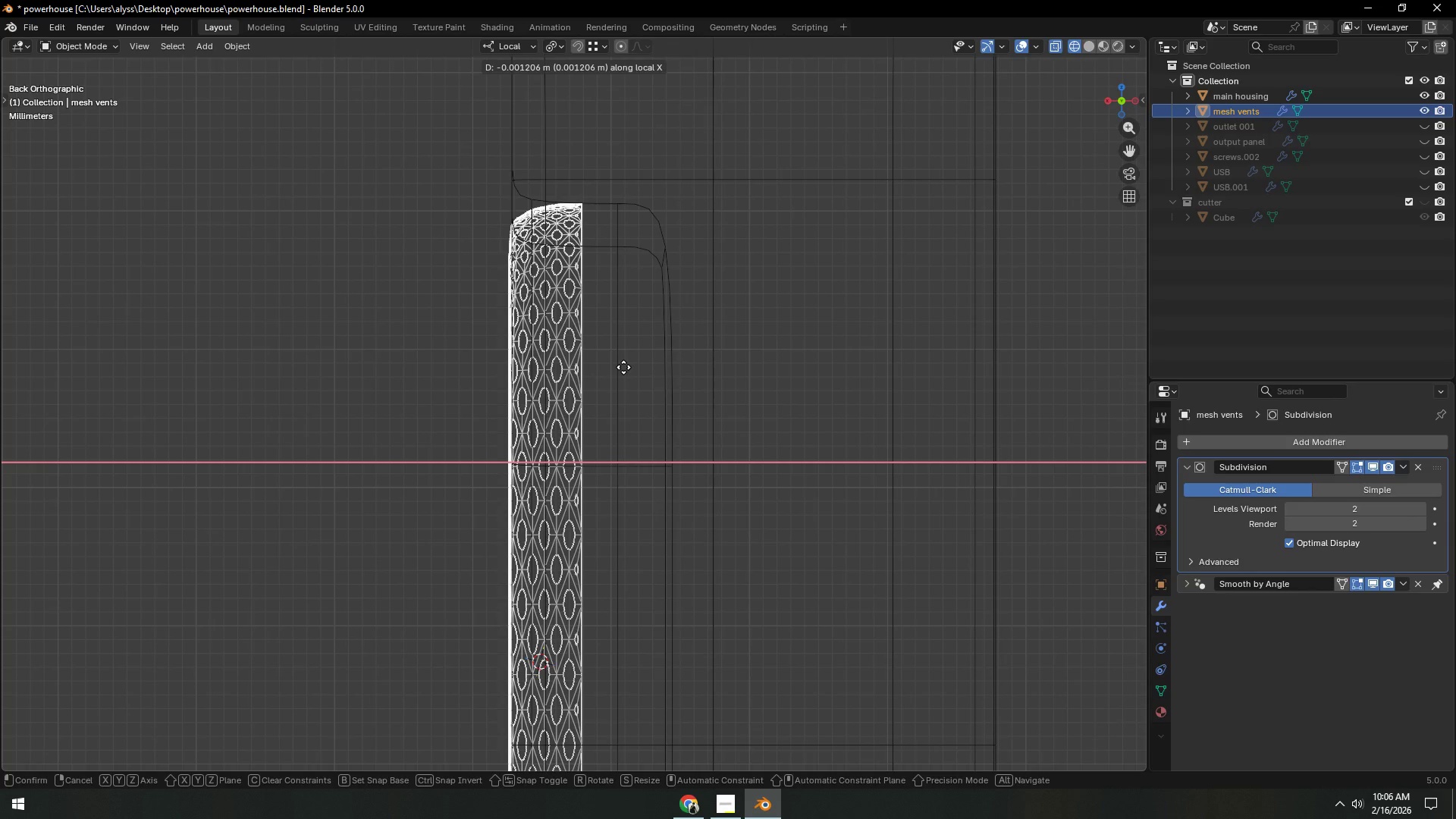 
left_click([623, 367])
 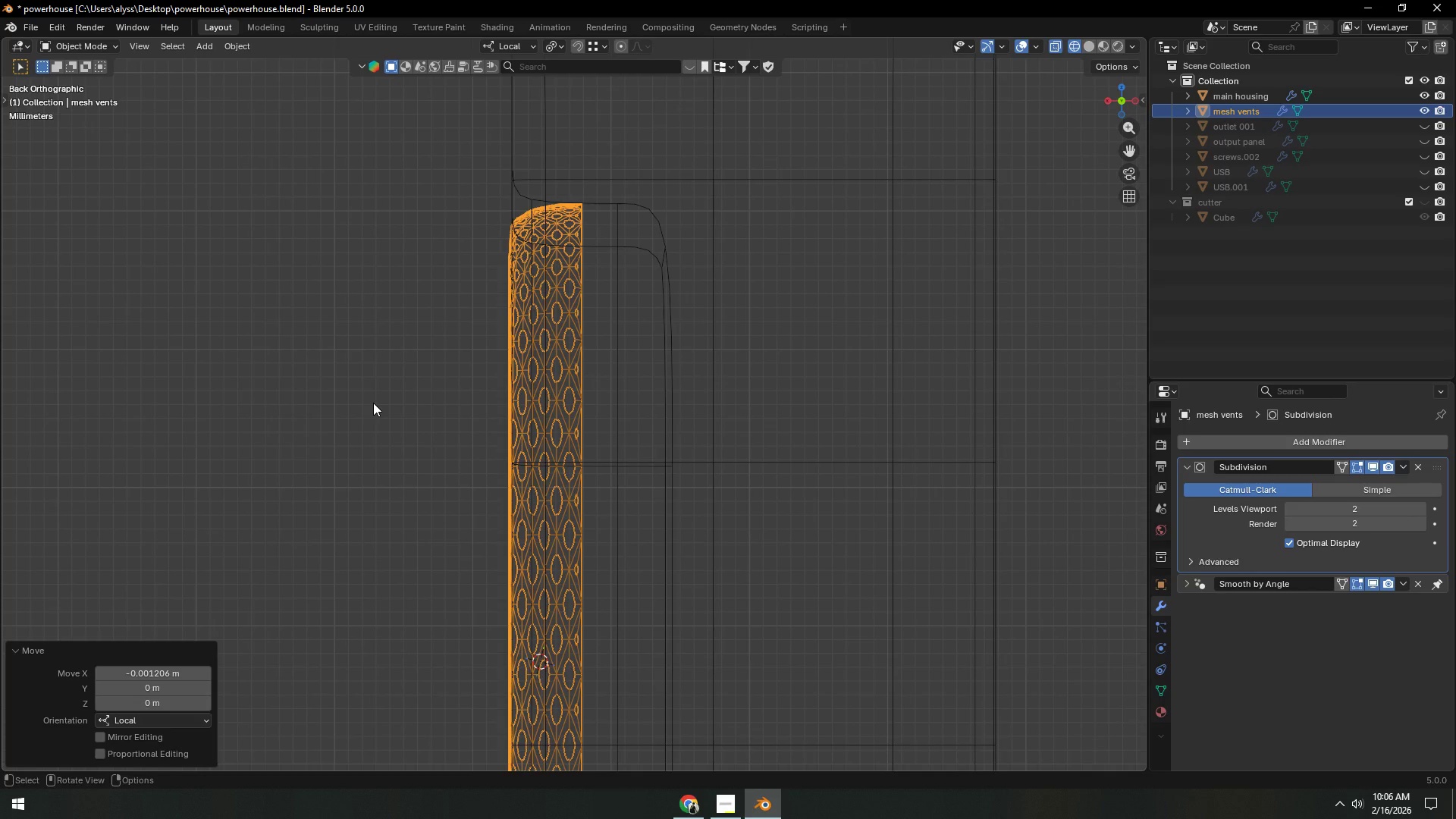 
left_click([373, 403])
 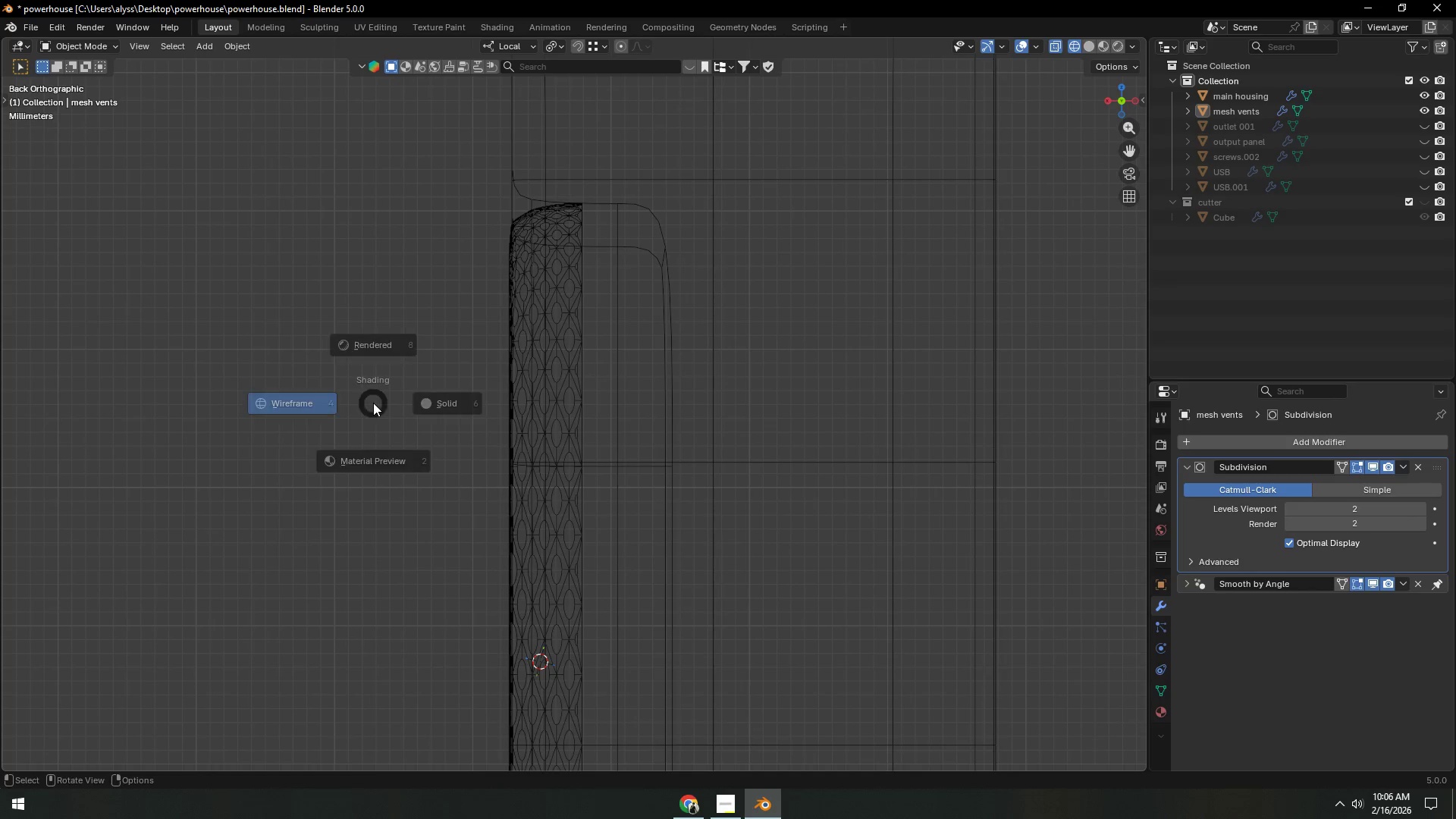 
key(Z)
 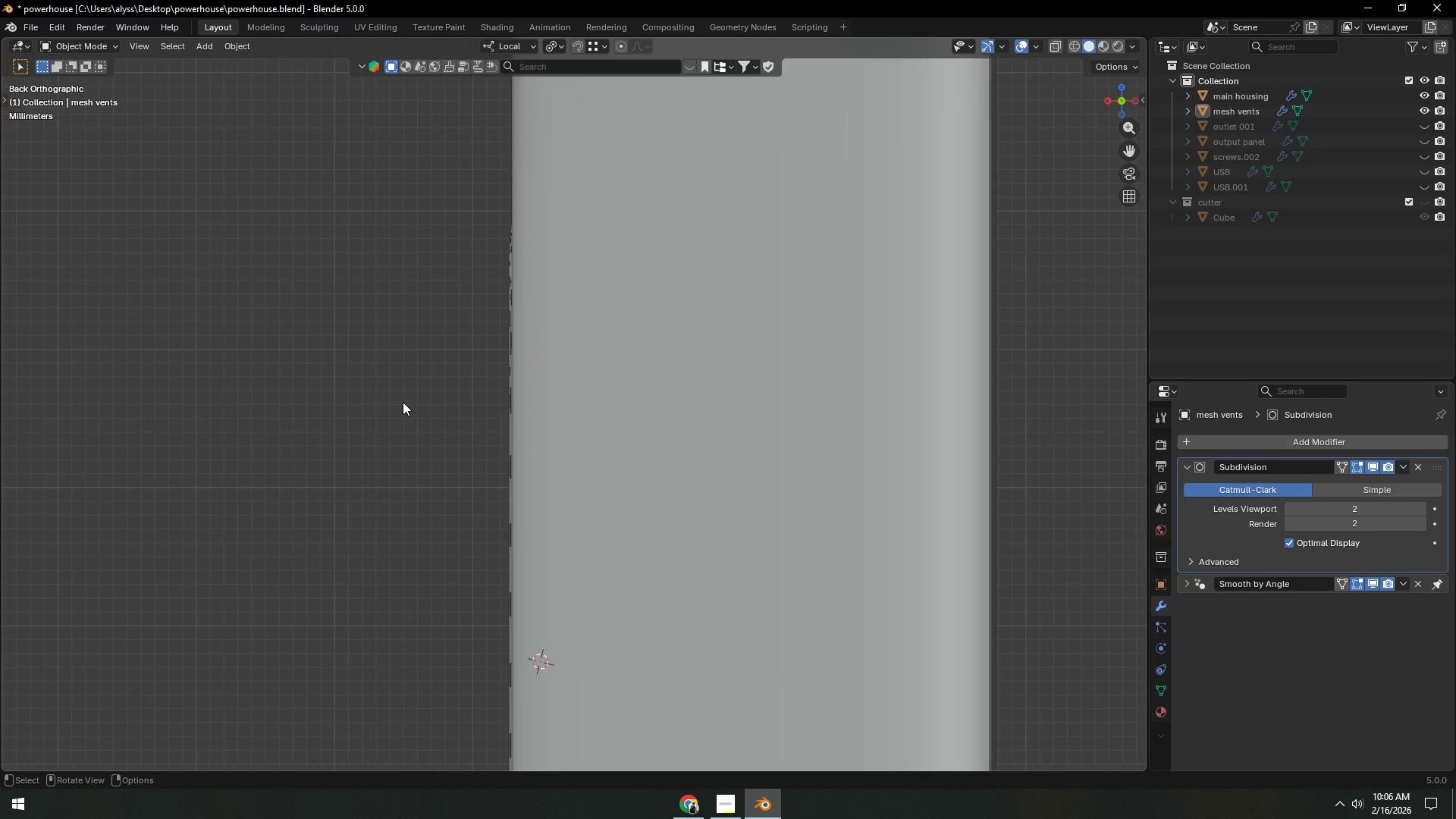 
left_click([403, 402])
 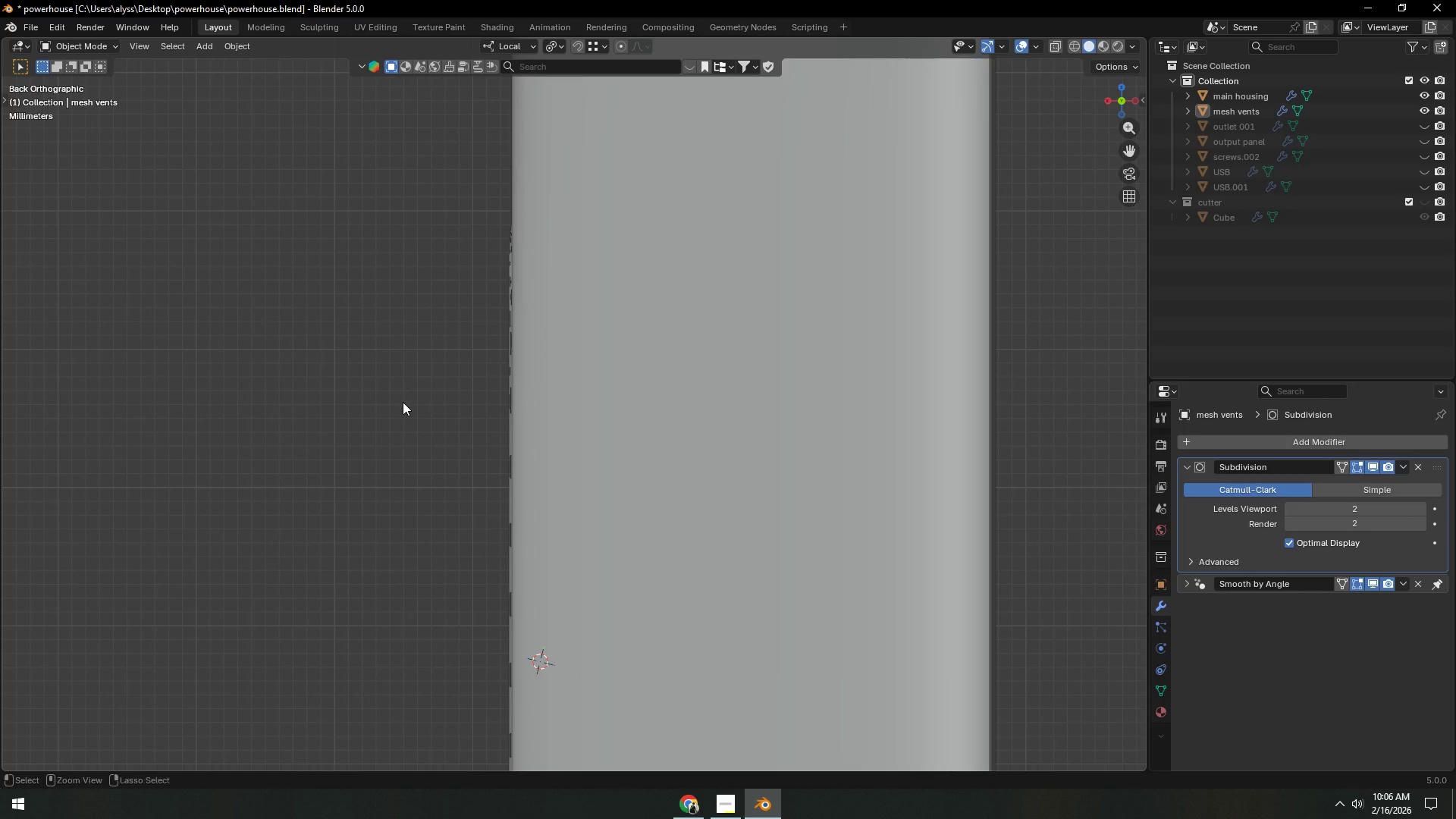 
key(Control+S)
 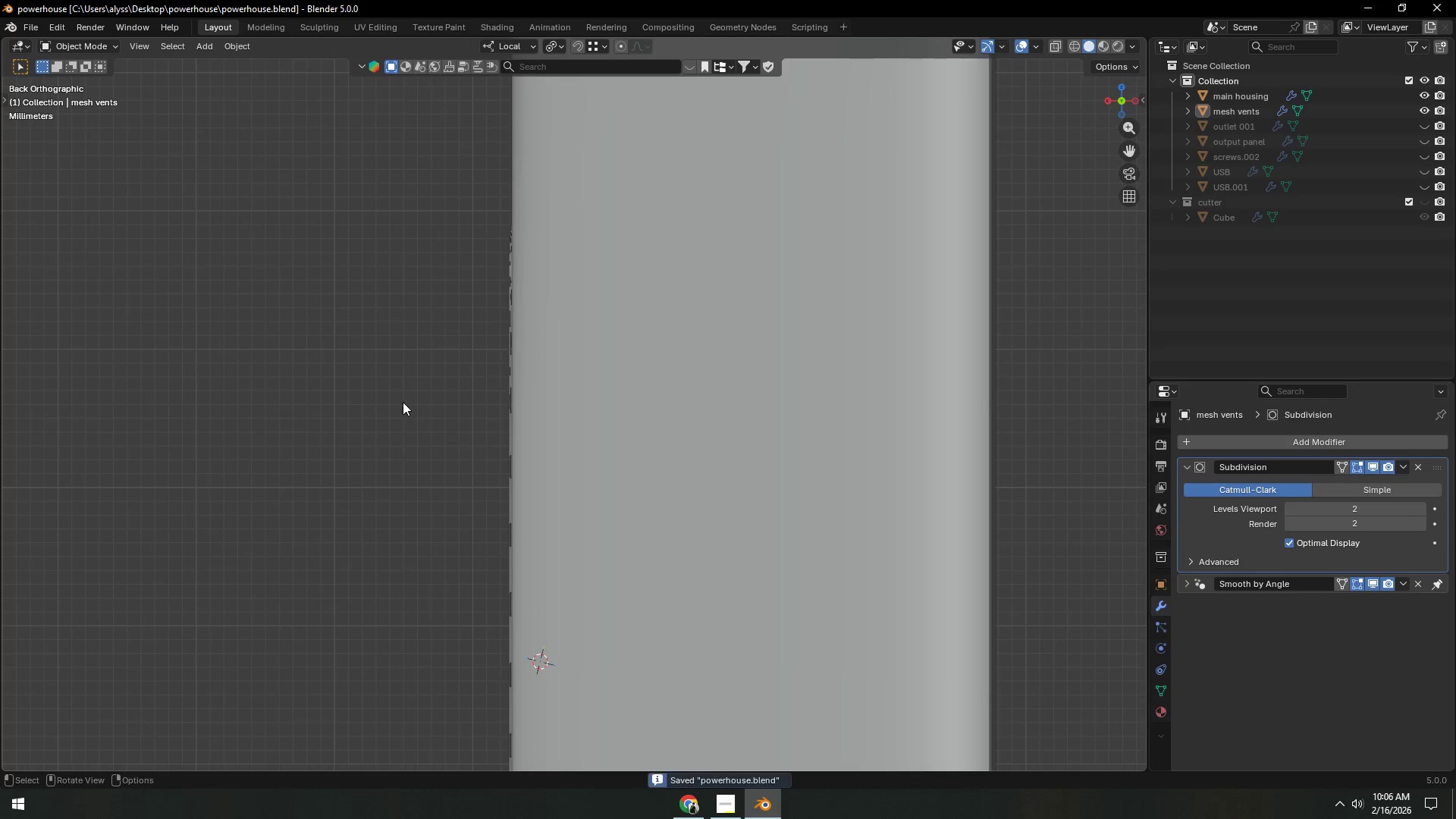 
scroll: coordinate [661, 426], scroll_direction: down, amount: 11.0
 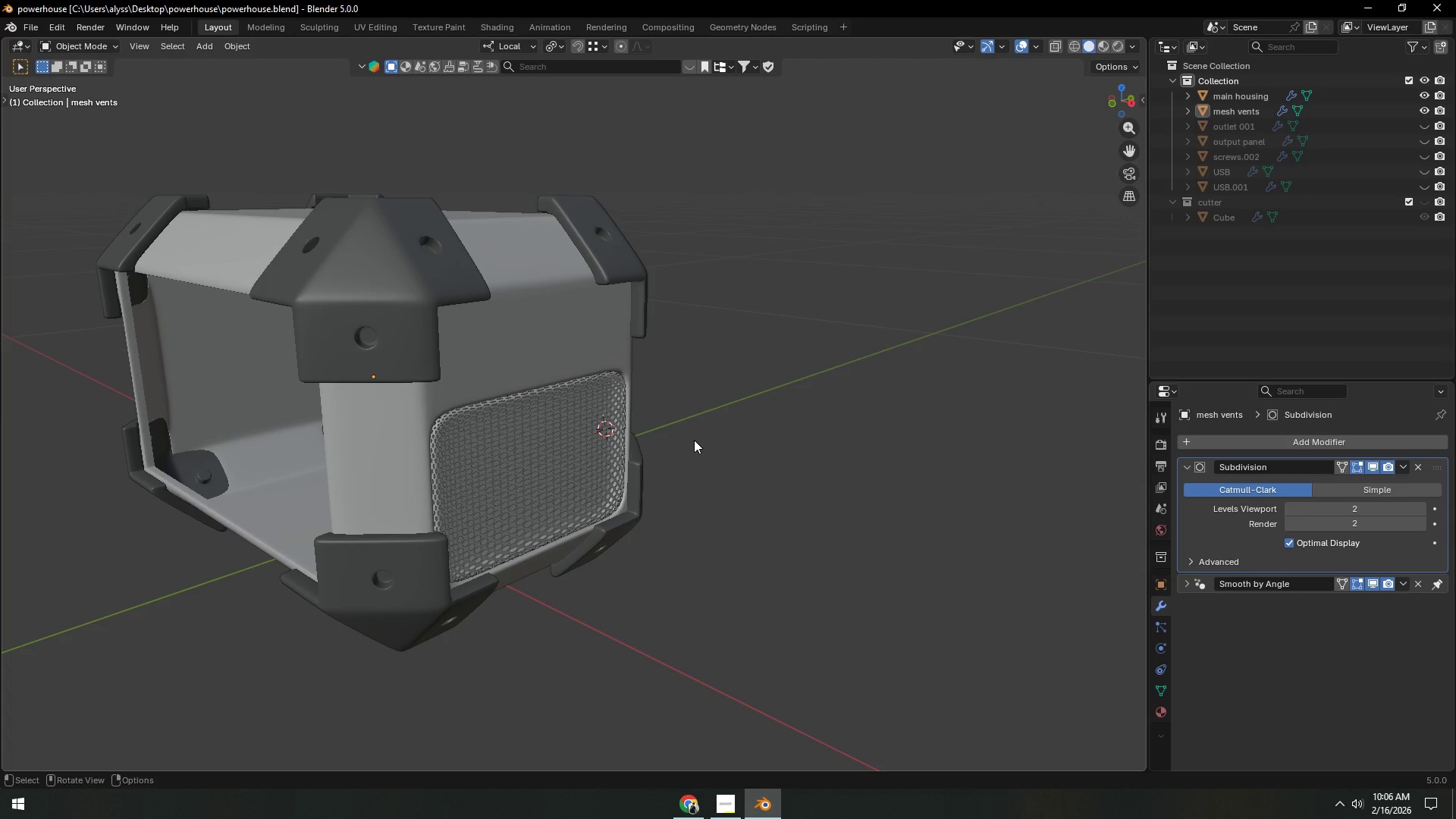 
wait(11.0)
 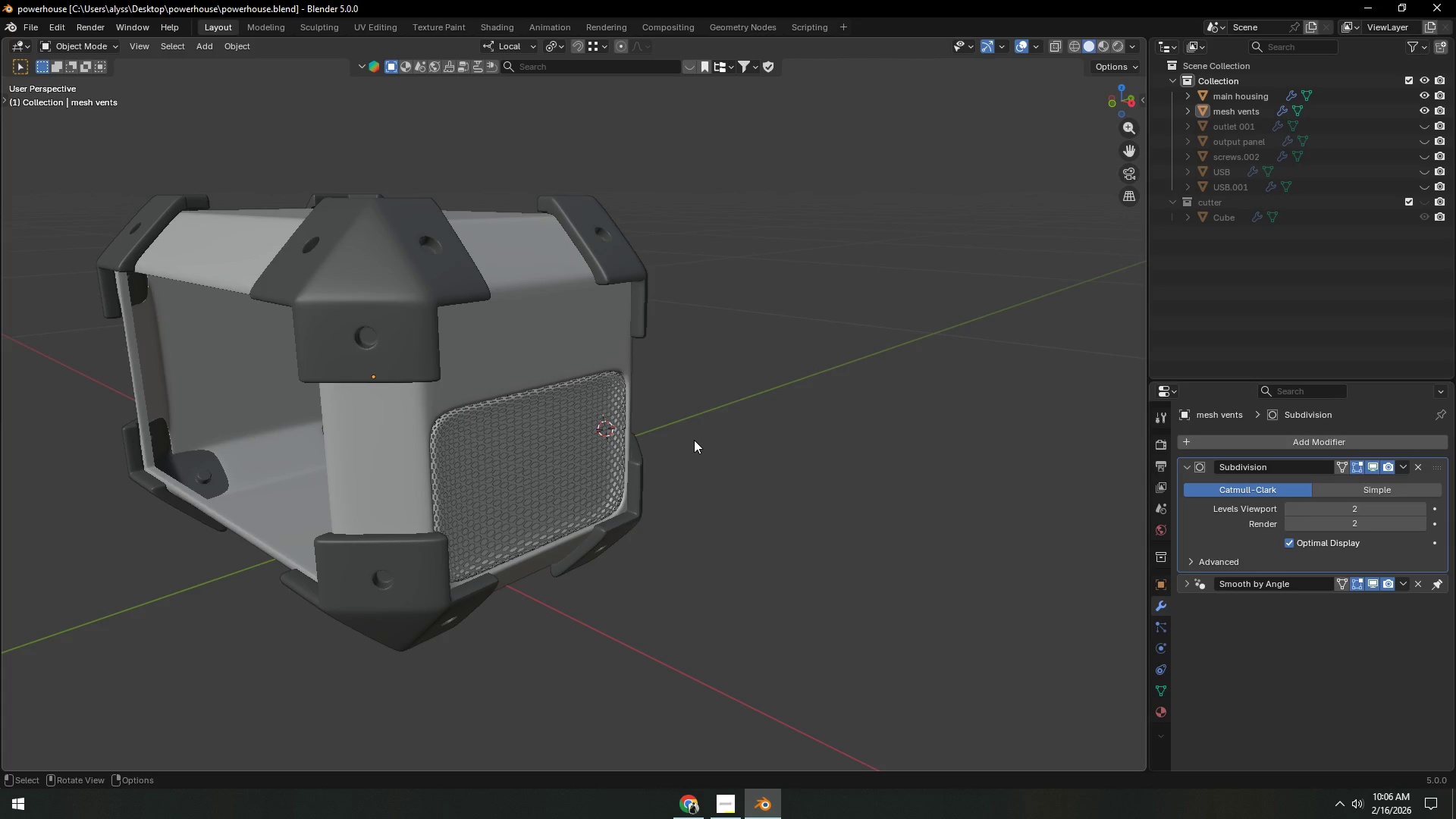 
left_click([770, 428])
 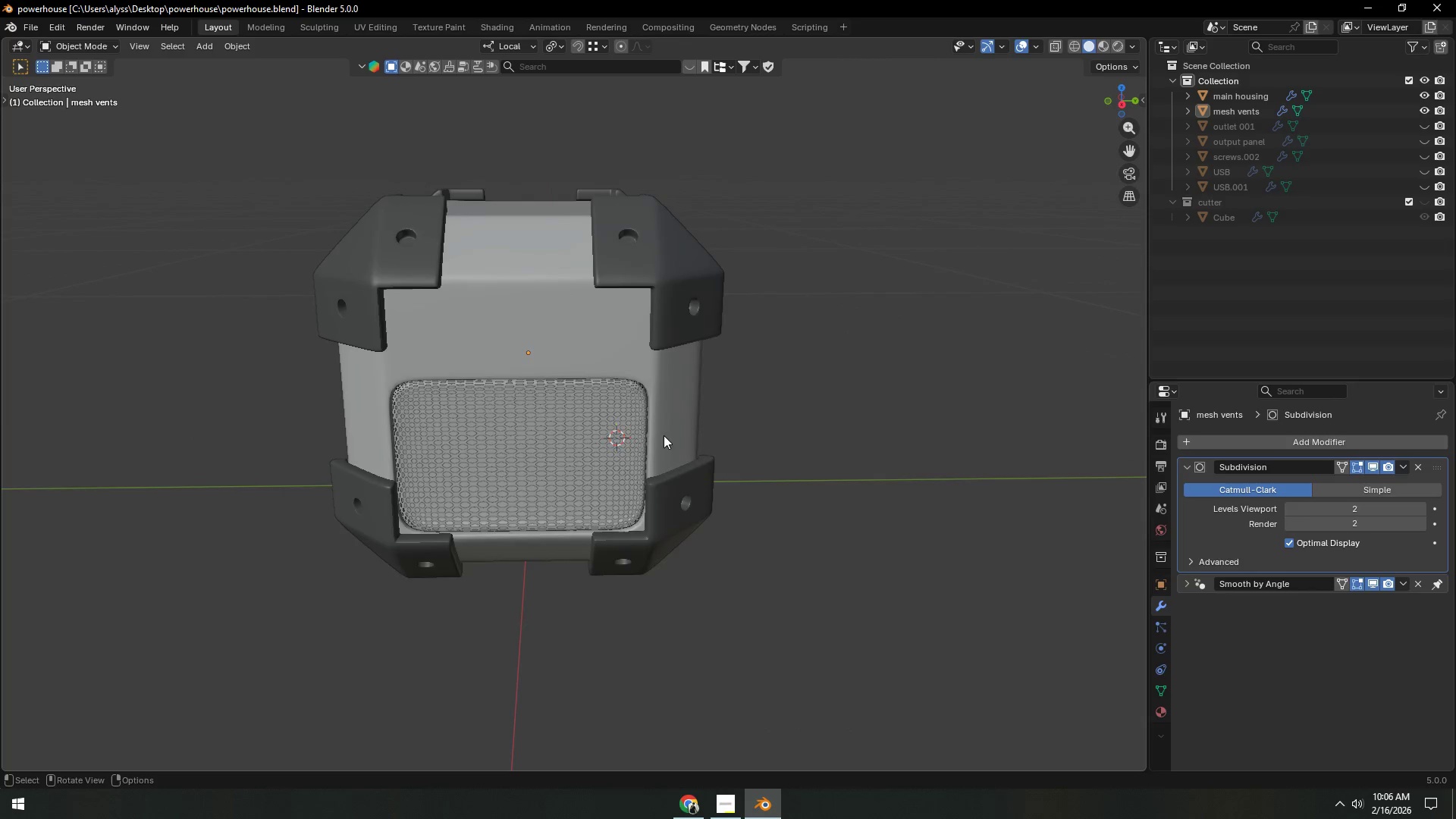 
left_click([643, 320])
 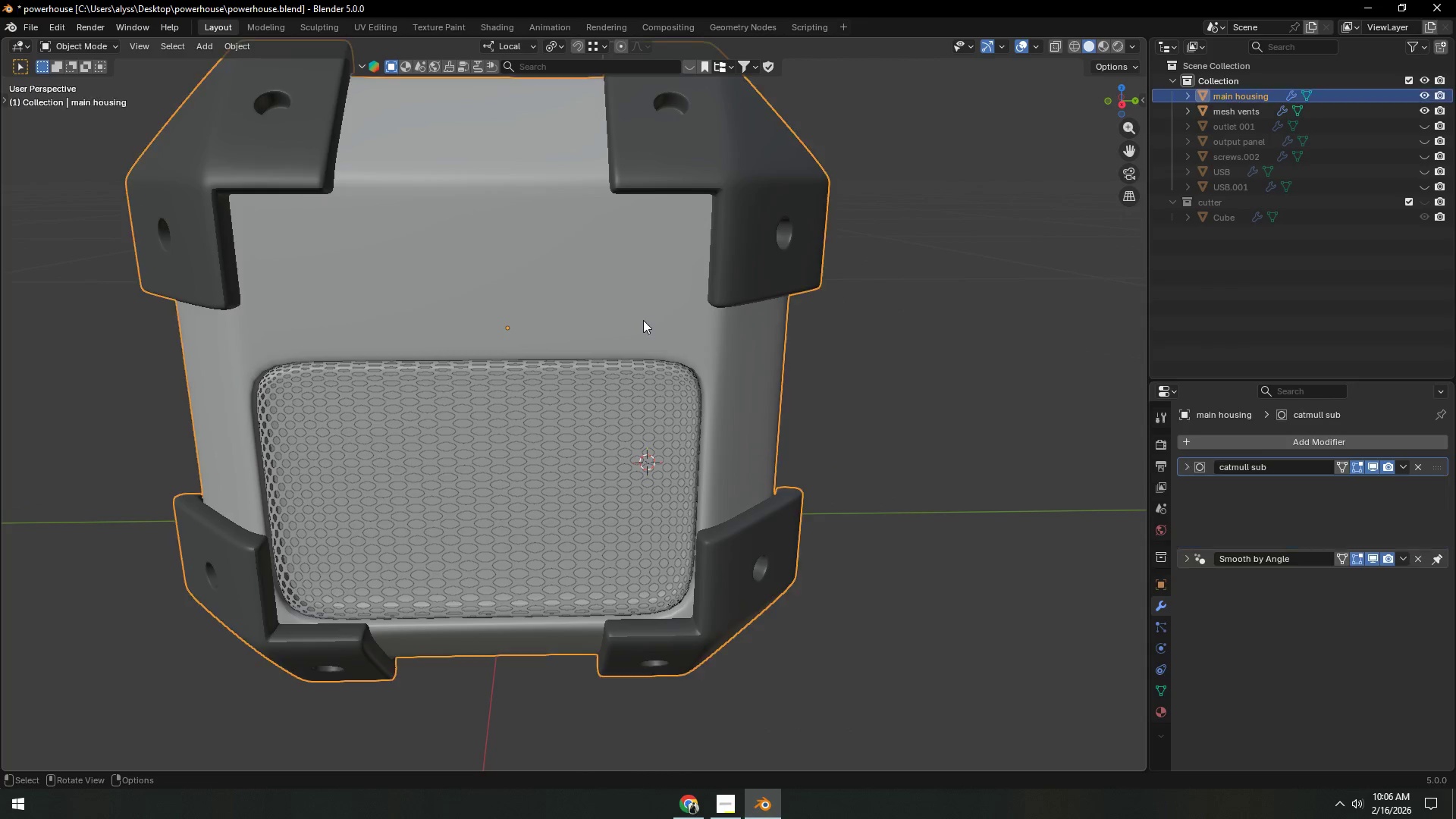 
key(Tab)
 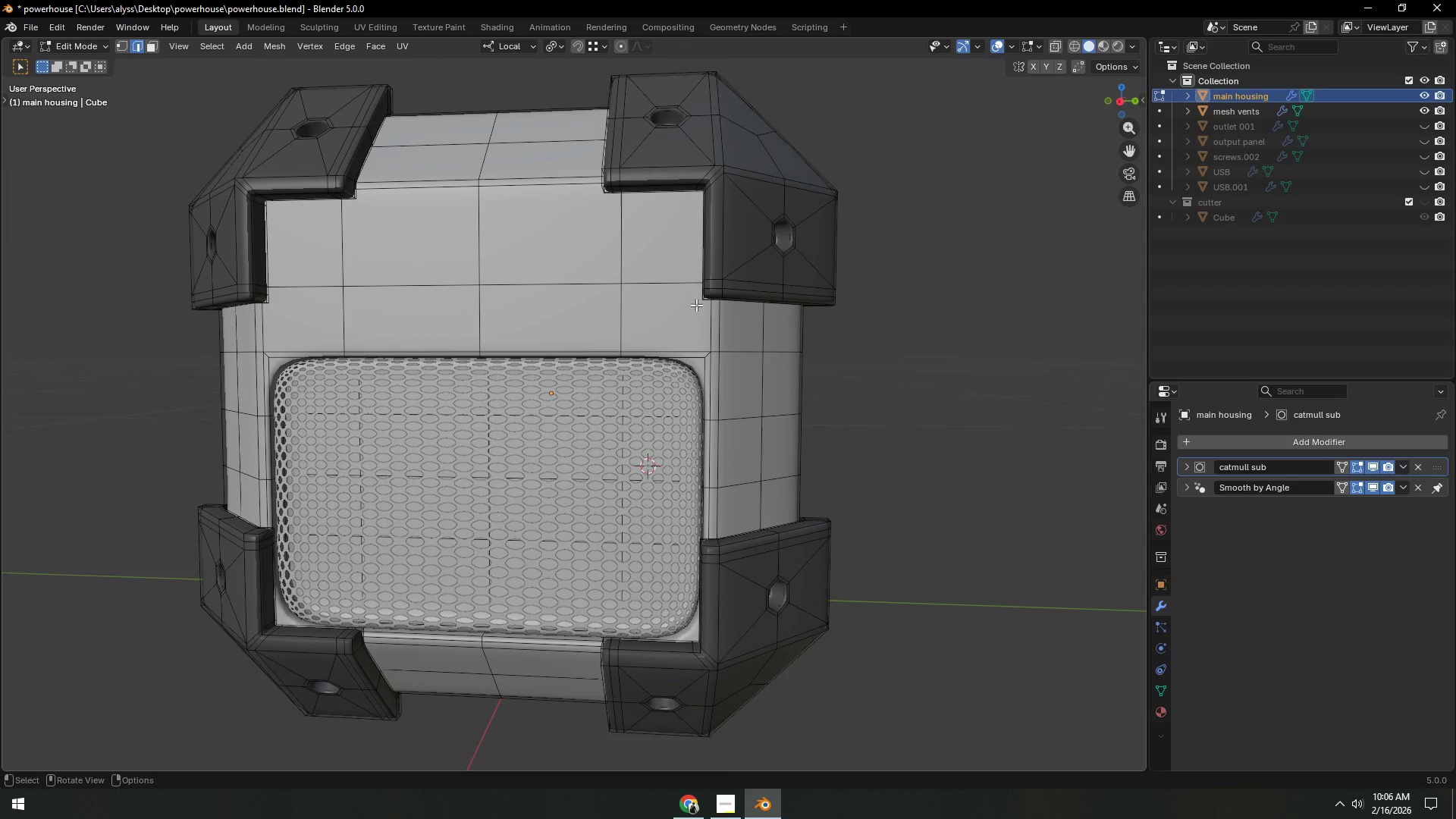 
scroll: coordinate [490, 436], scroll_direction: up, amount: 8.0
 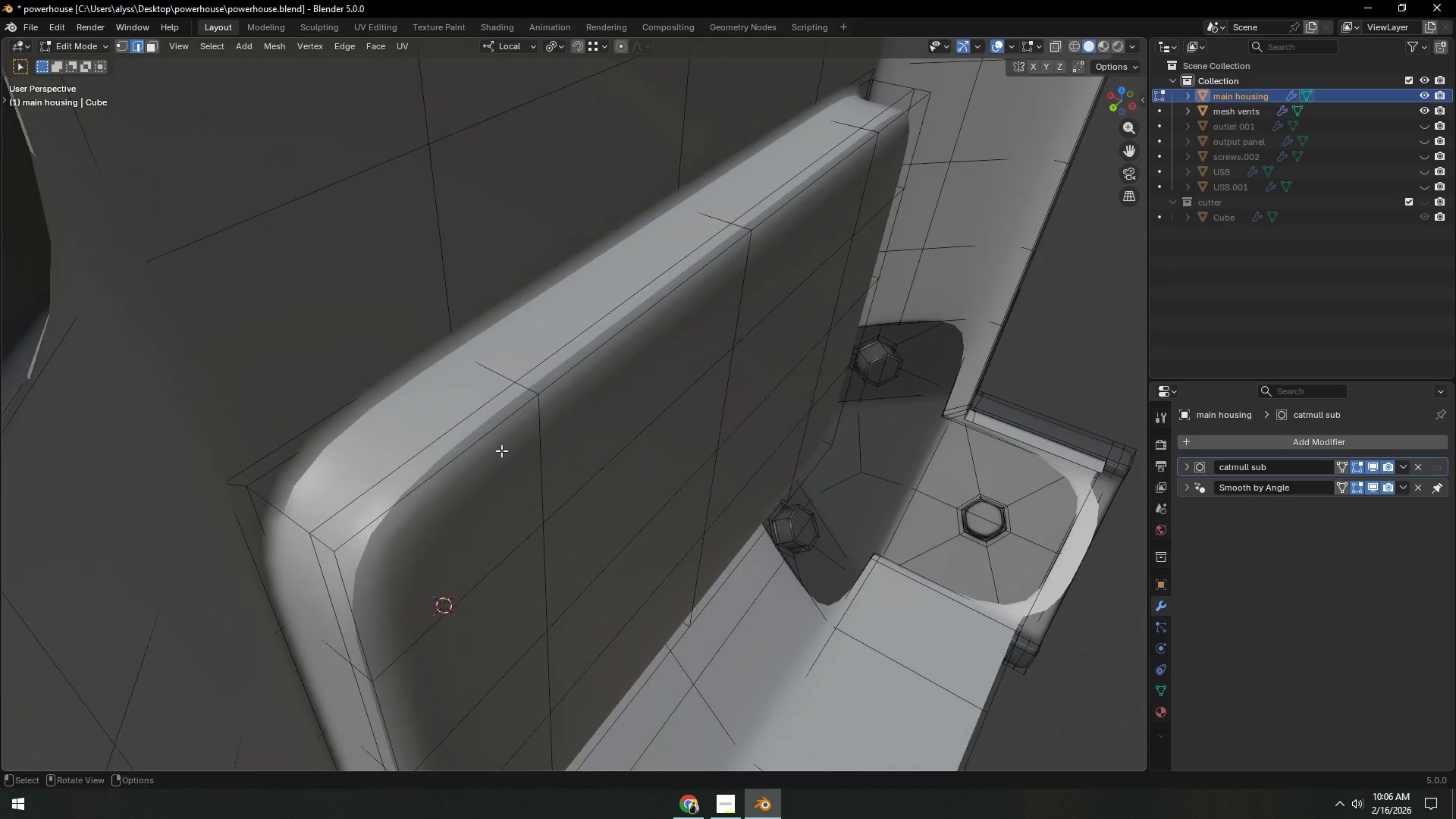 
hold_key(key=AltLeft, duration=0.7)
left_click([405, 463])
 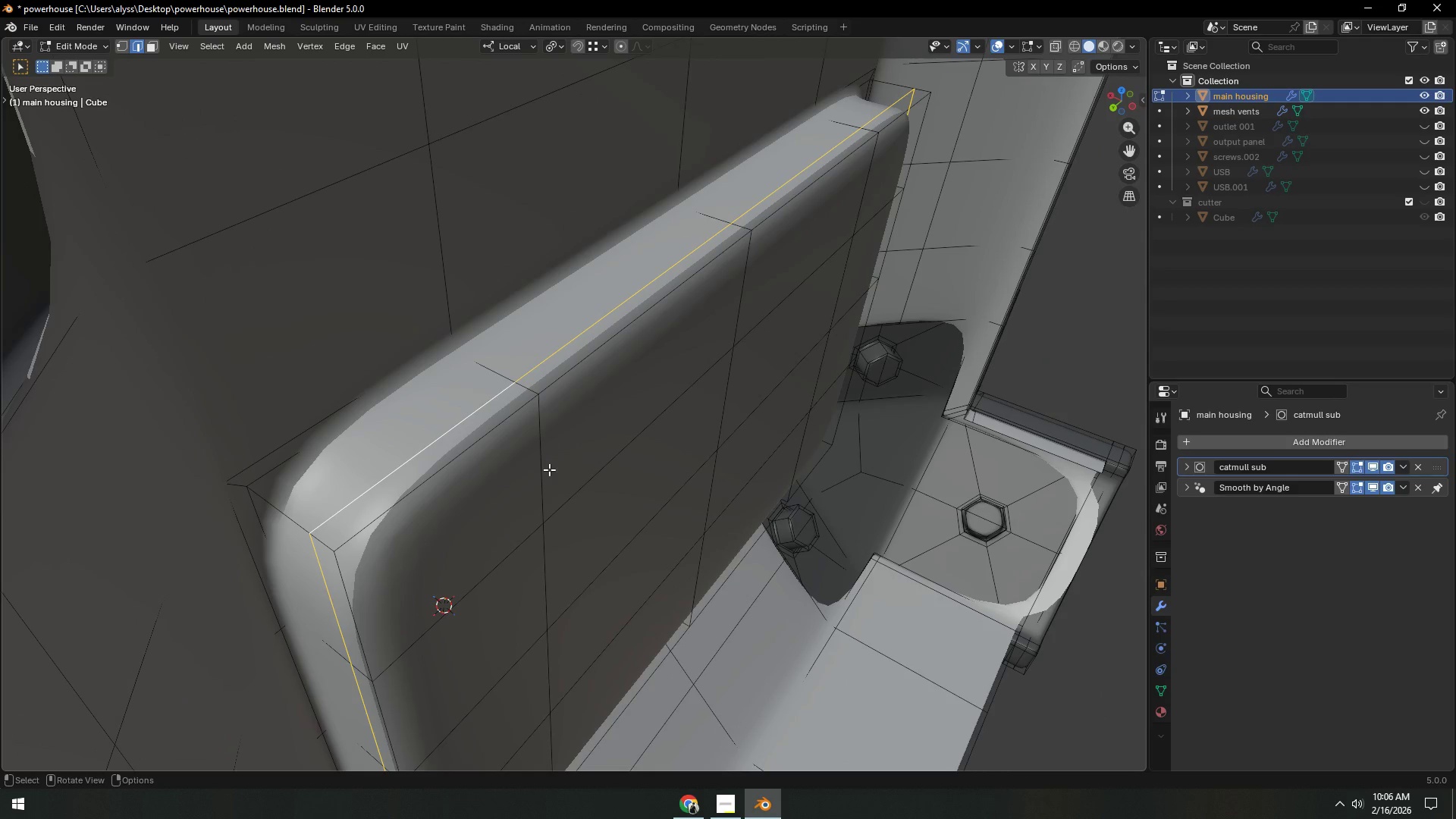 
type(gx)
 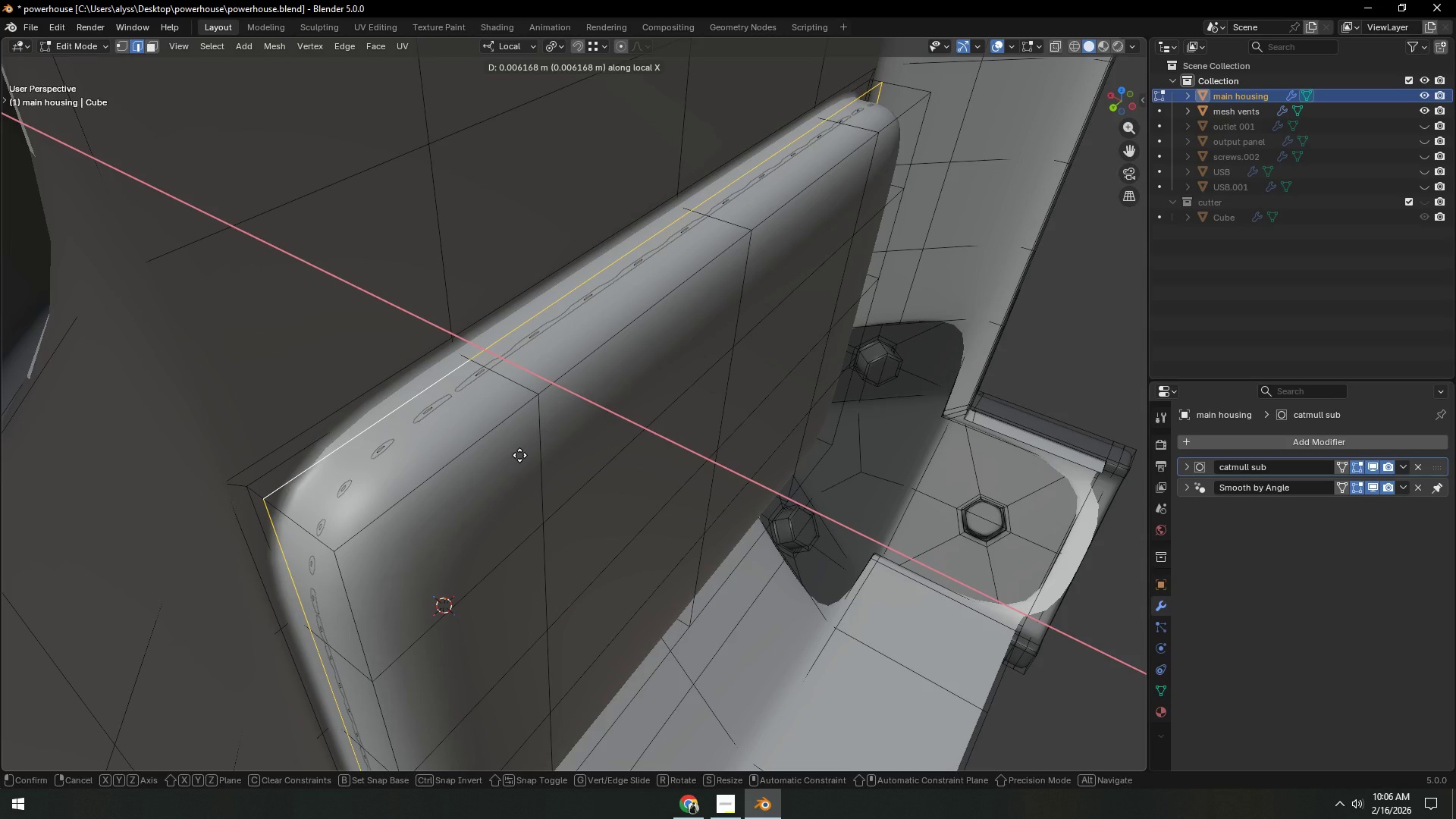 
wait(5.02)
 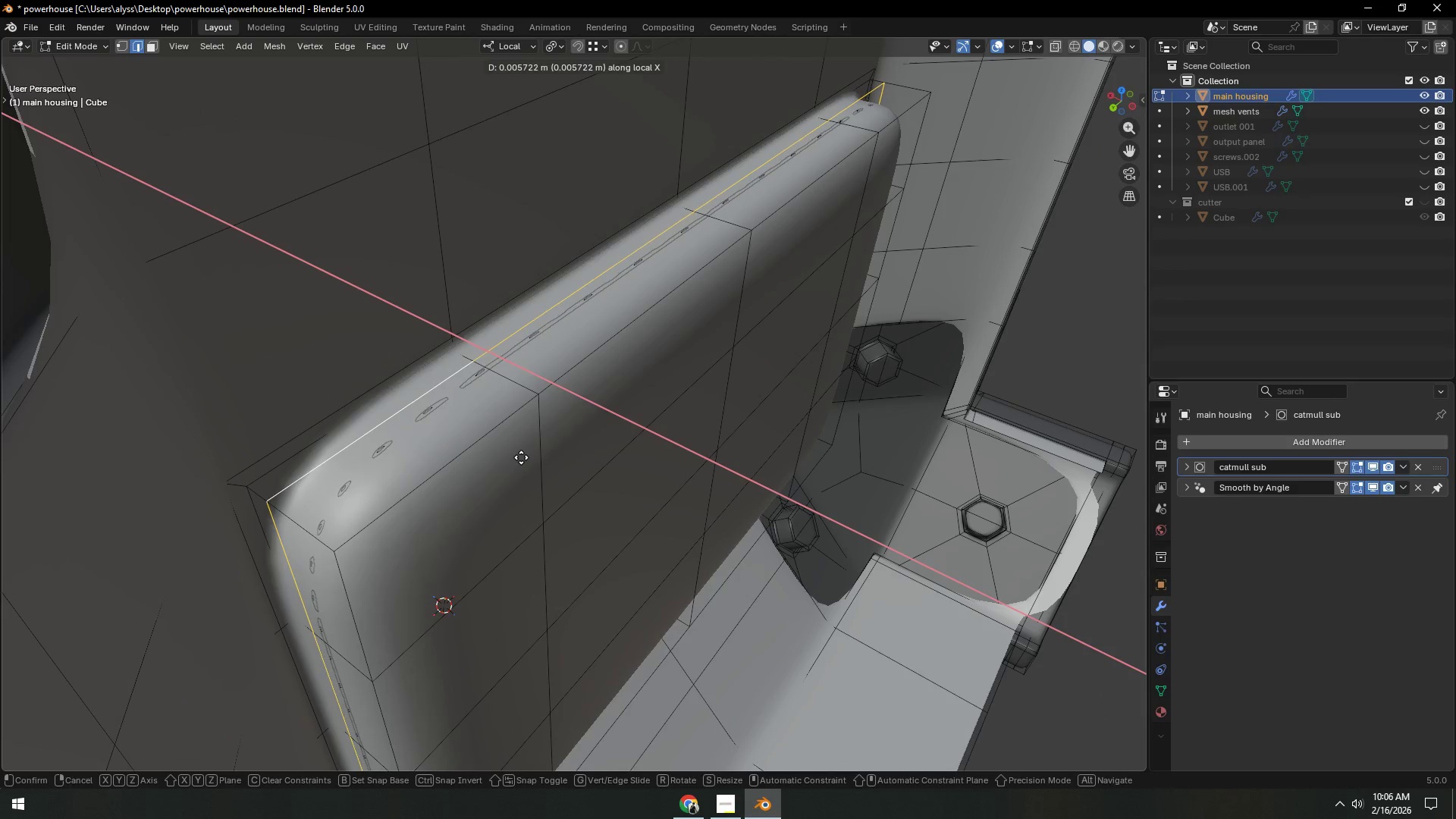 
left_click([519, 455])
 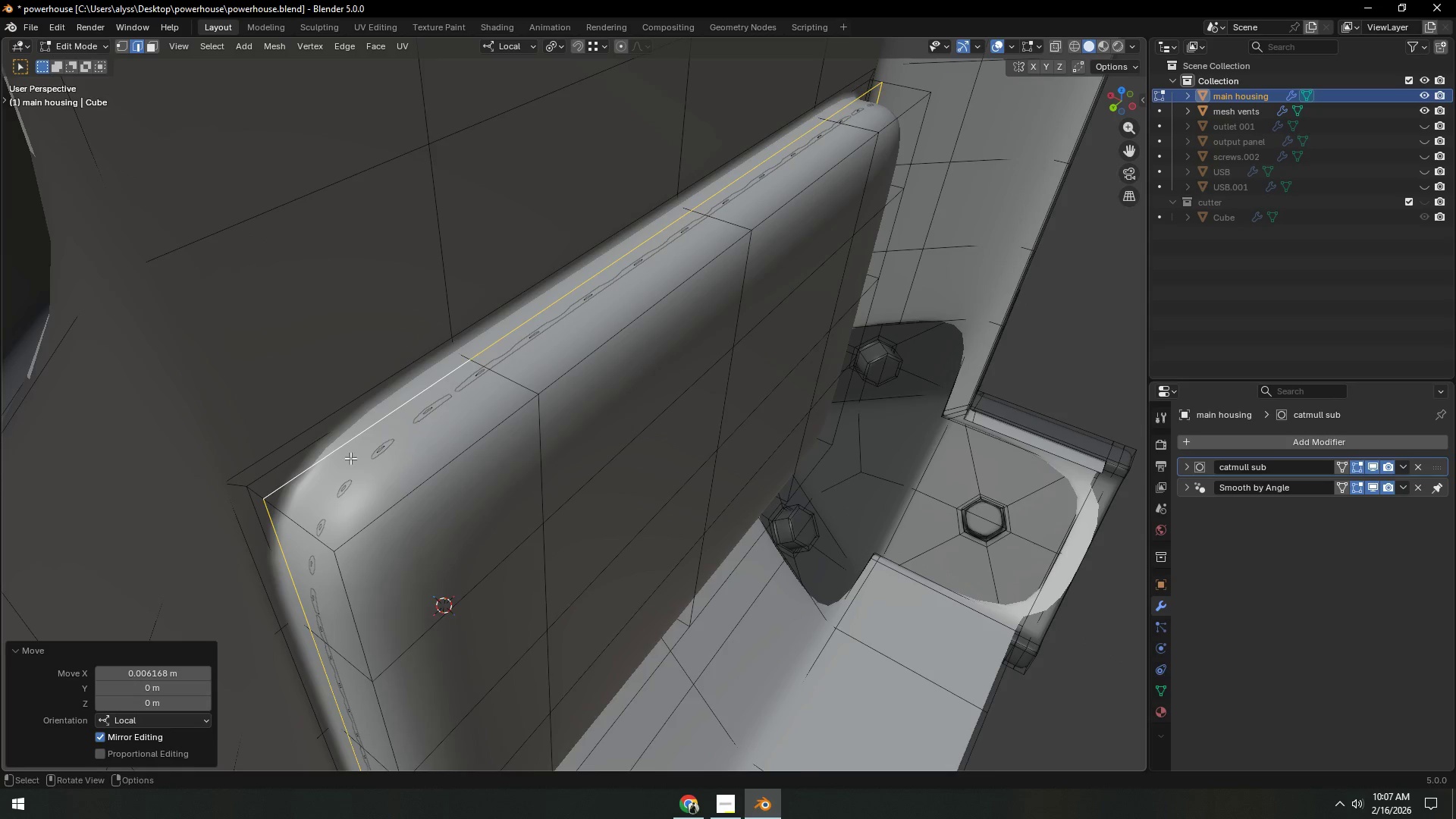 
scroll: coordinate [359, 453], scroll_direction: down, amount: 3.0
 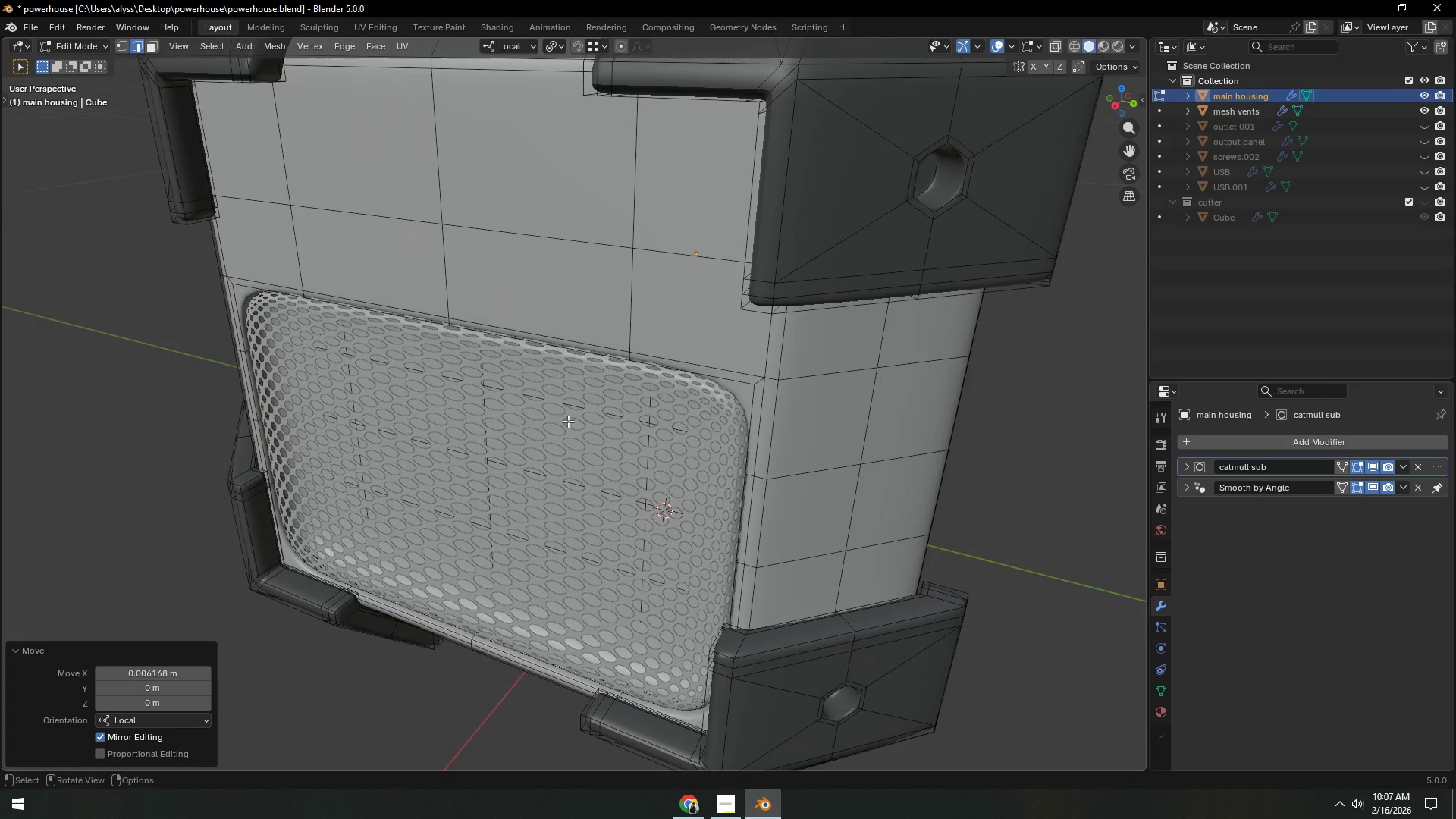 
key(Tab)
 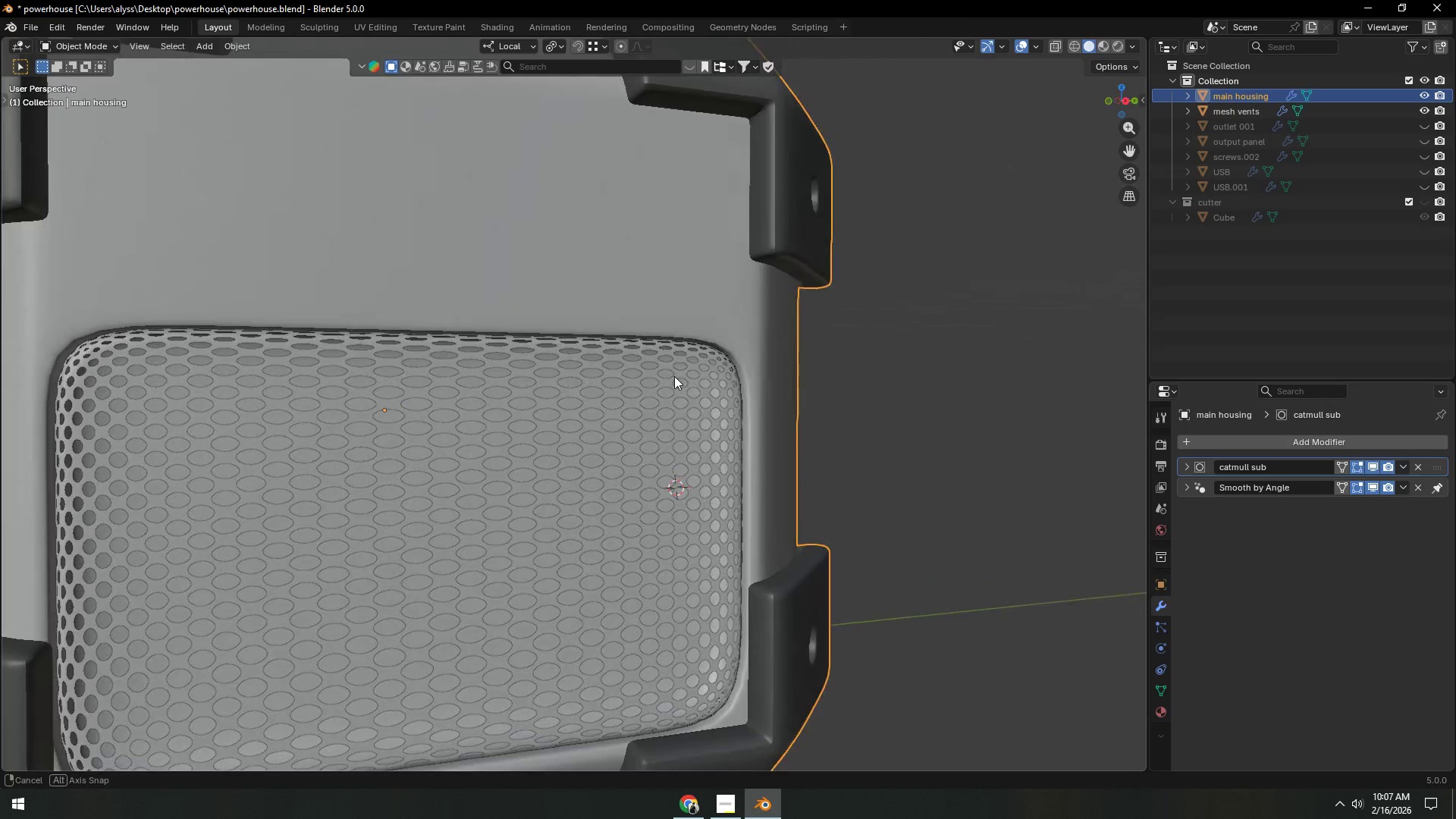 
left_click([1009, 387])
 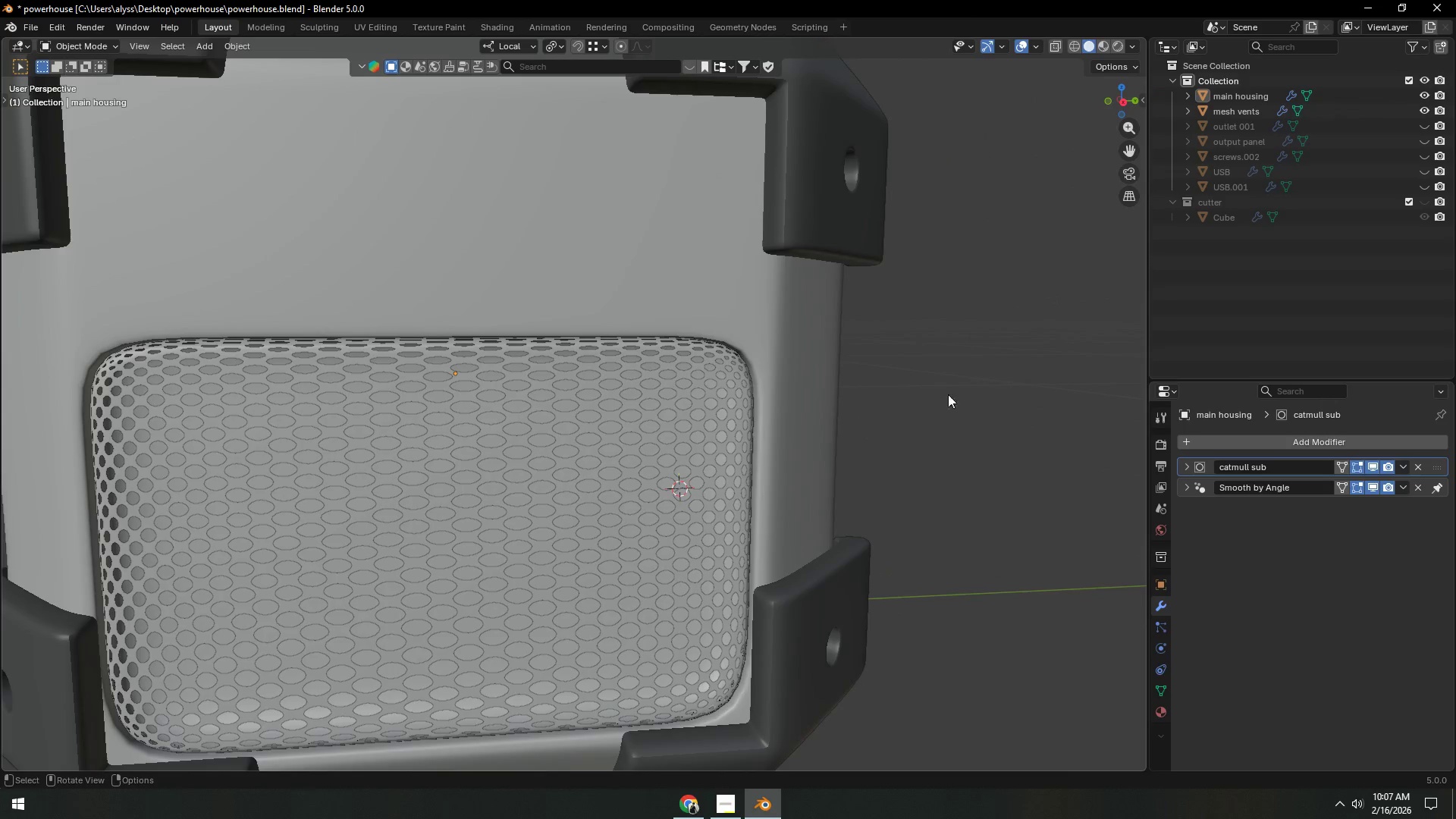 
scroll: coordinate [860, 400], scroll_direction: down, amount: 2.0
 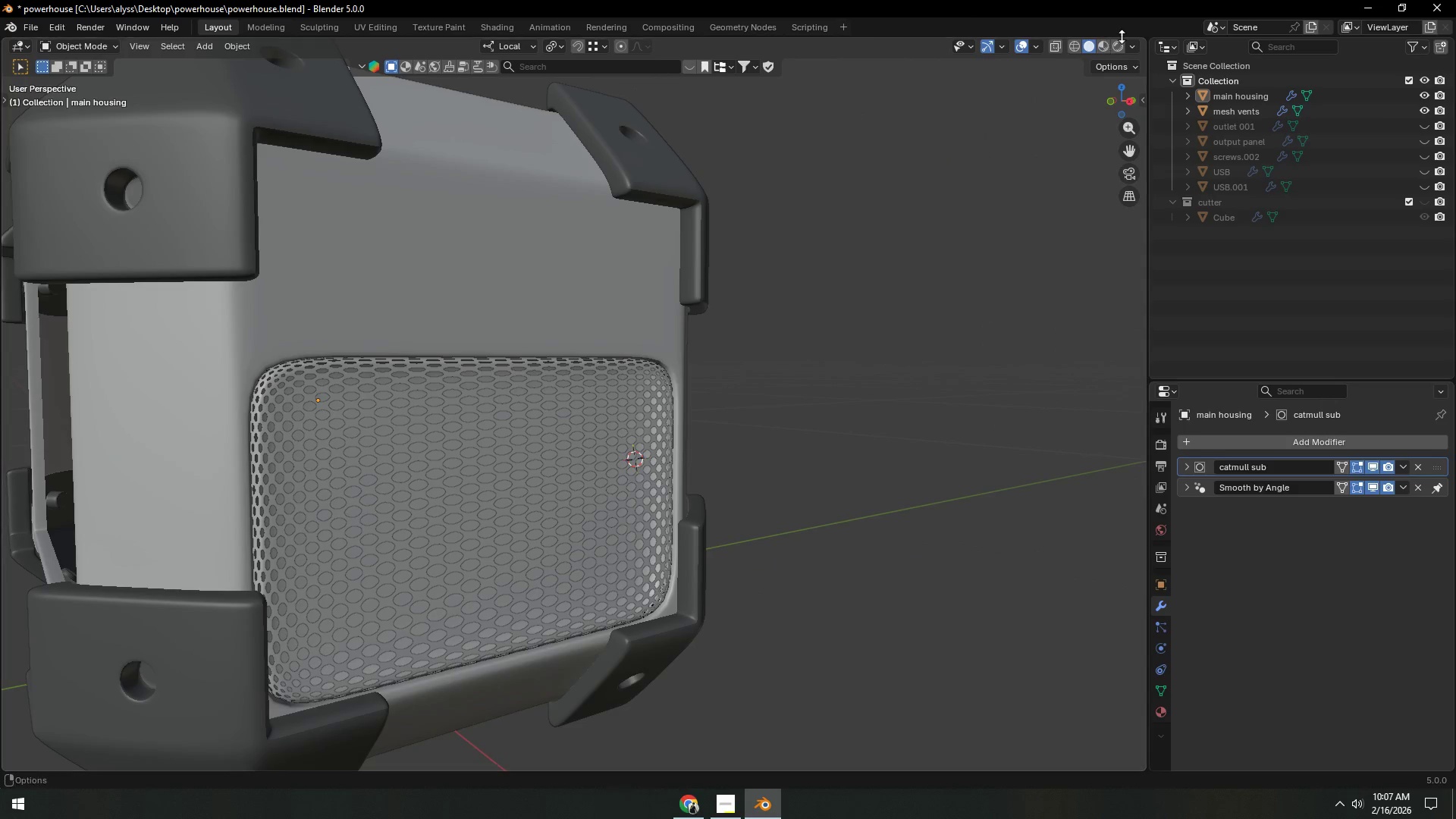 
left_click([1120, 49])
 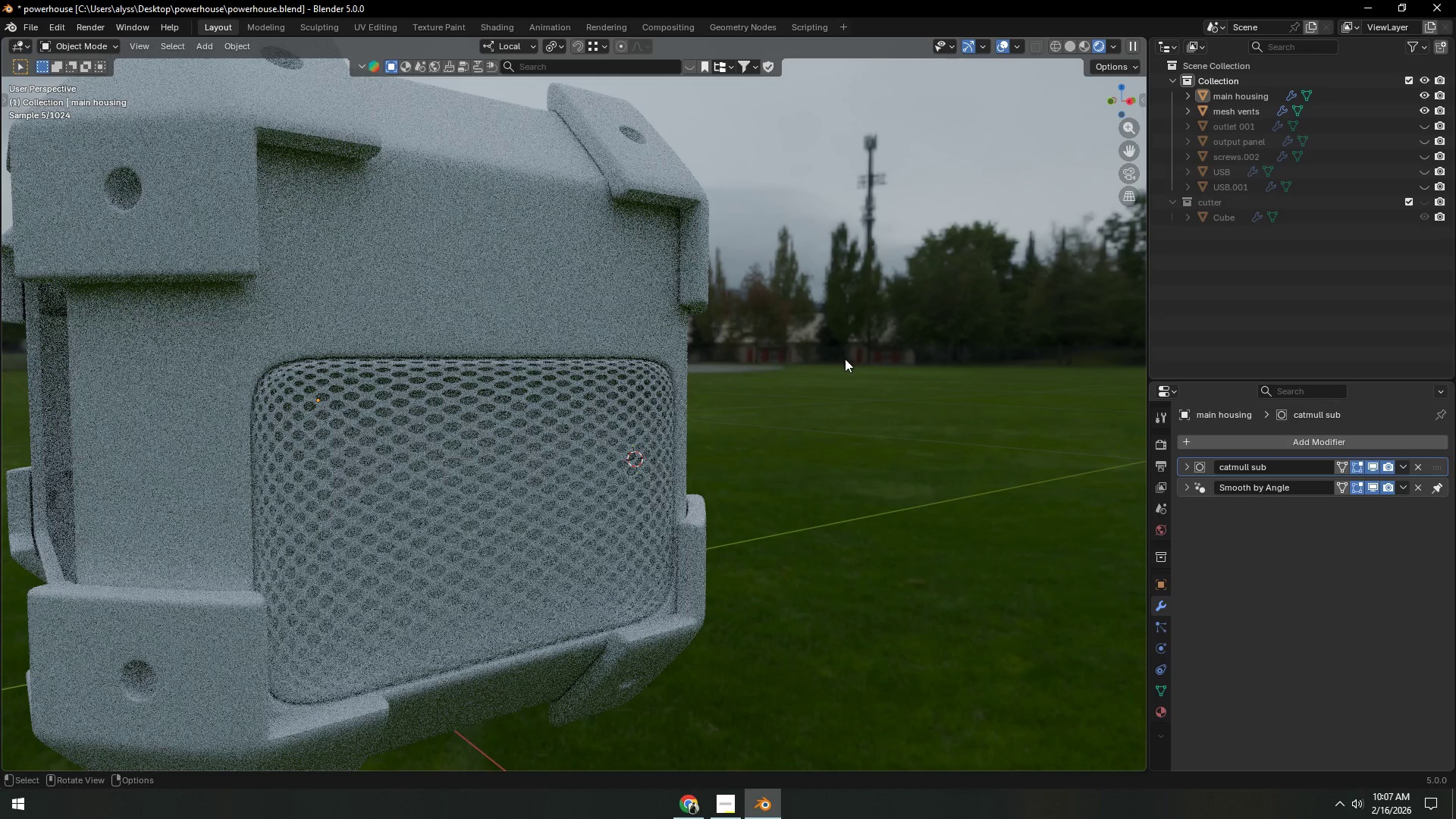 
scroll: coordinate [796, 372], scroll_direction: down, amount: 4.0
 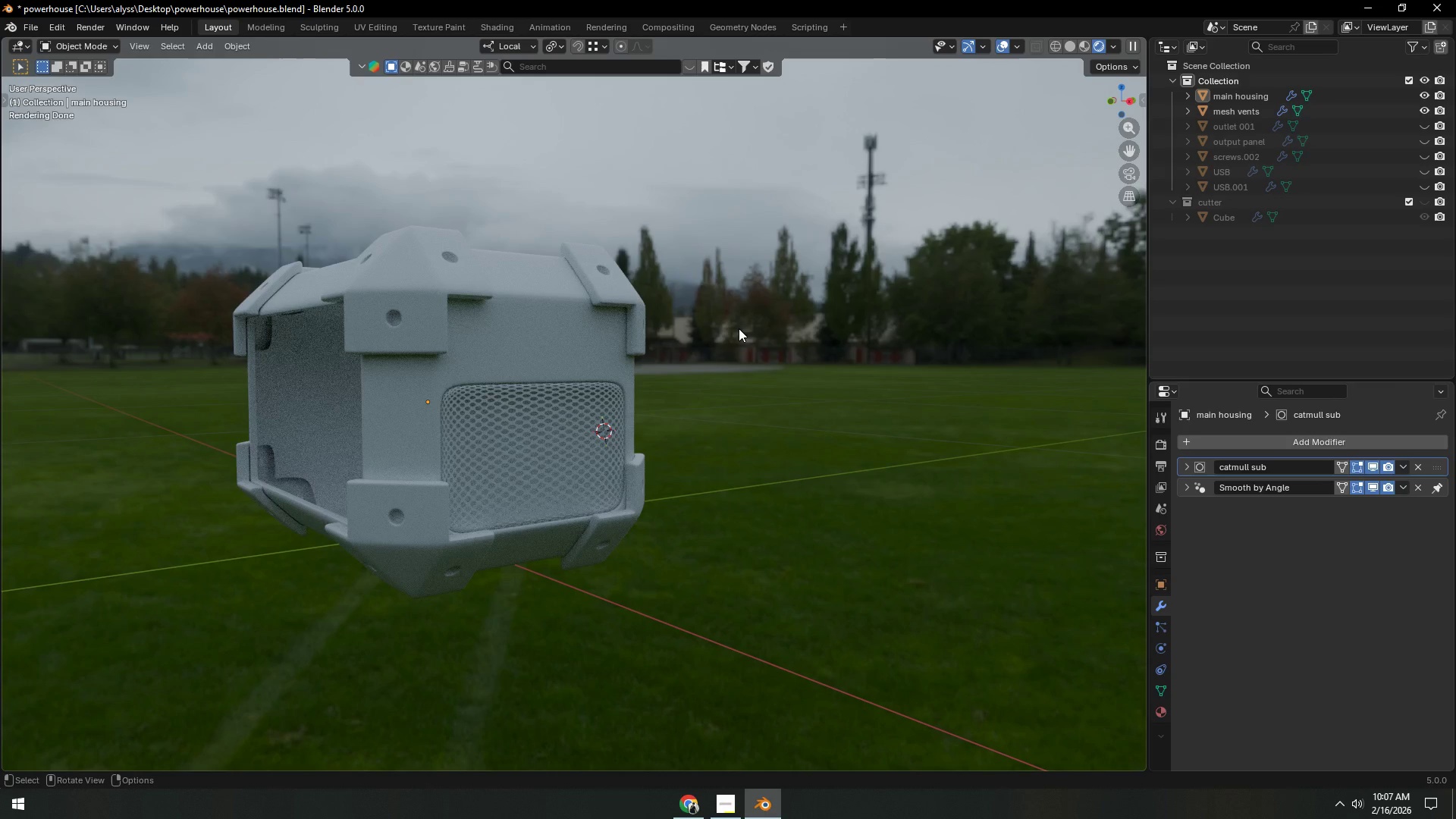 
wait(22.46)
 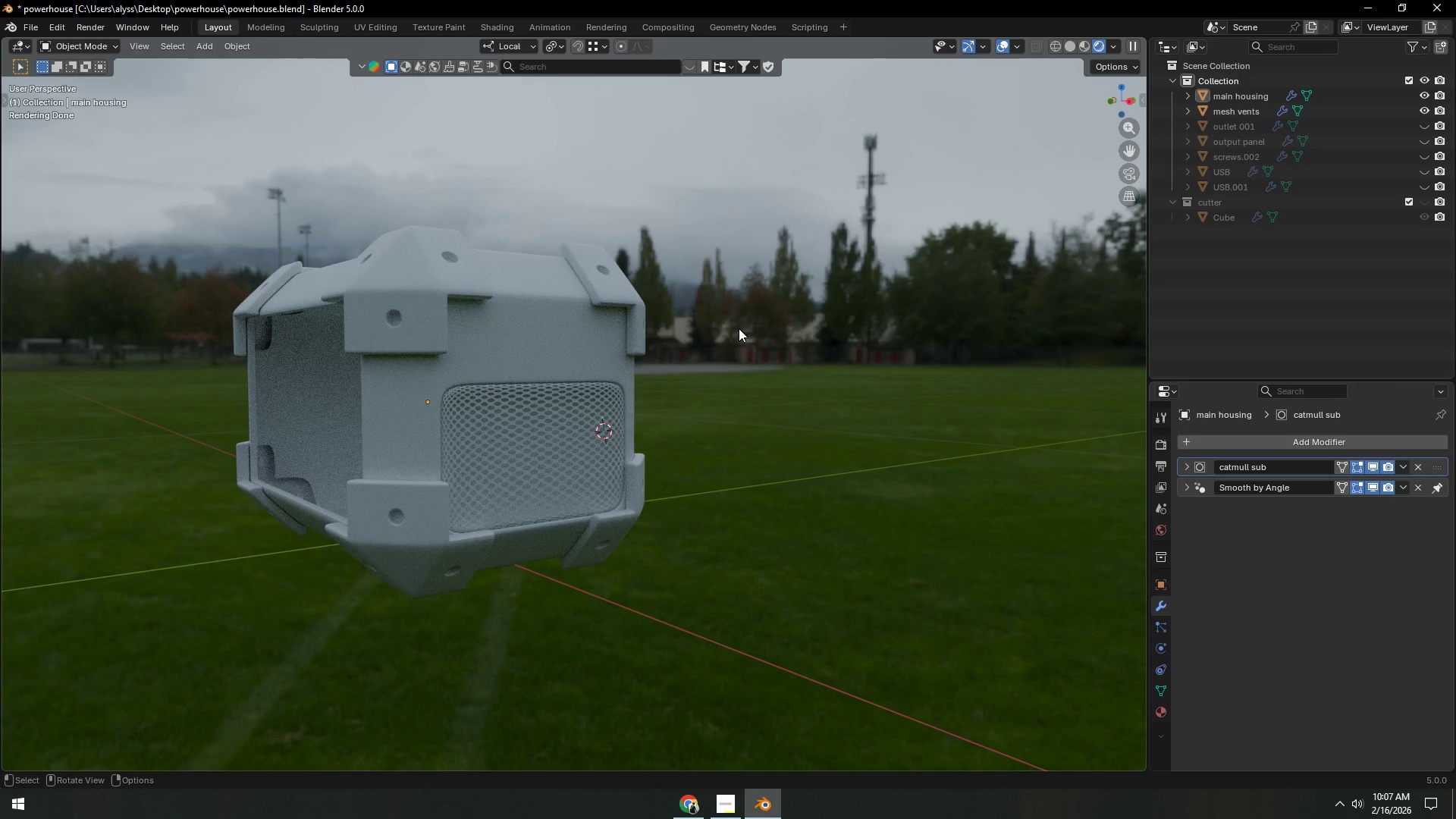 
key(Z)
 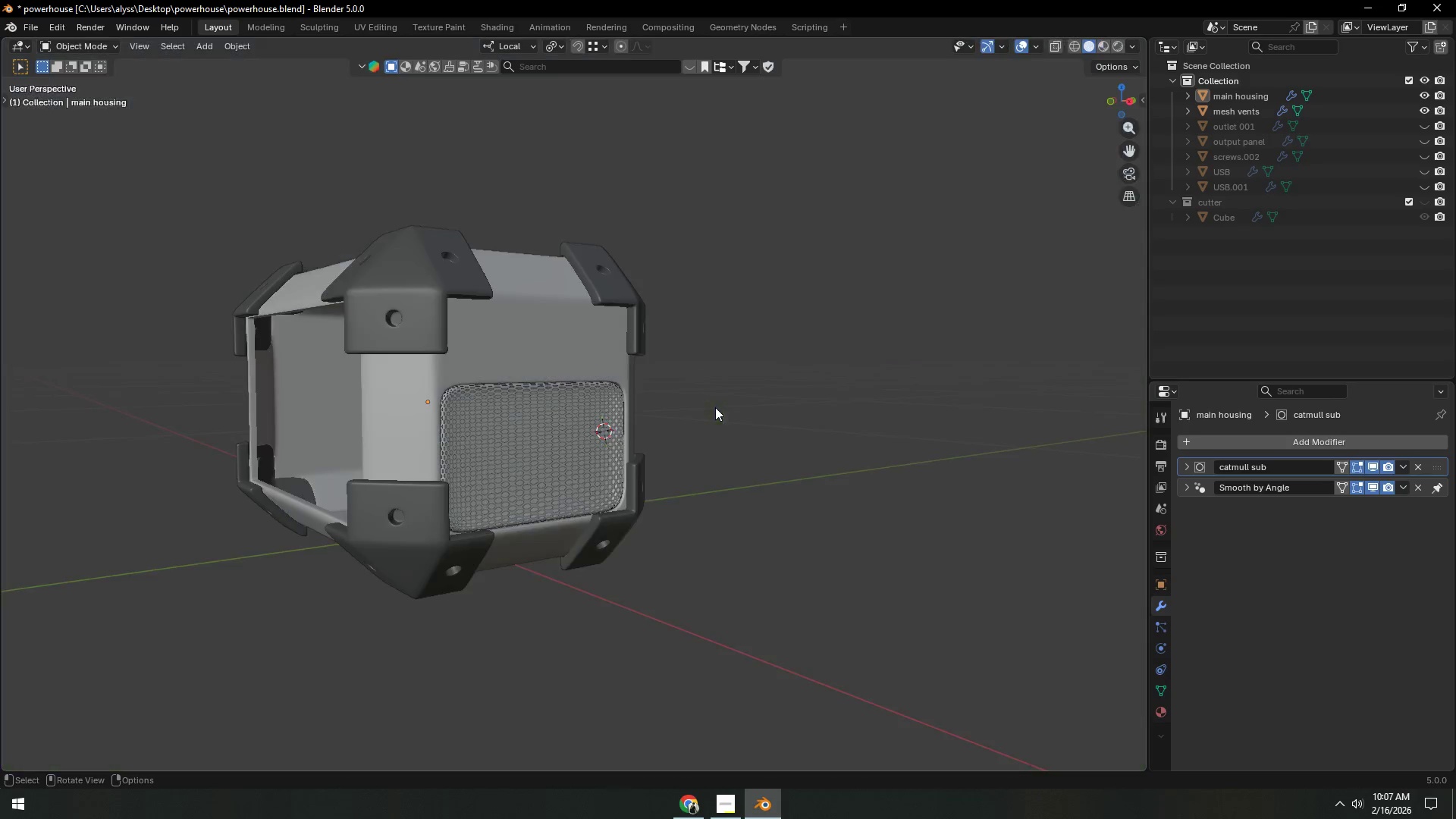 
scroll: coordinate [839, 398], scroll_direction: down, amount: 1.0
 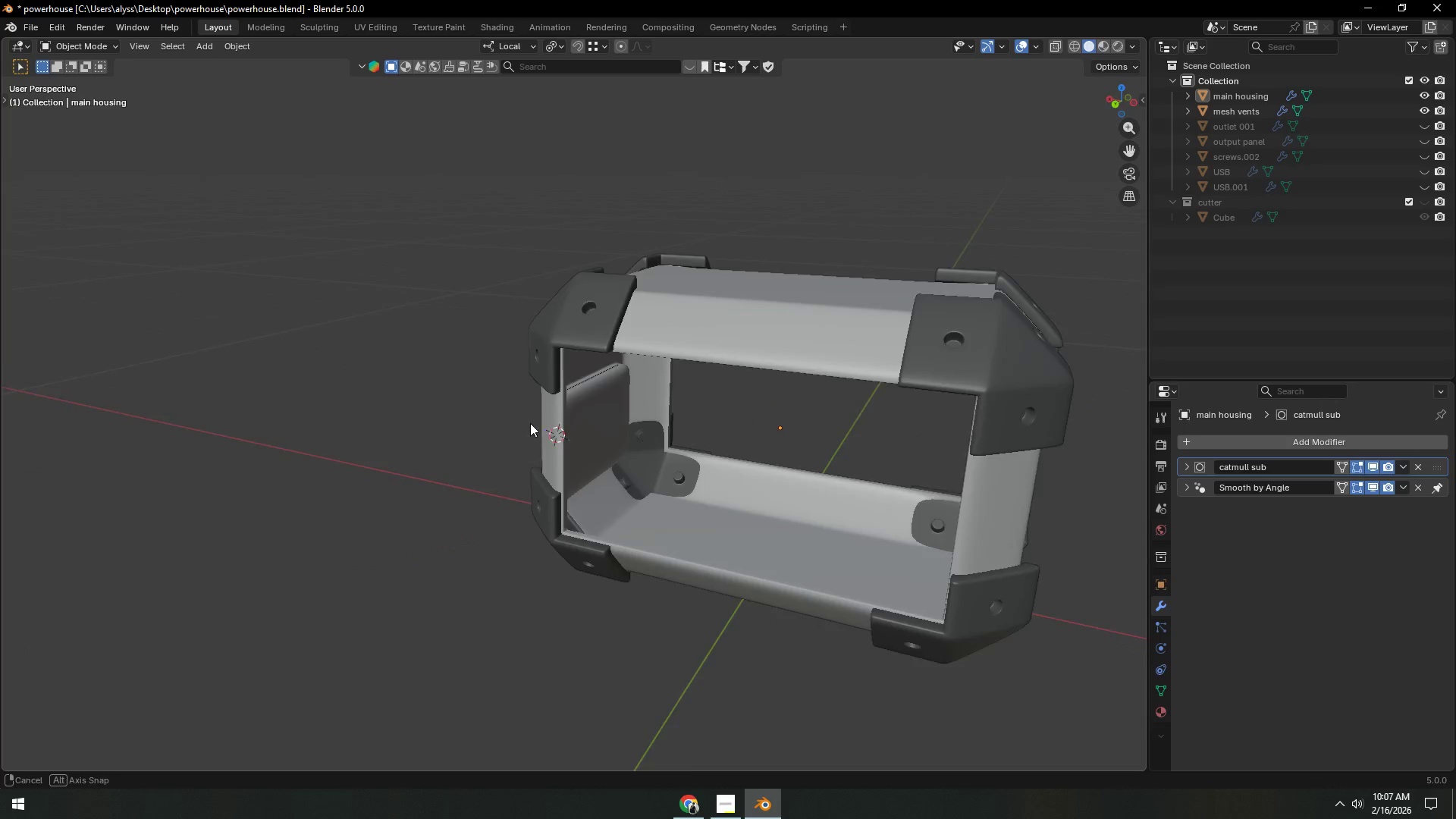 
scroll: coordinate [651, 421], scroll_direction: up, amount: 5.0
 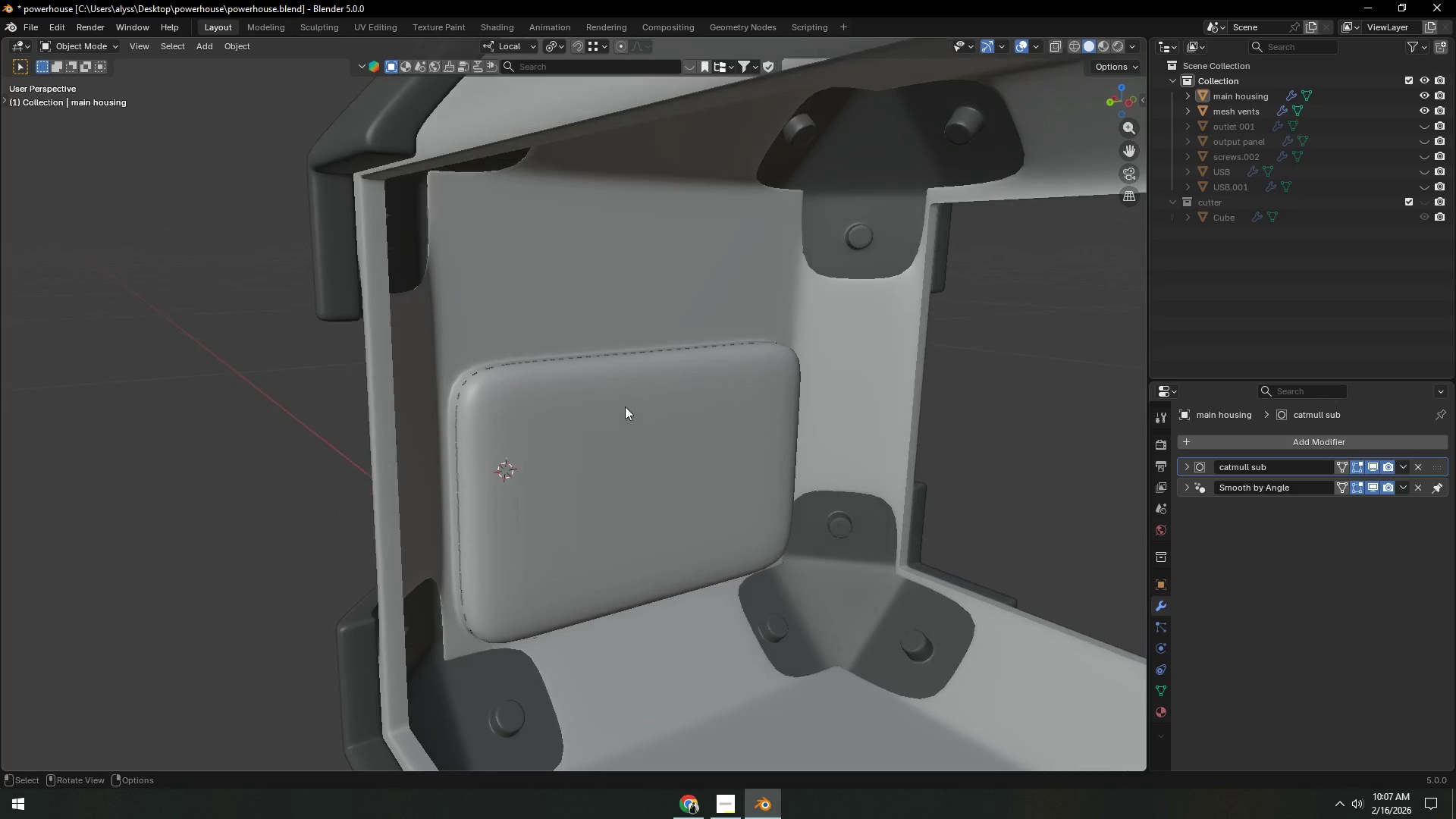 
left_click([616, 417])
 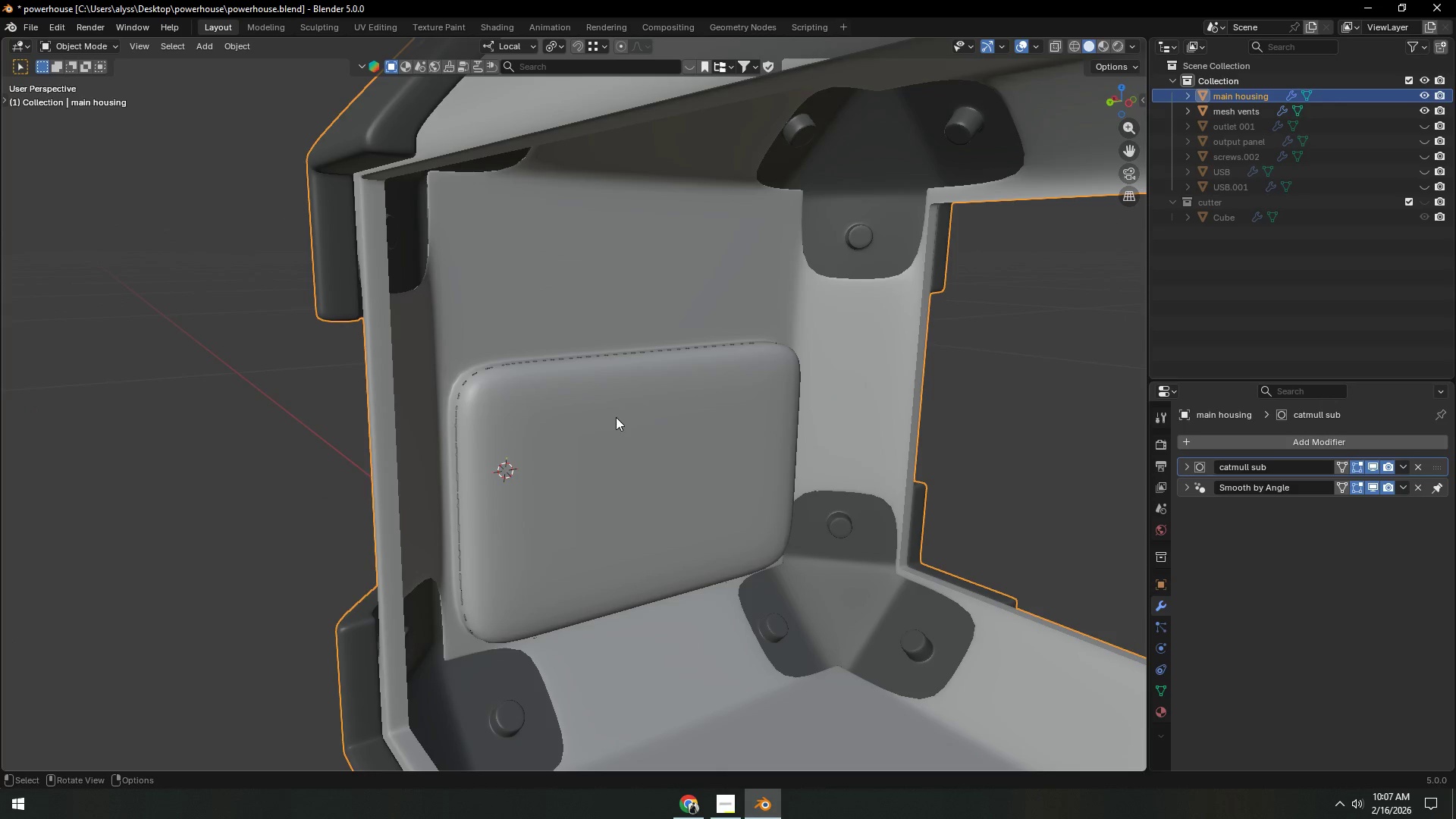 
key(Tab)
 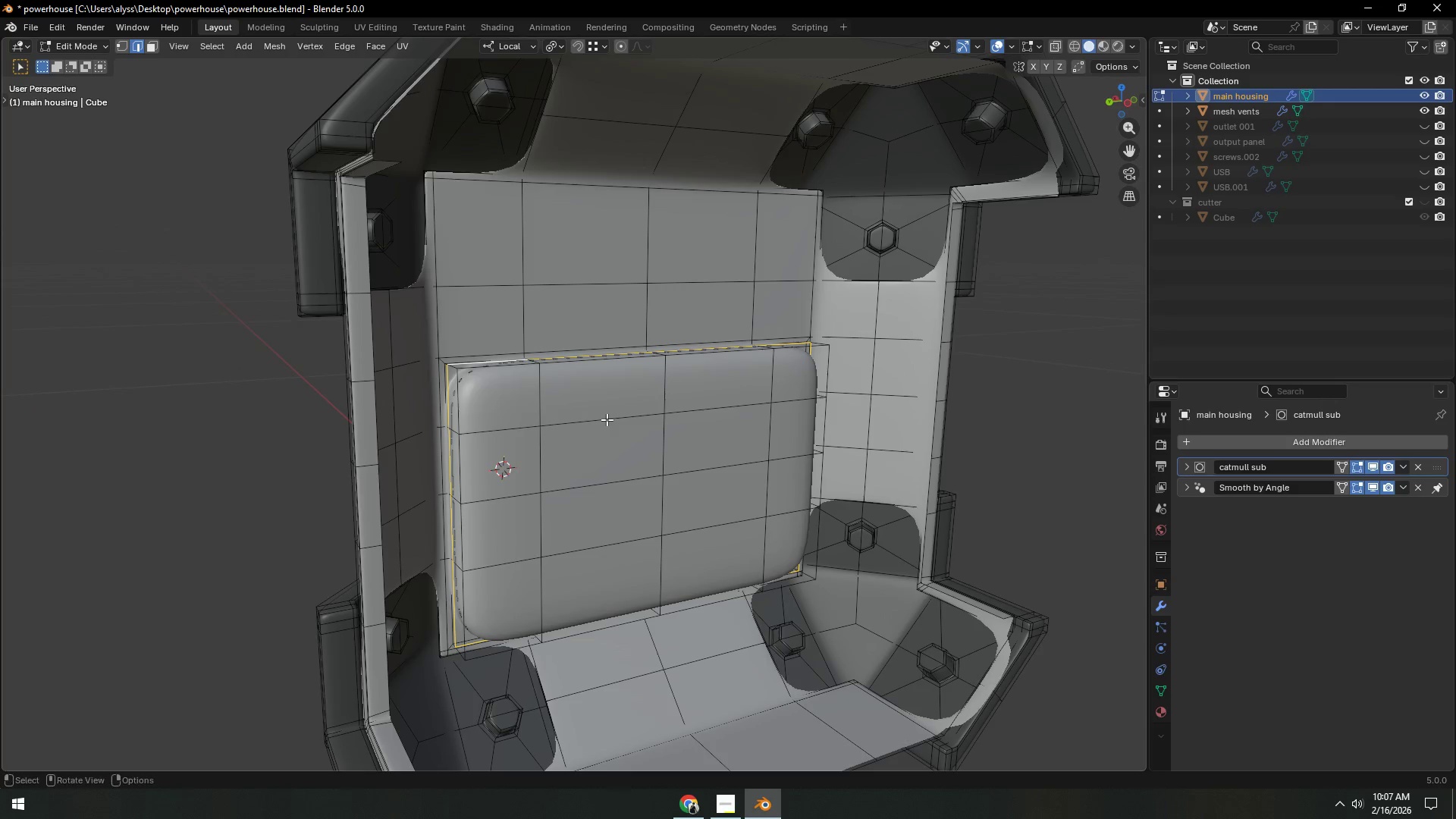 
scroll: coordinate [607, 419], scroll_direction: up, amount: 1.0
 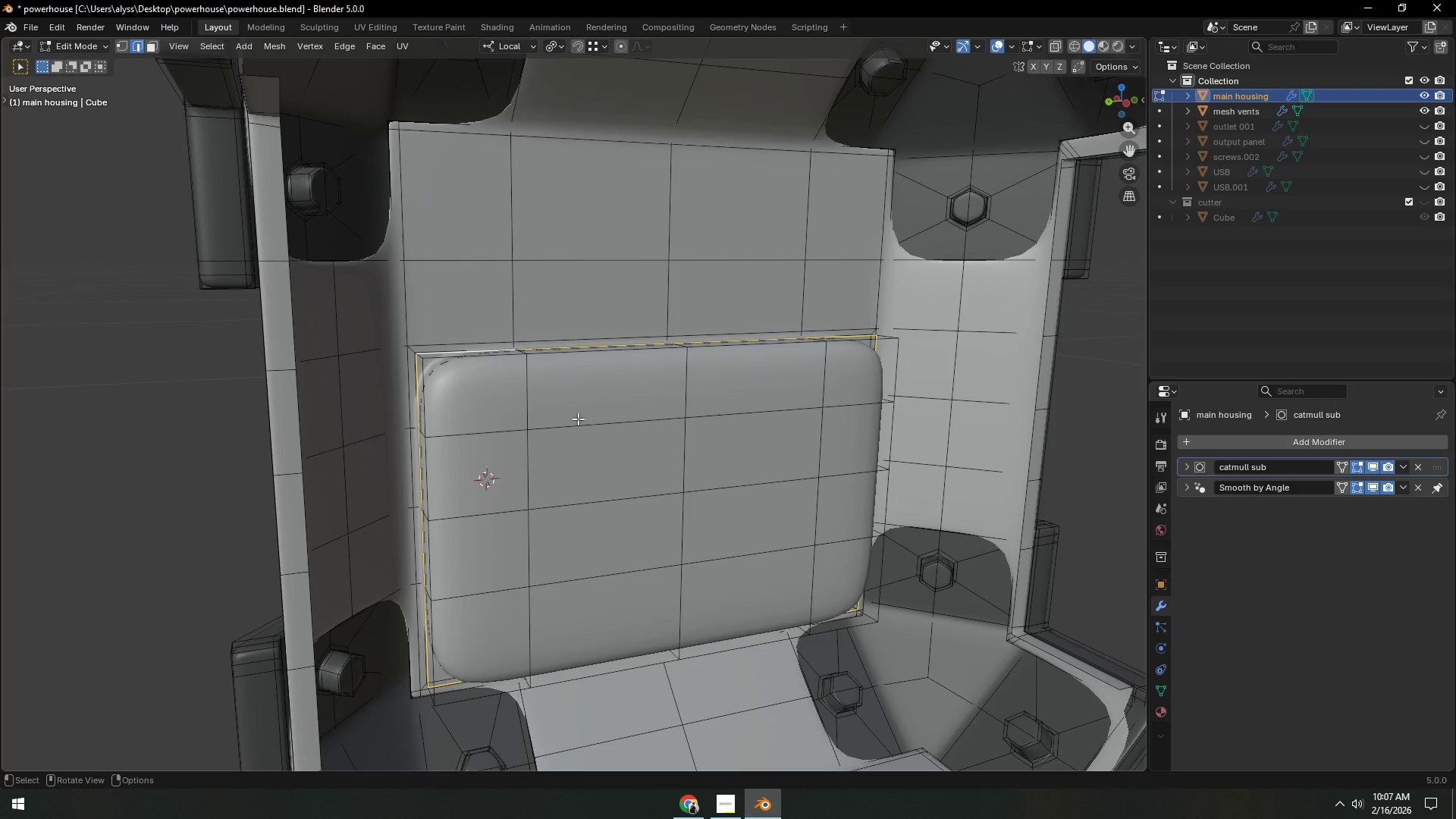 
key(3)
 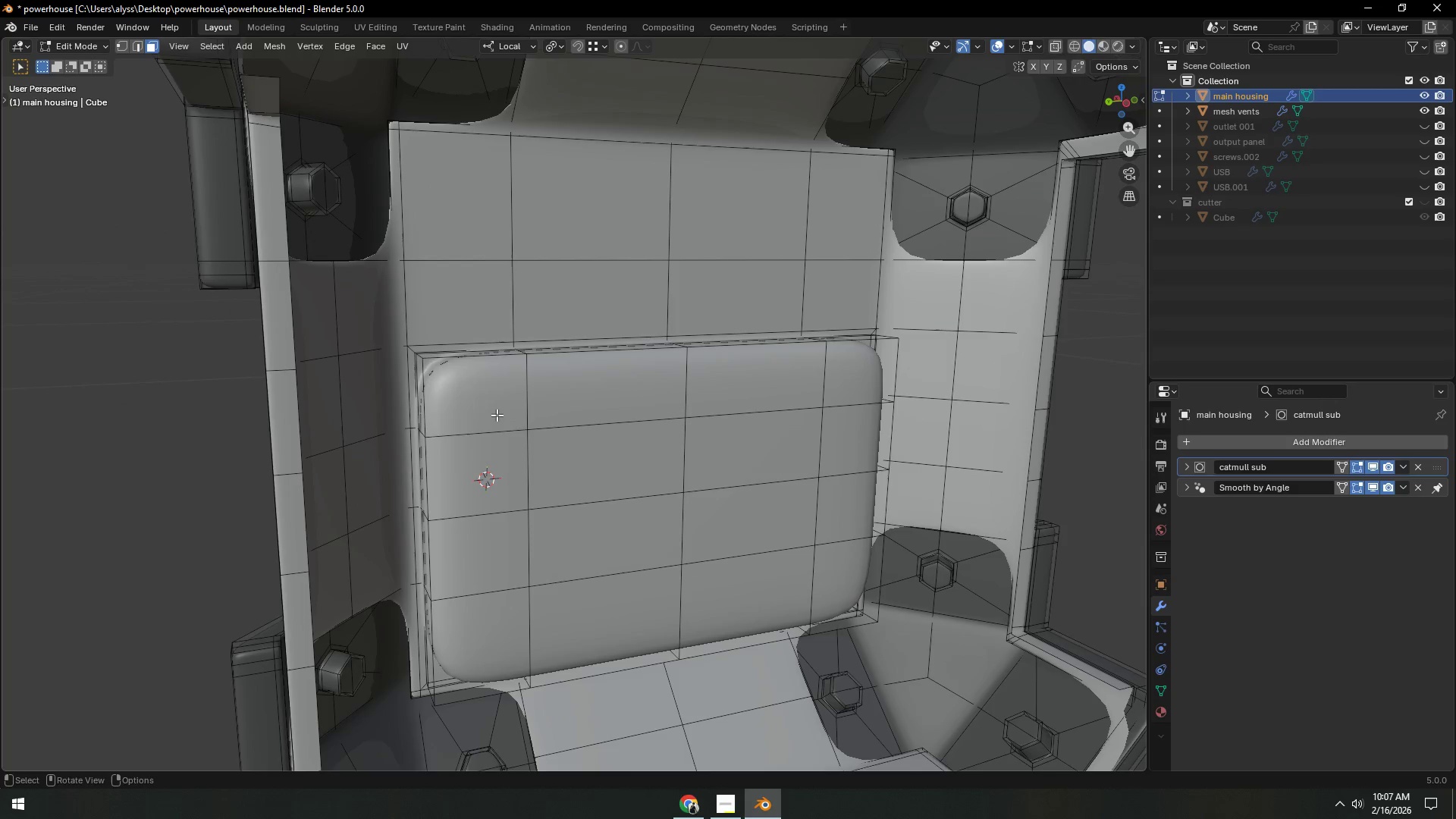 
left_click([497, 415])
 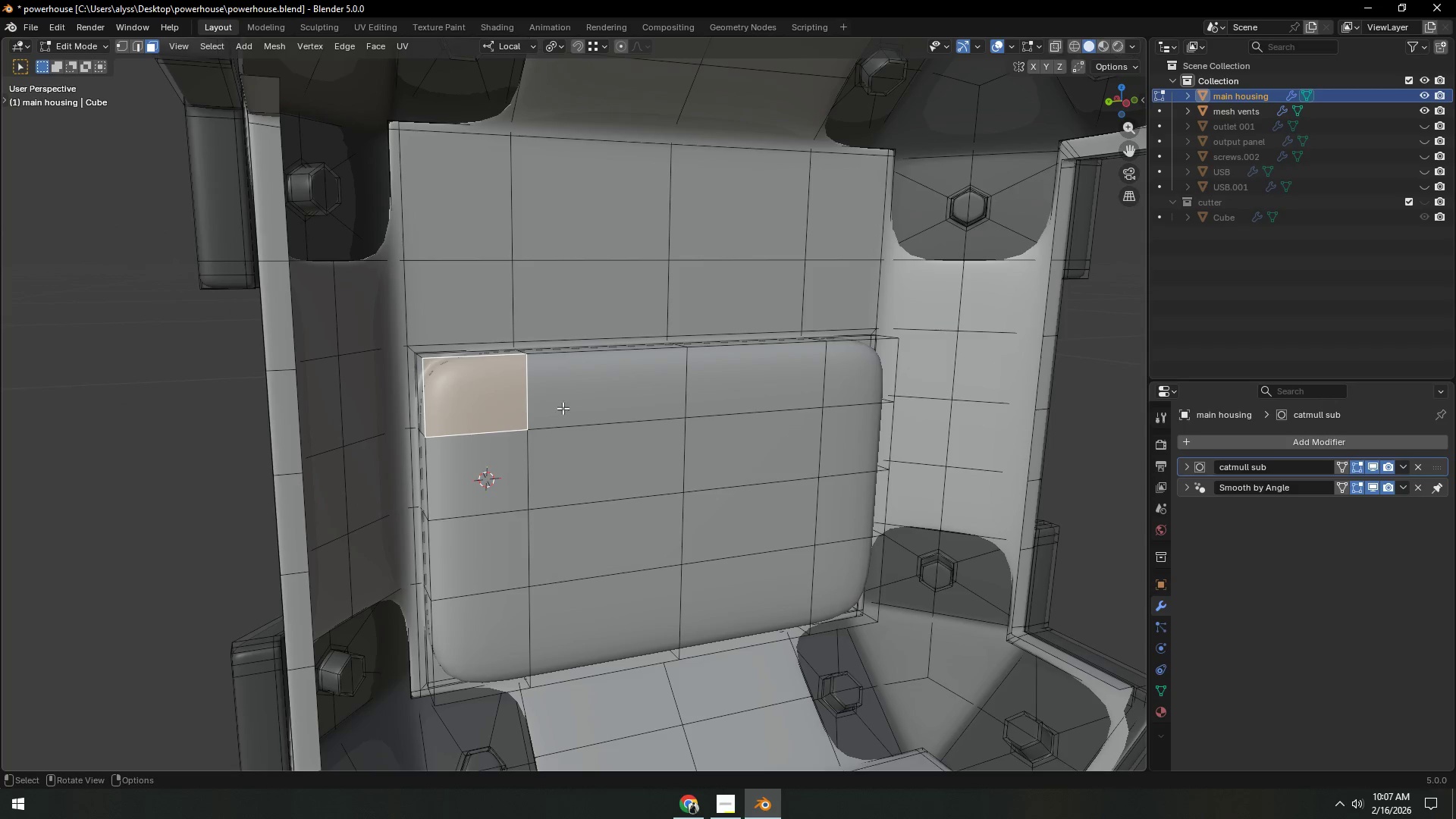 
hold_key(key=ShiftLeft, duration=1.5)
double_click([625, 403])
 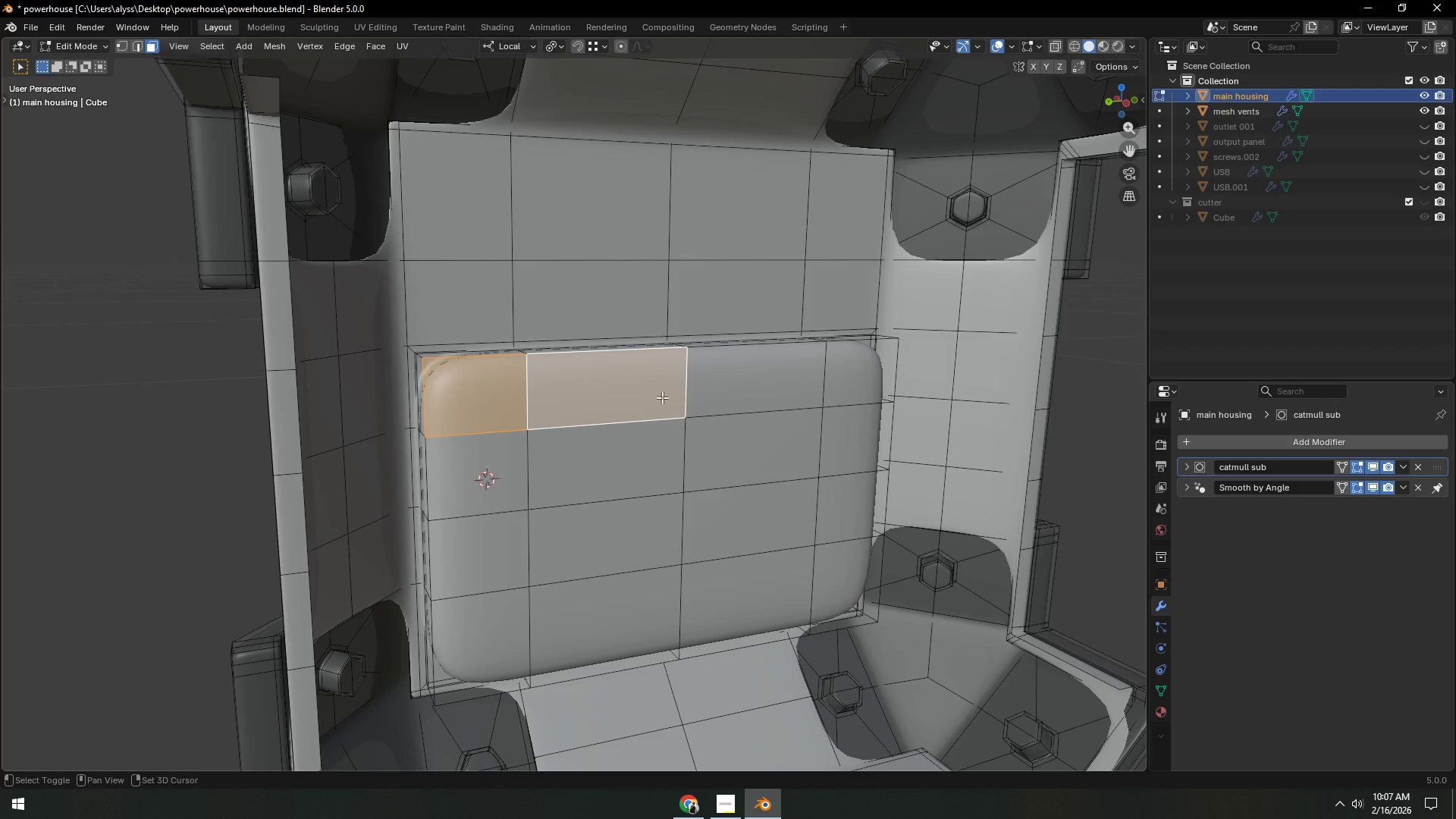 
triple_click([730, 393])
 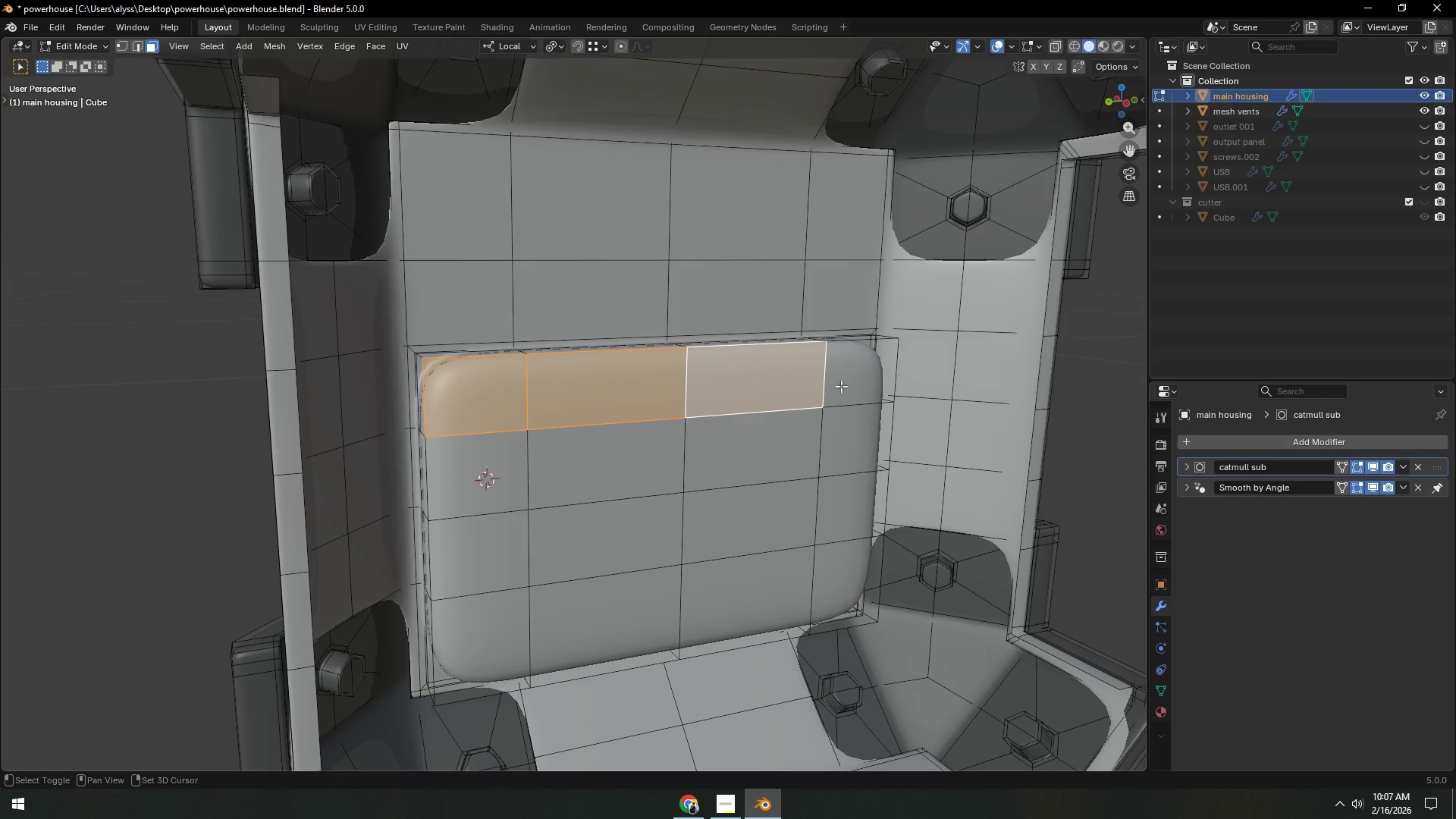 
triple_click([858, 386])
 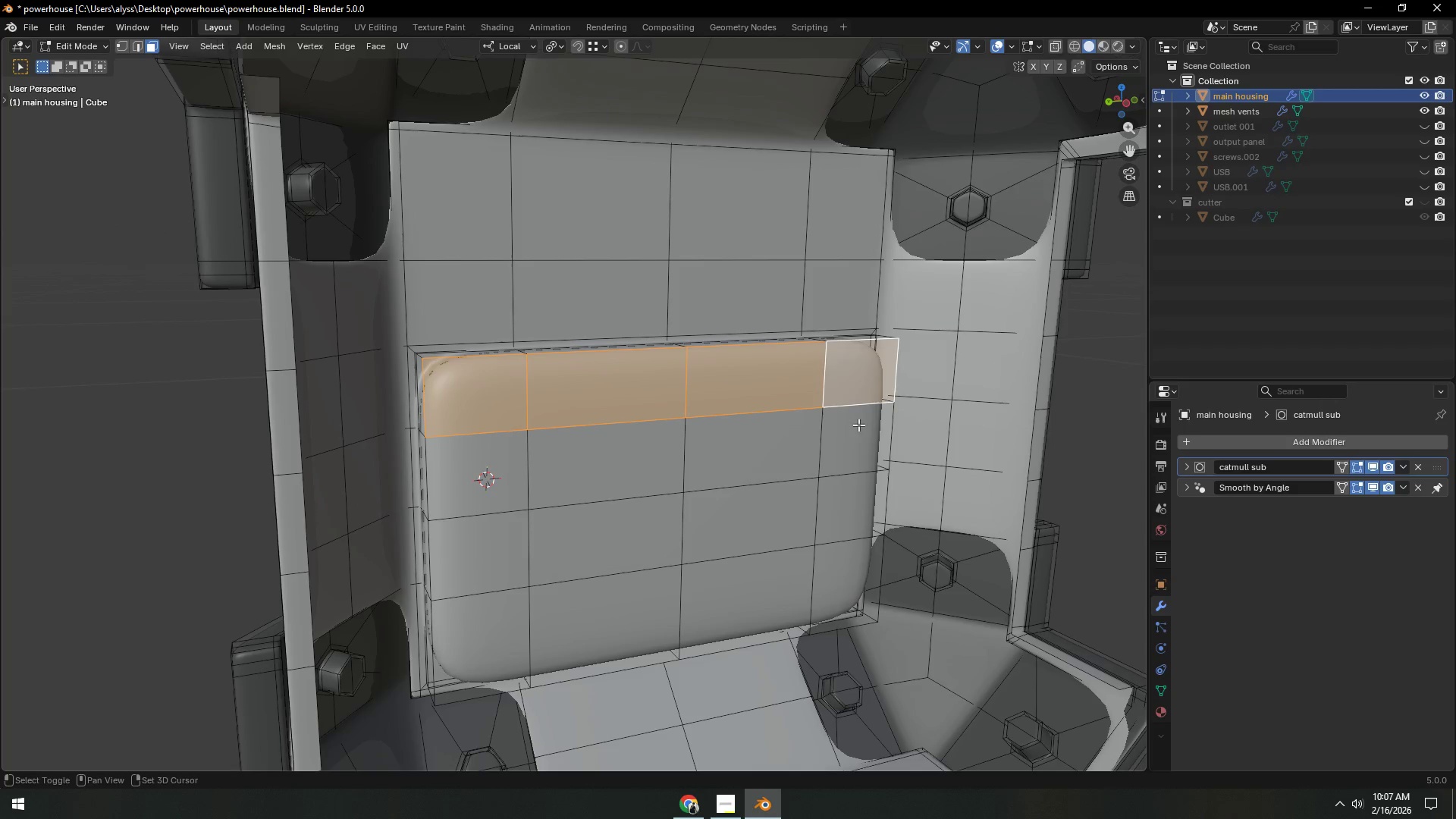 
triple_click([858, 437])
 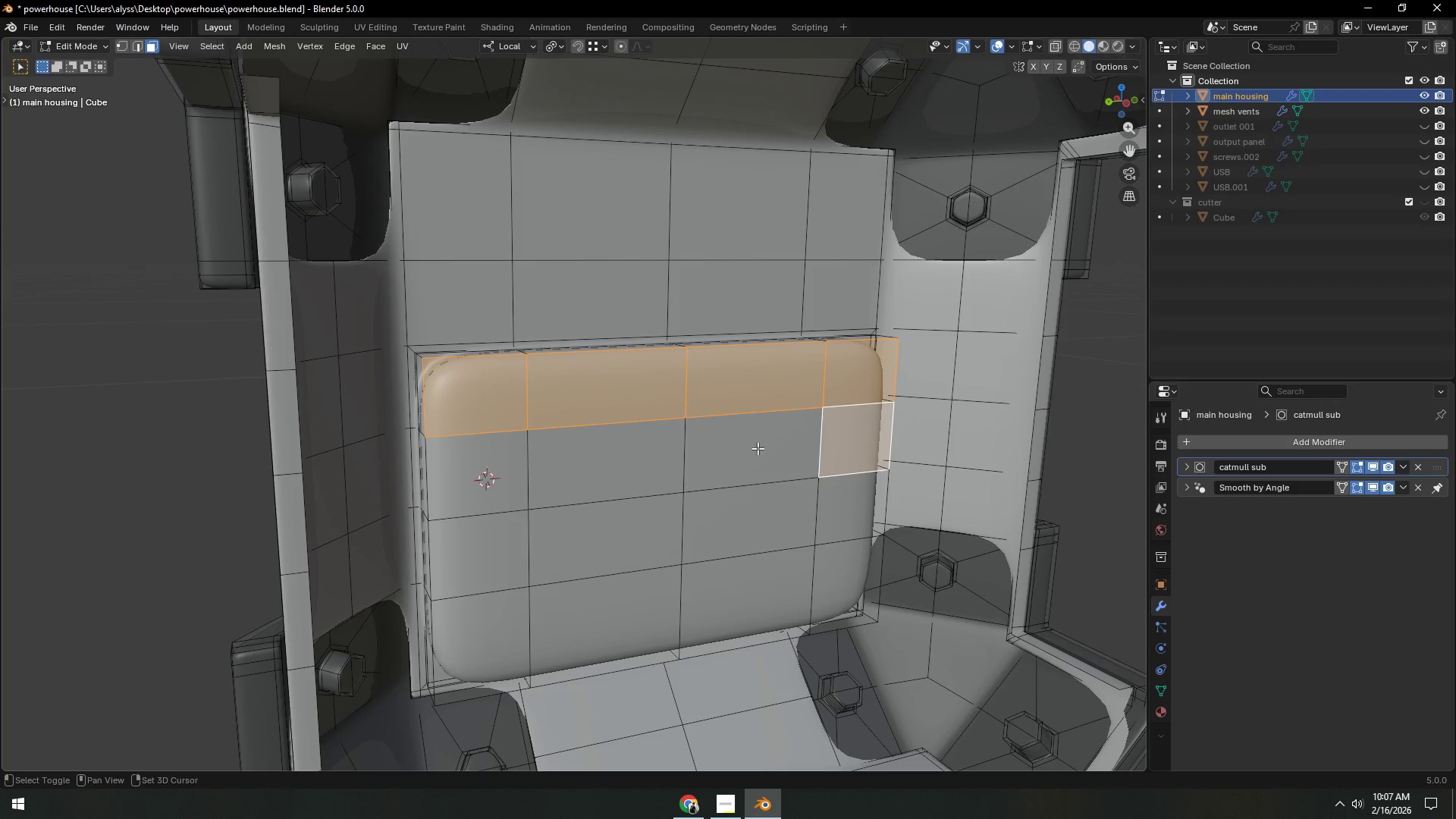 
triple_click([758, 448])
 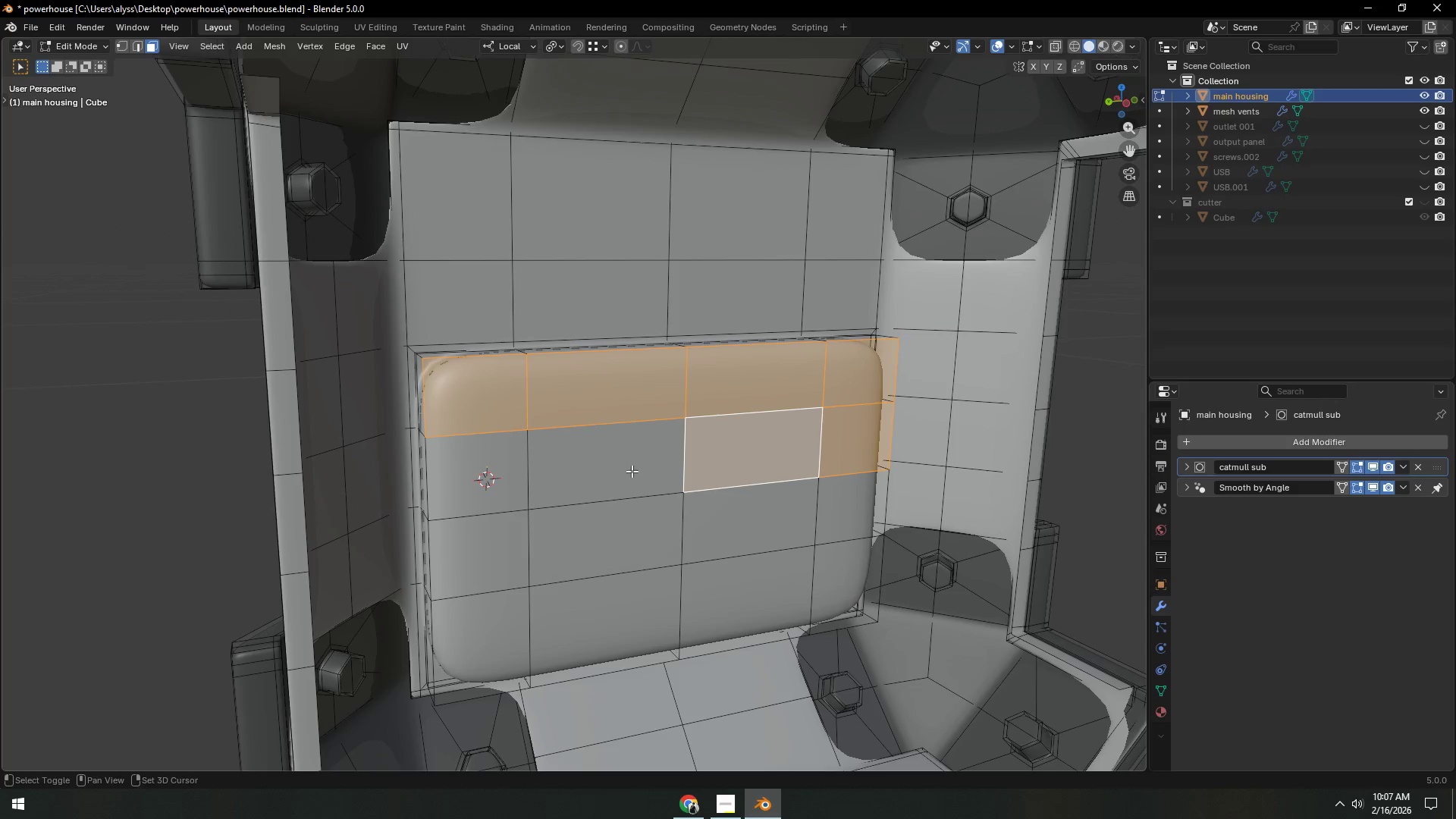 
triple_click([611, 471])
 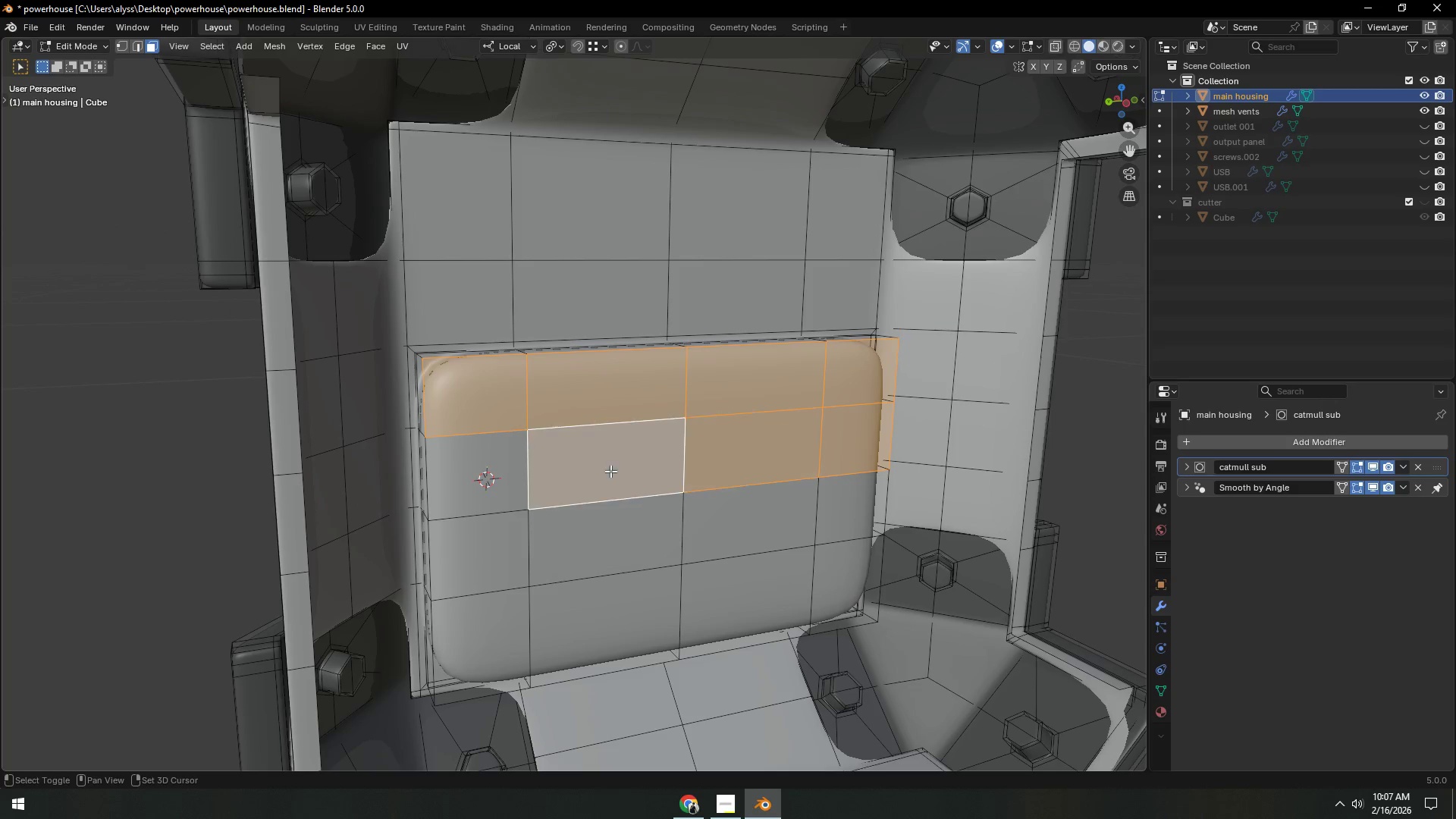 
hold_key(key=ShiftLeft, duration=1.52)
left_click_drag(start_coordinate=[469, 488], to_coordinate=[474, 488])
 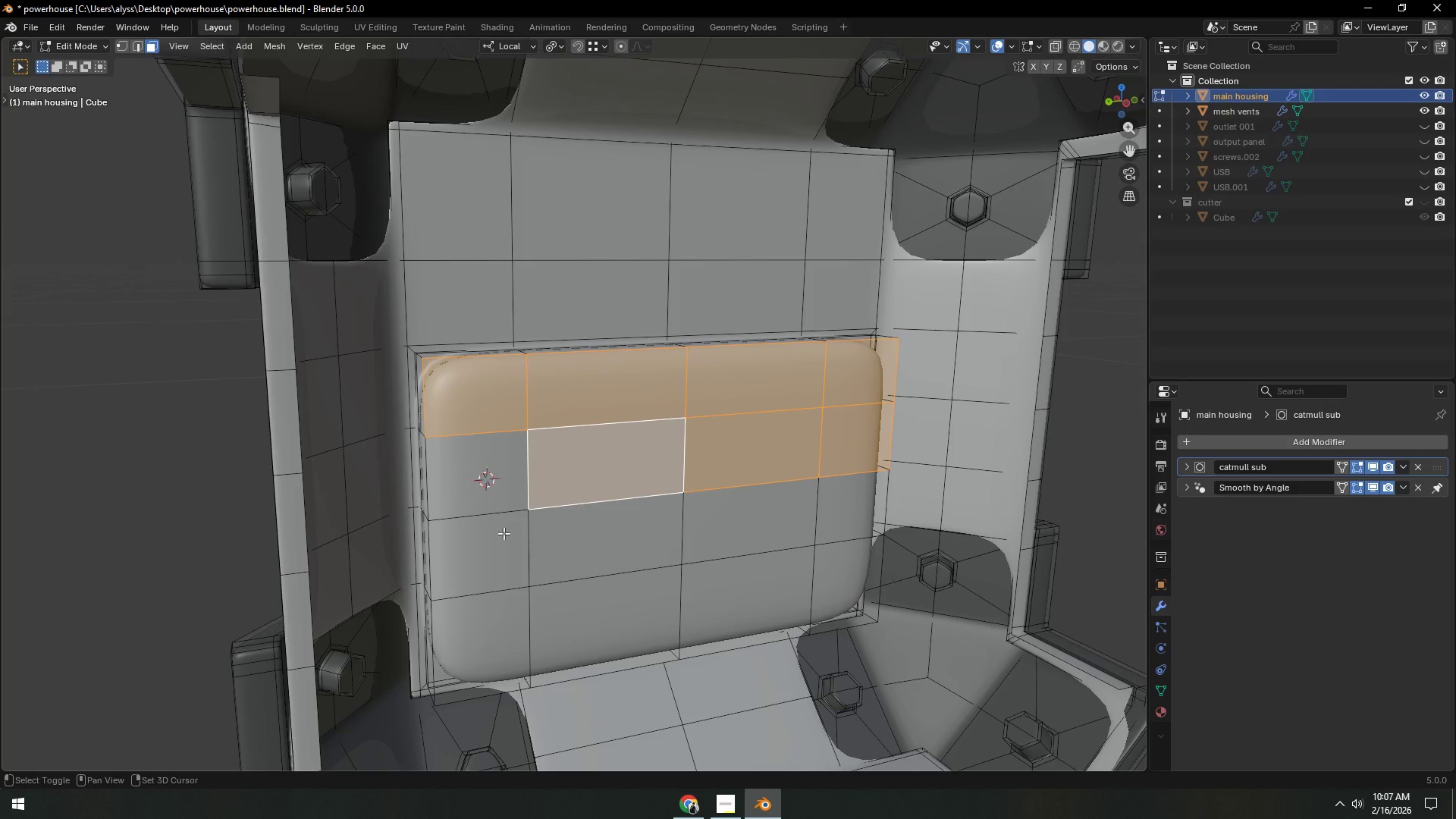 
triple_click([500, 538])
 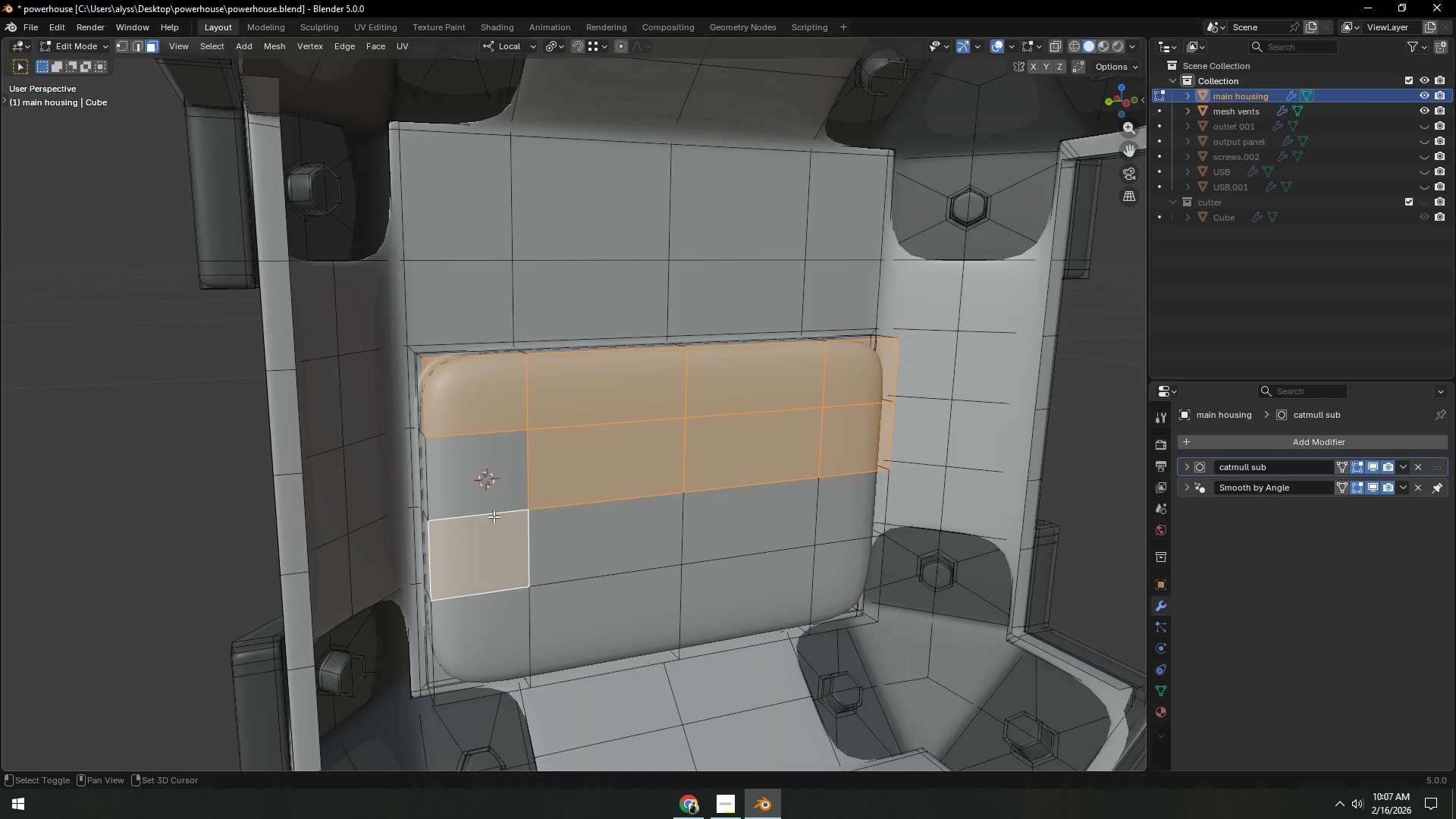 
triple_click([488, 494])
 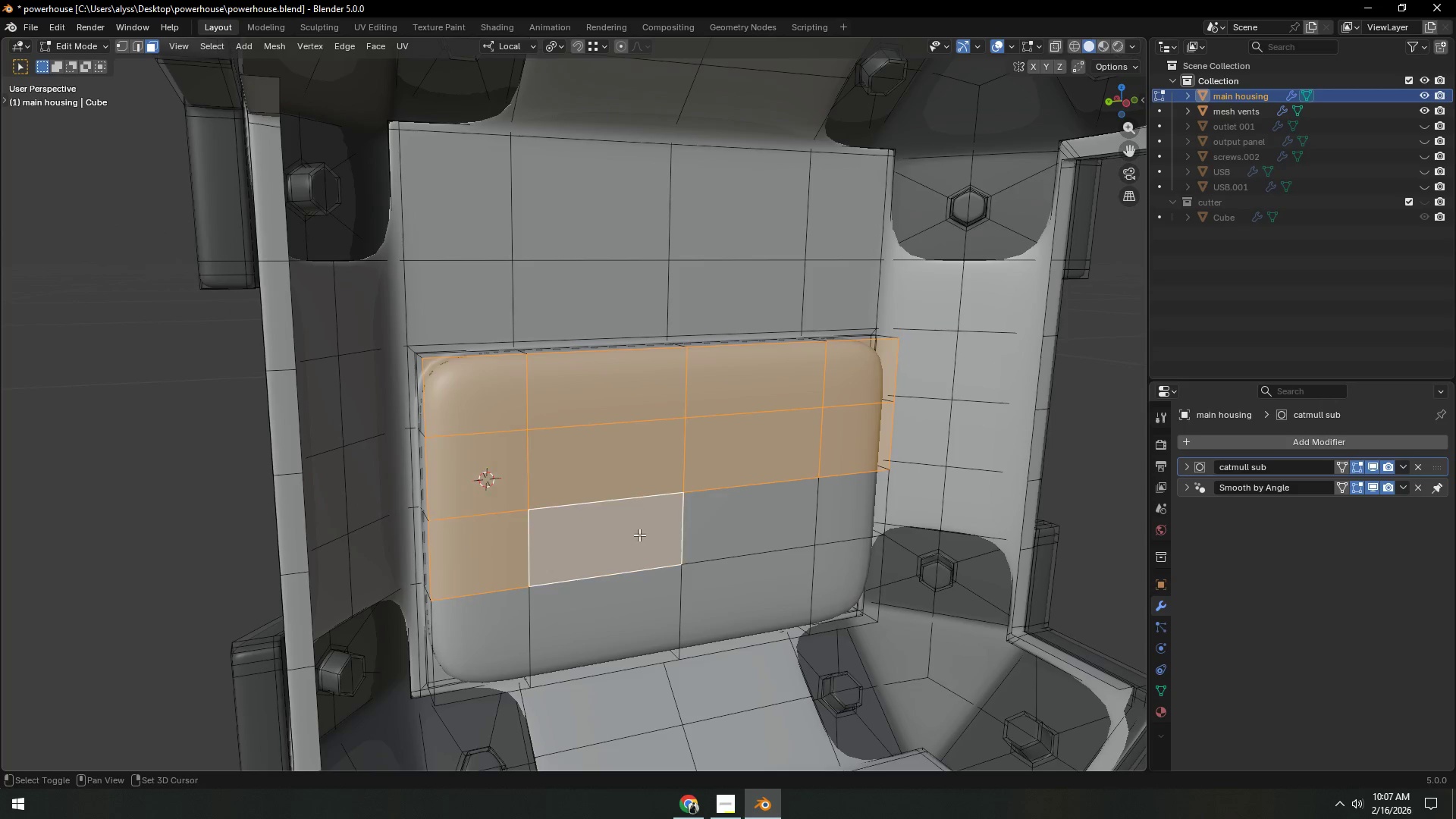 
hold_key(key=ShiftLeft, duration=1.51)
triple_click([745, 532])
 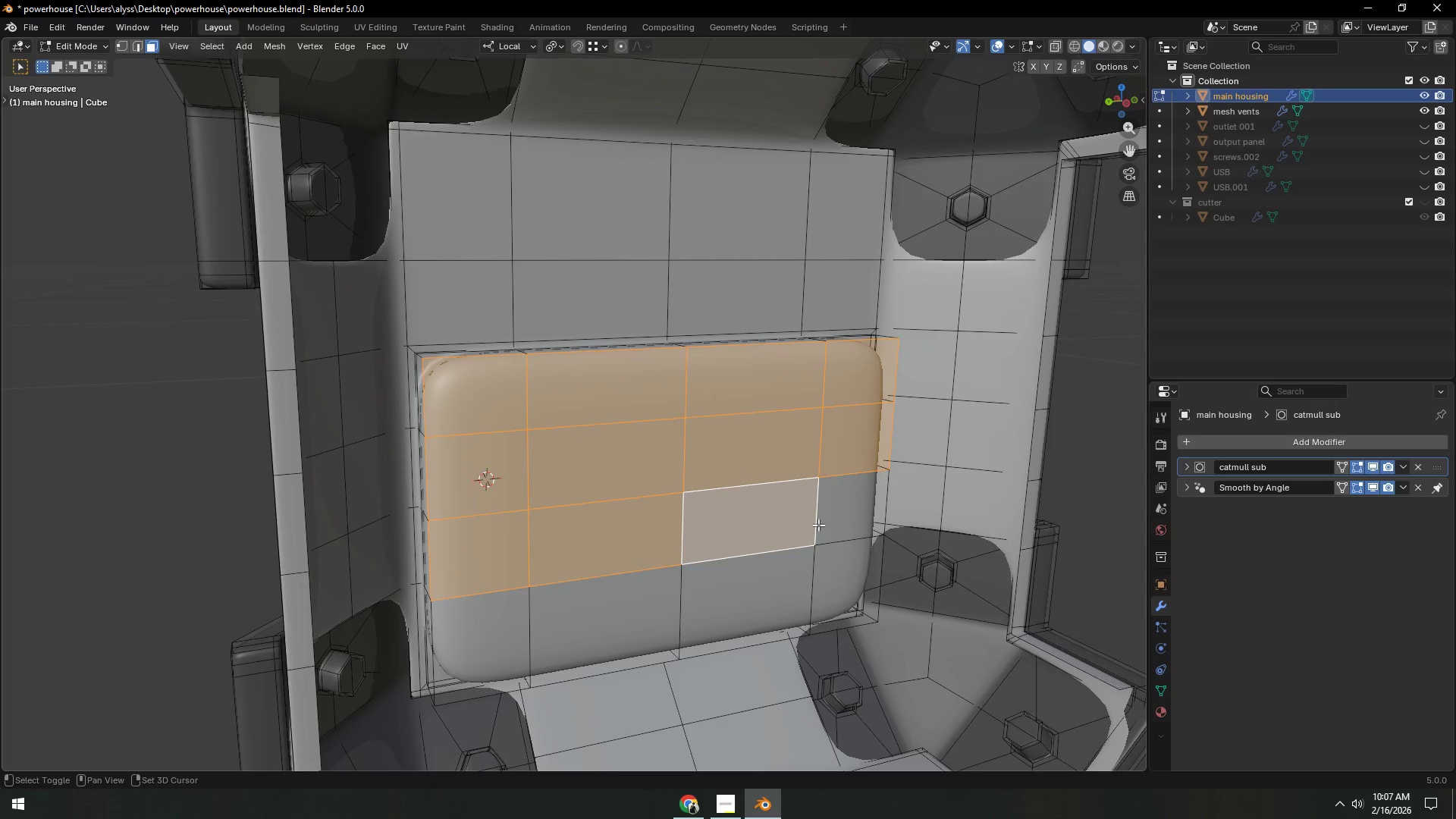 
triple_click([855, 521])
 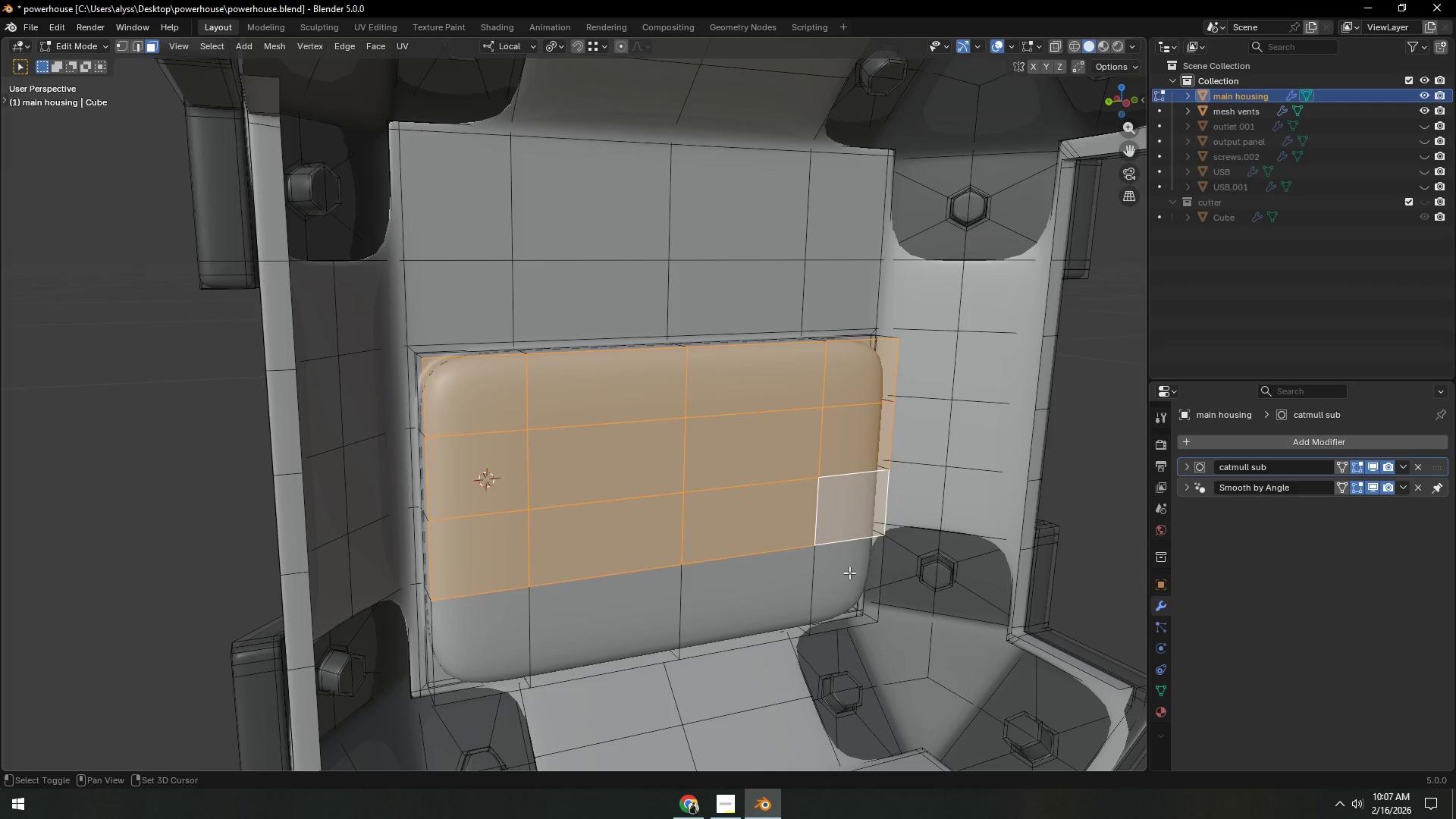 
triple_click([845, 581])
 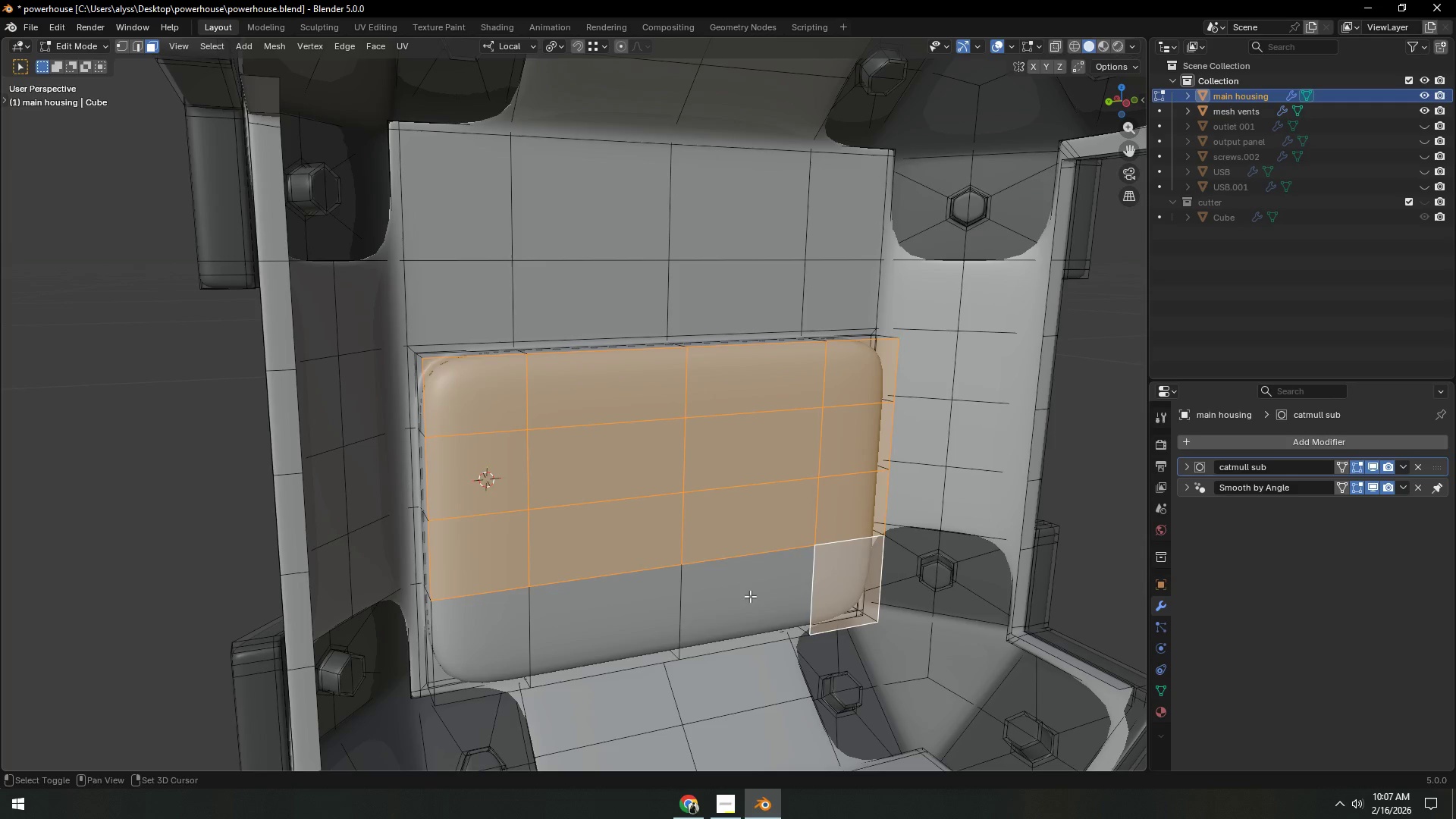 
triple_click([748, 596])
 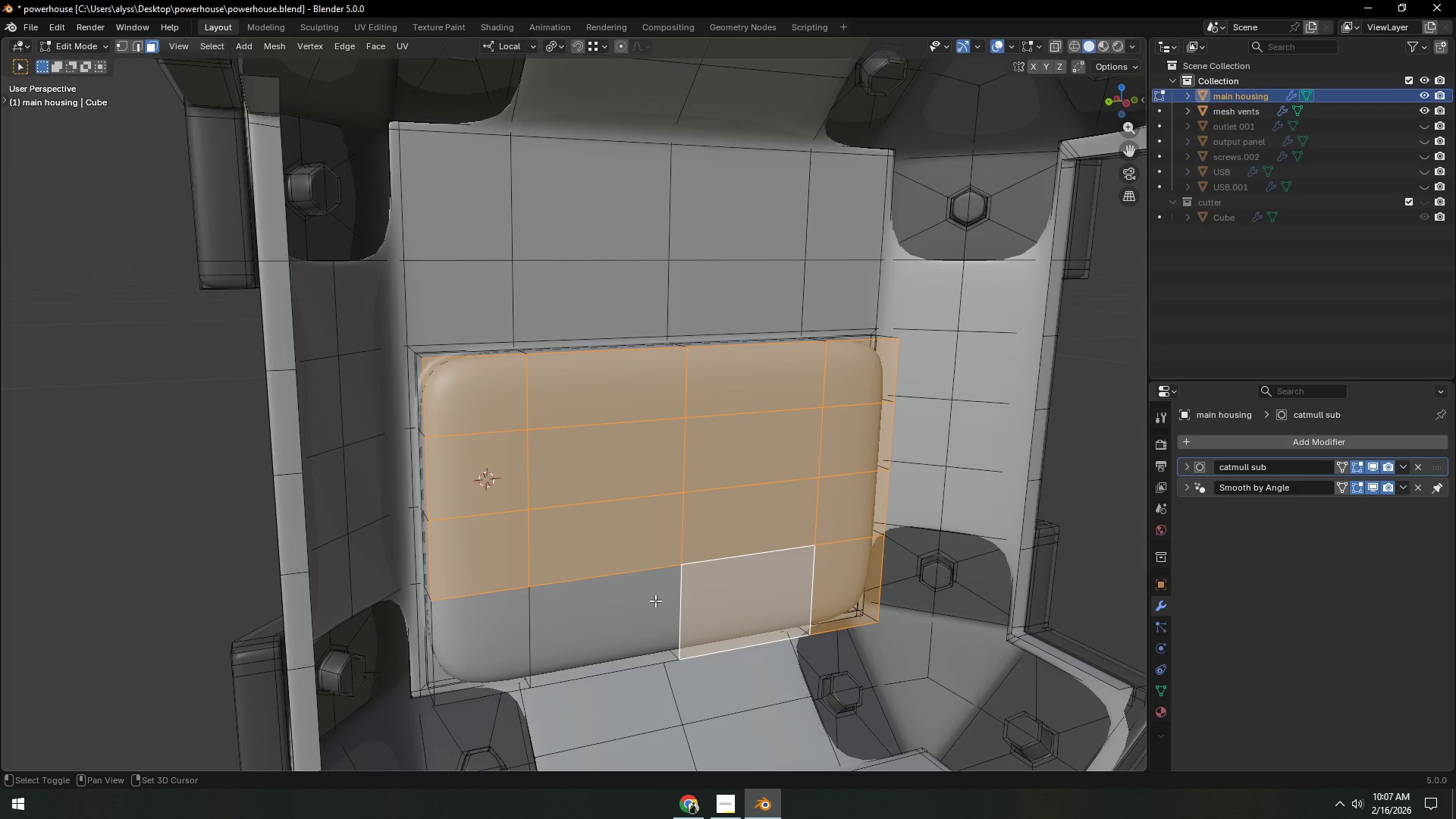 
triple_click([621, 601])
 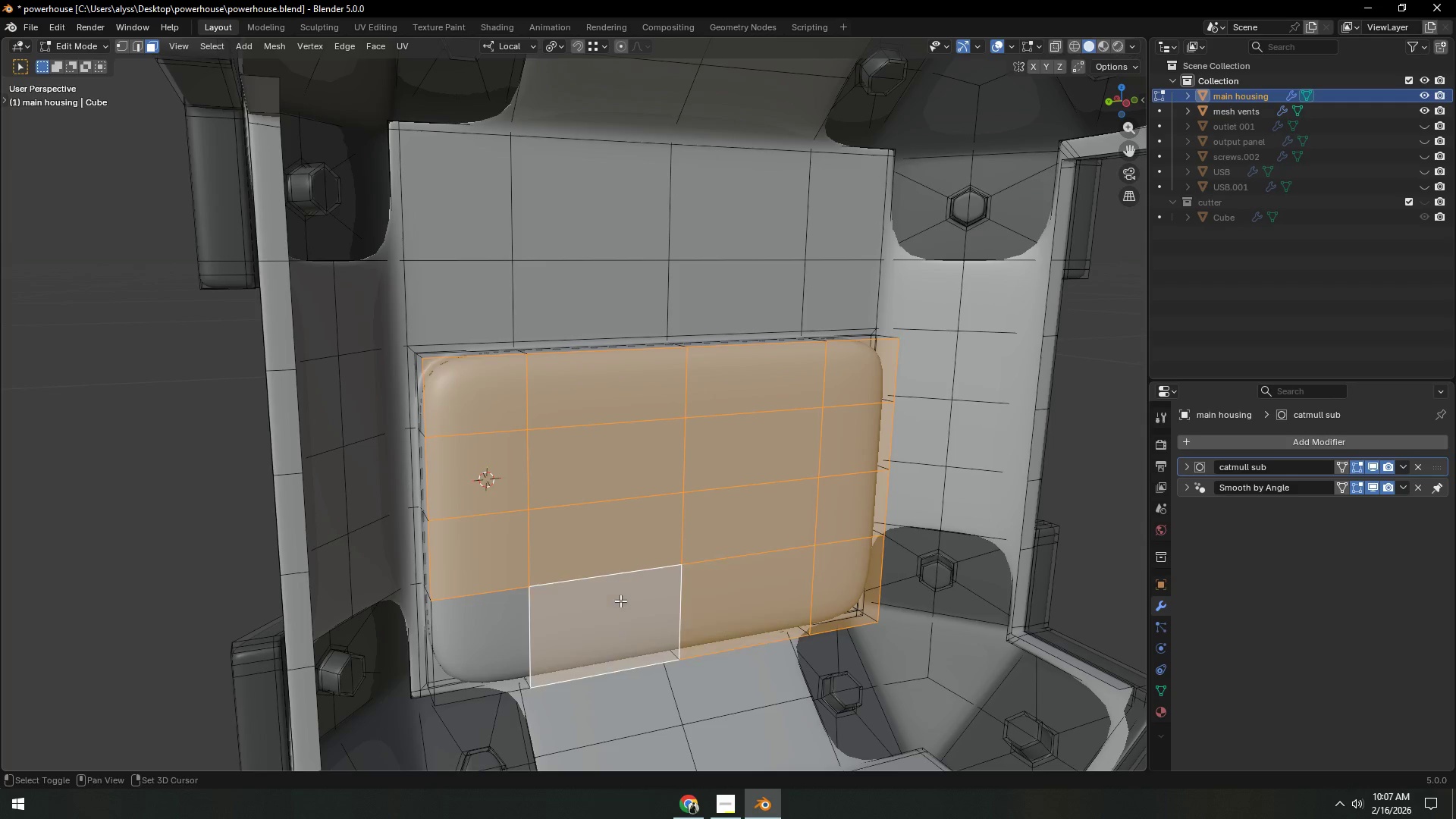 
hold_key(key=ShiftLeft, duration=0.44)
 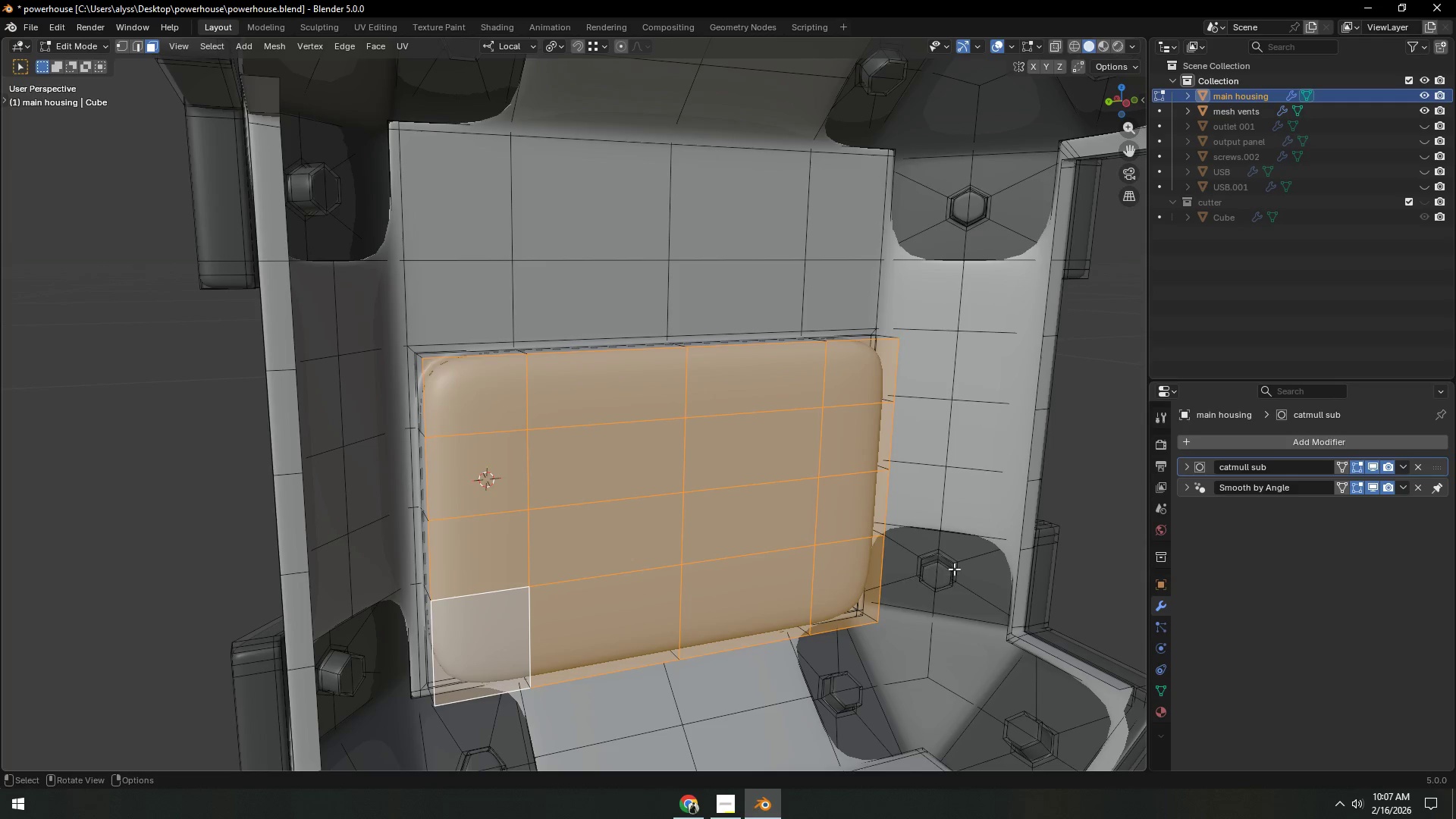 
type(ii)
 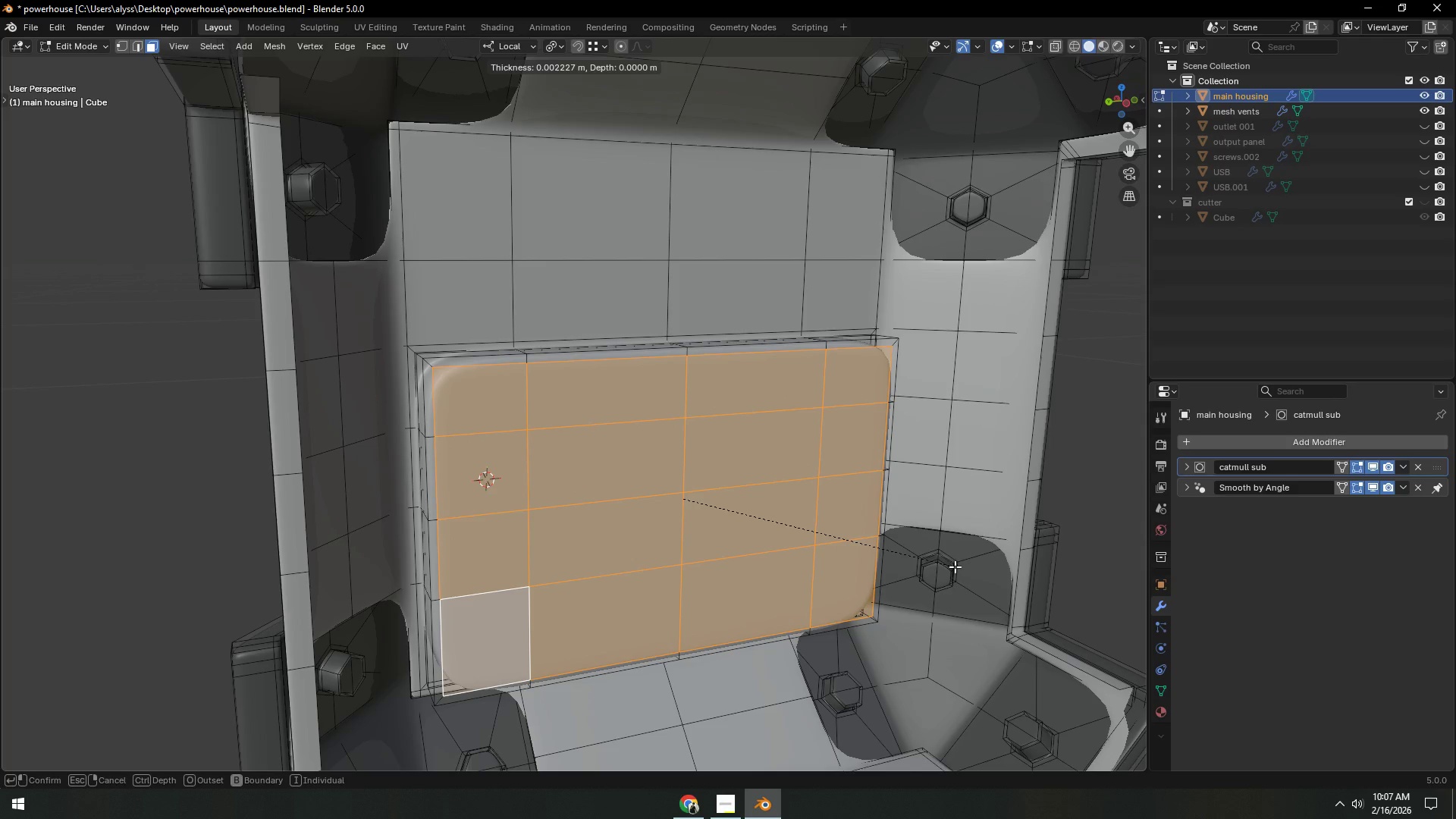 
left_click([955, 566])
 